 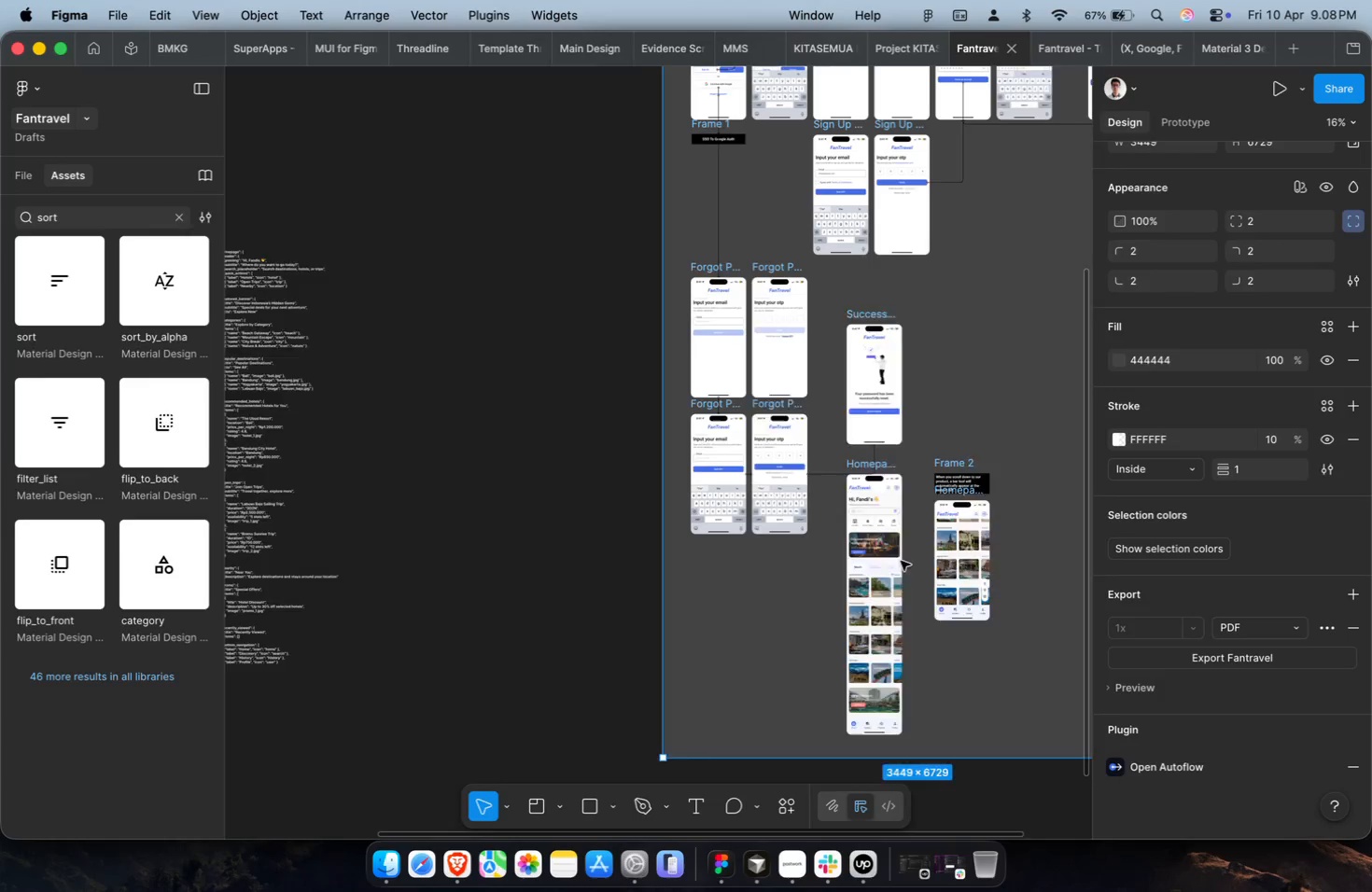 
hold_key(key=CommandLeft, duration=0.46)
scroll: coordinate [770, 504], scroll_direction: up, amount: 19.0
 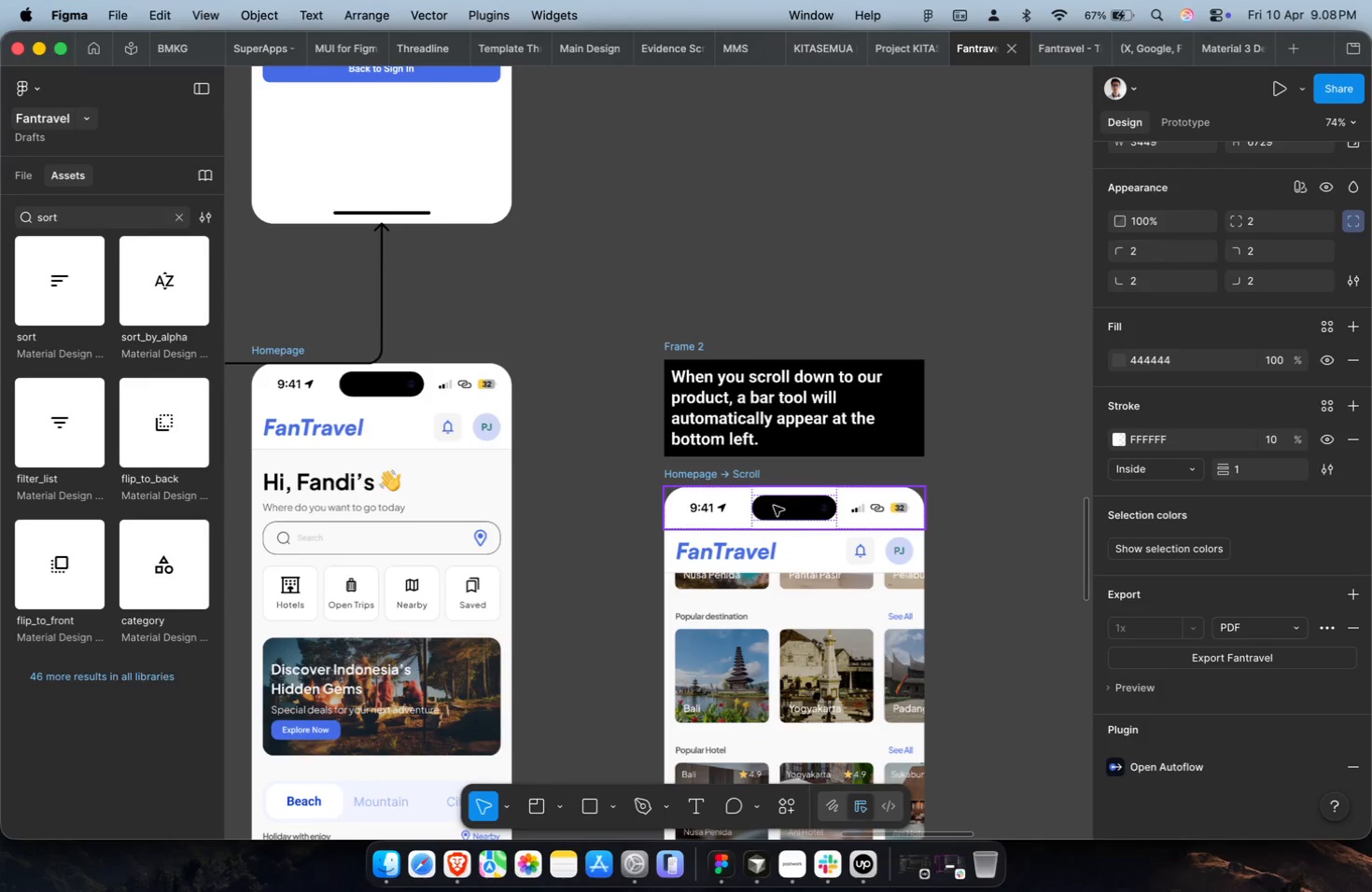 
key(Meta+CommandLeft)
 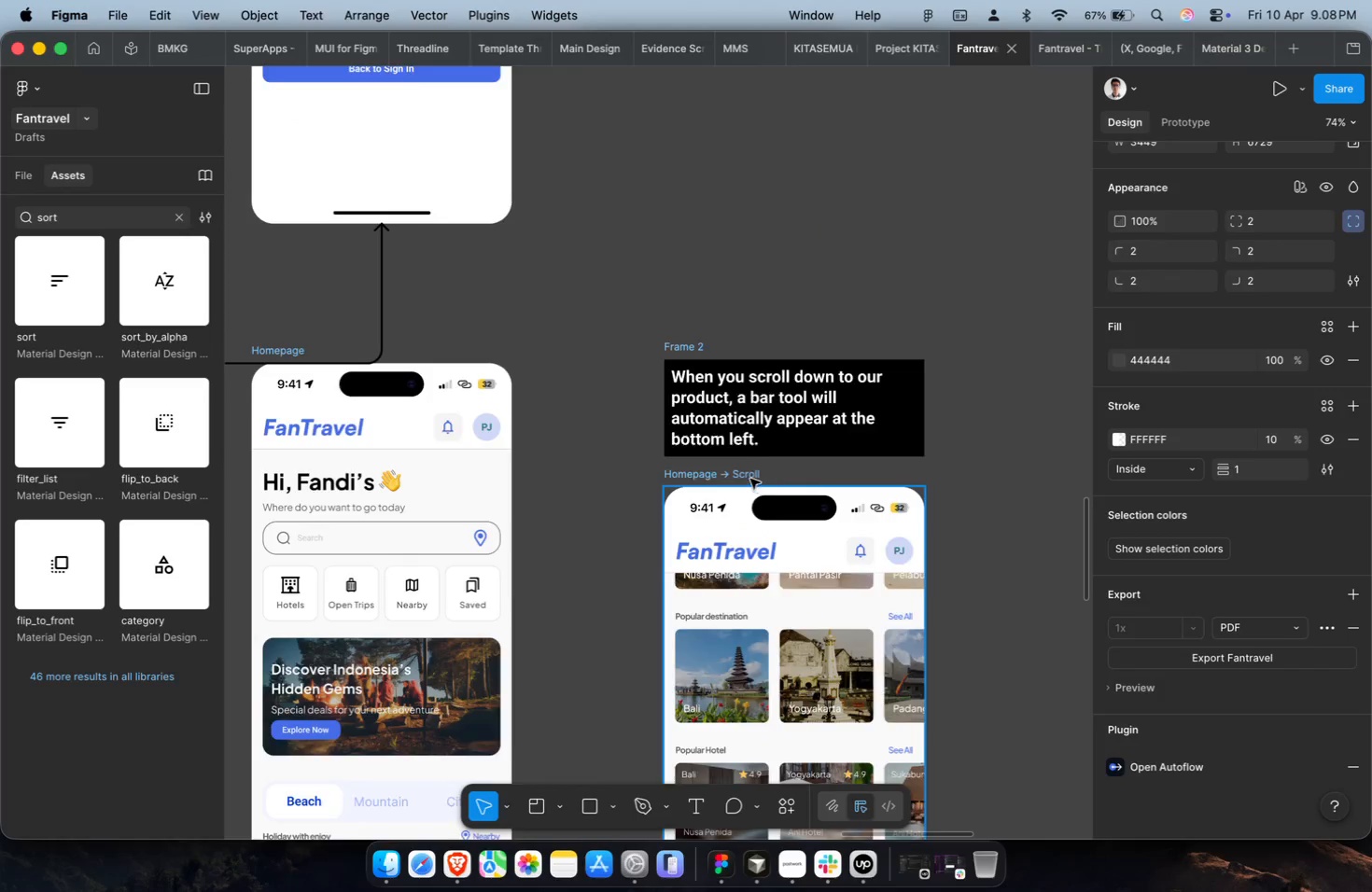 
key(Meta+CommandLeft)
 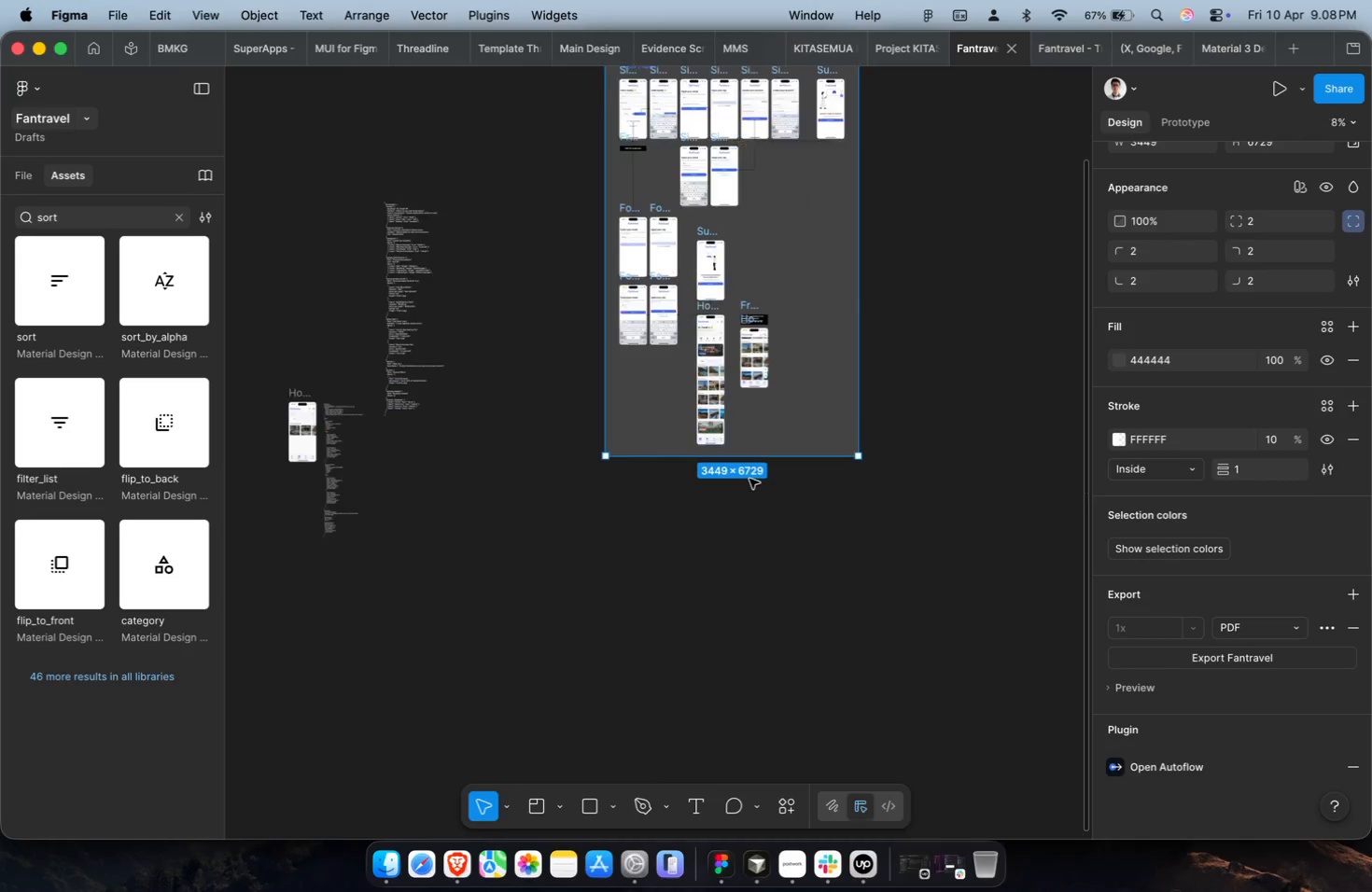 
key(Shift+ShiftLeft)
 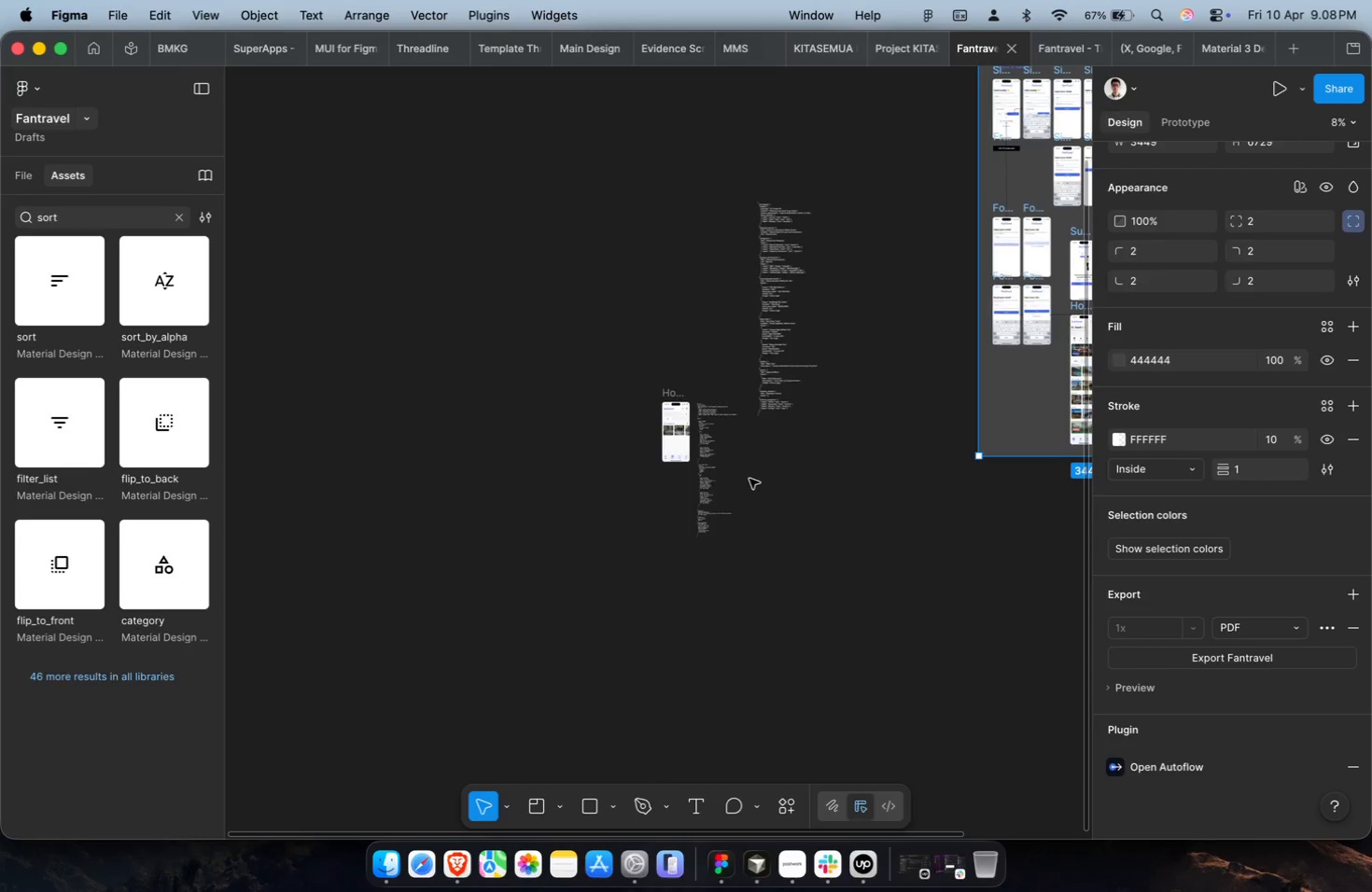 
hold_key(key=CommandLeft, duration=0.46)
hold_key(key=CommandLeft, duration=0.62)
scroll: coordinate [692, 484], scroll_direction: up, amount: 4.0
 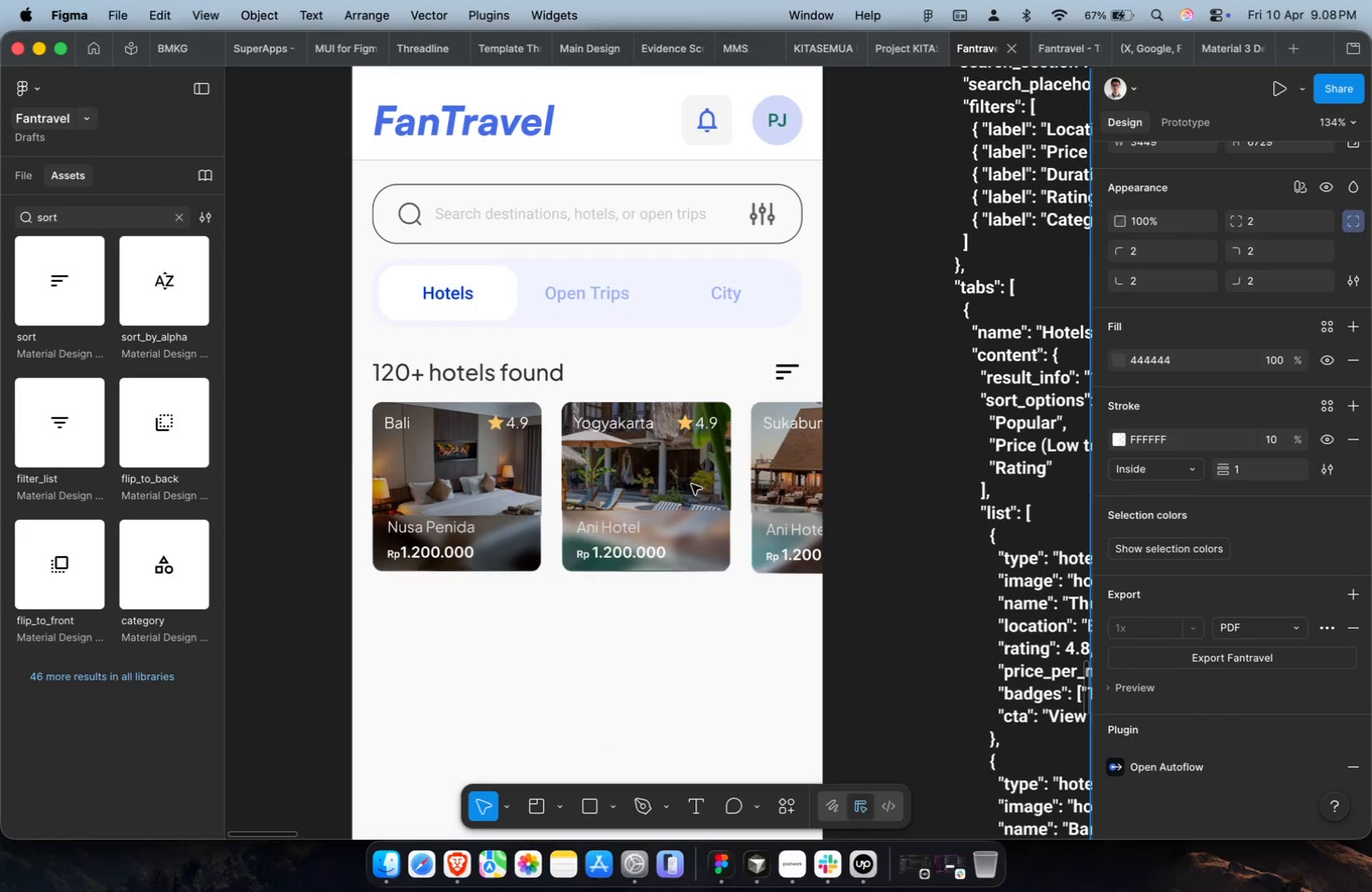 
left_click([723, 444])
 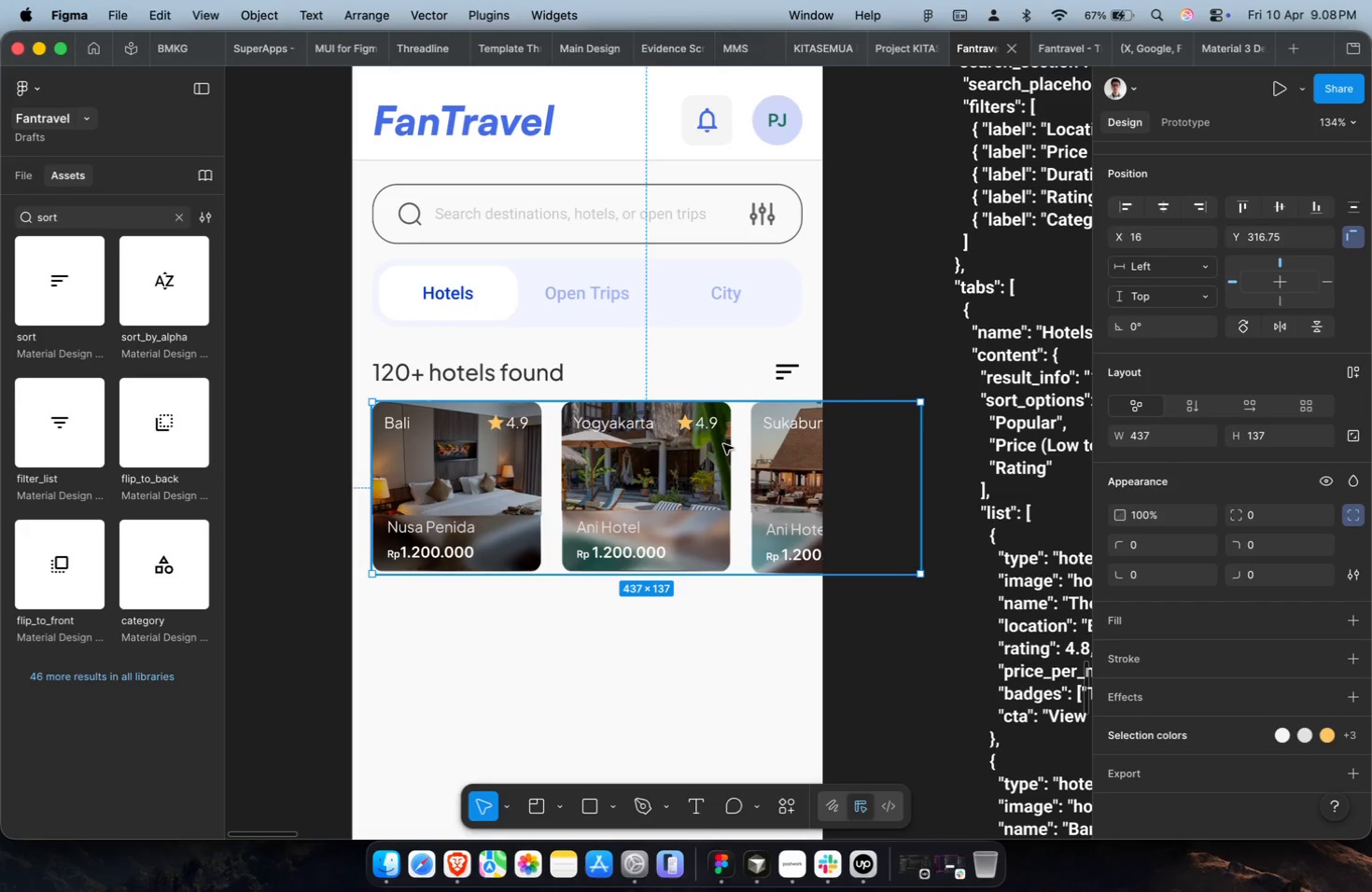 
key(Meta+CommandLeft)
 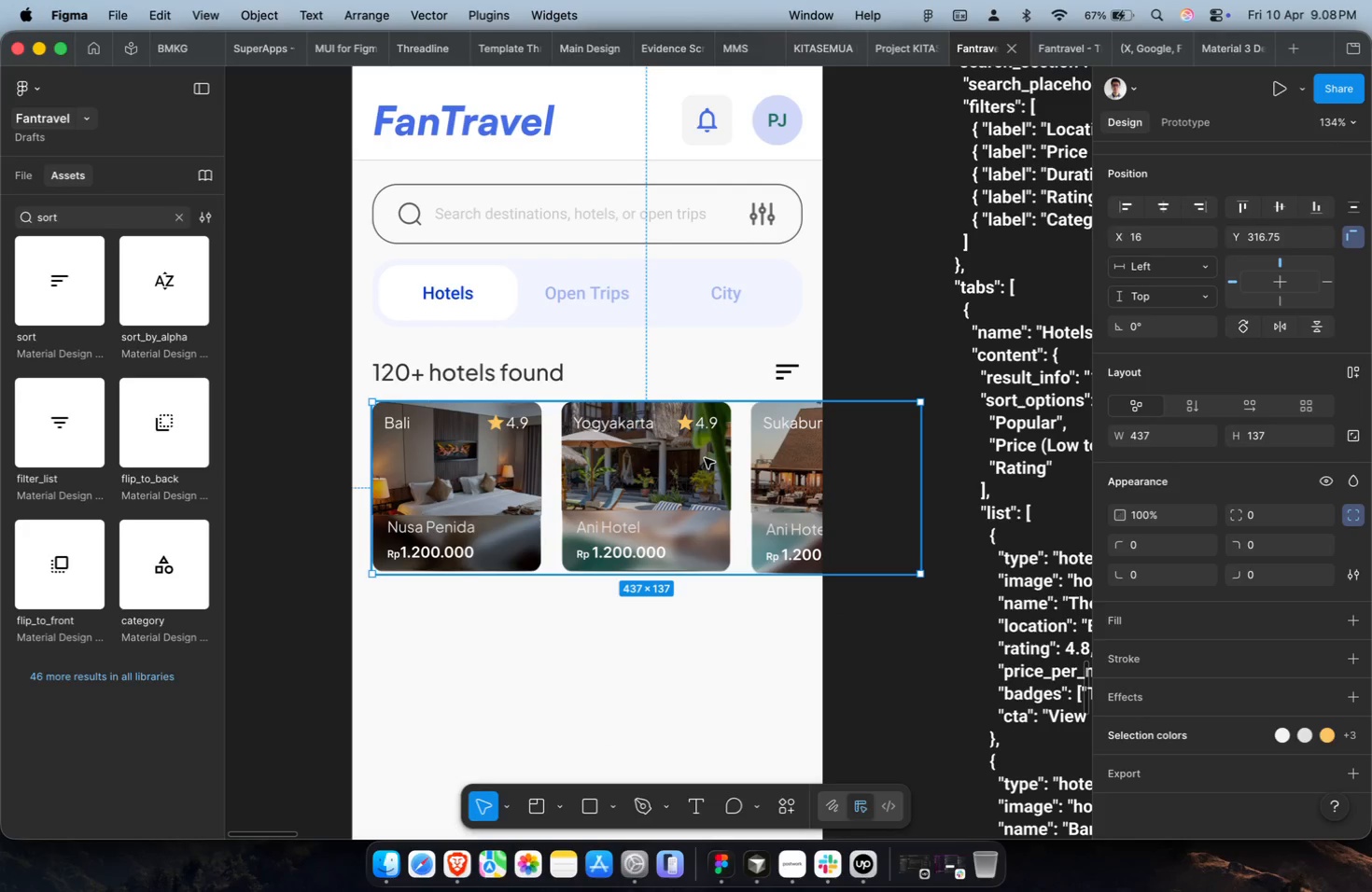 
key(Shift+ShiftLeft)
 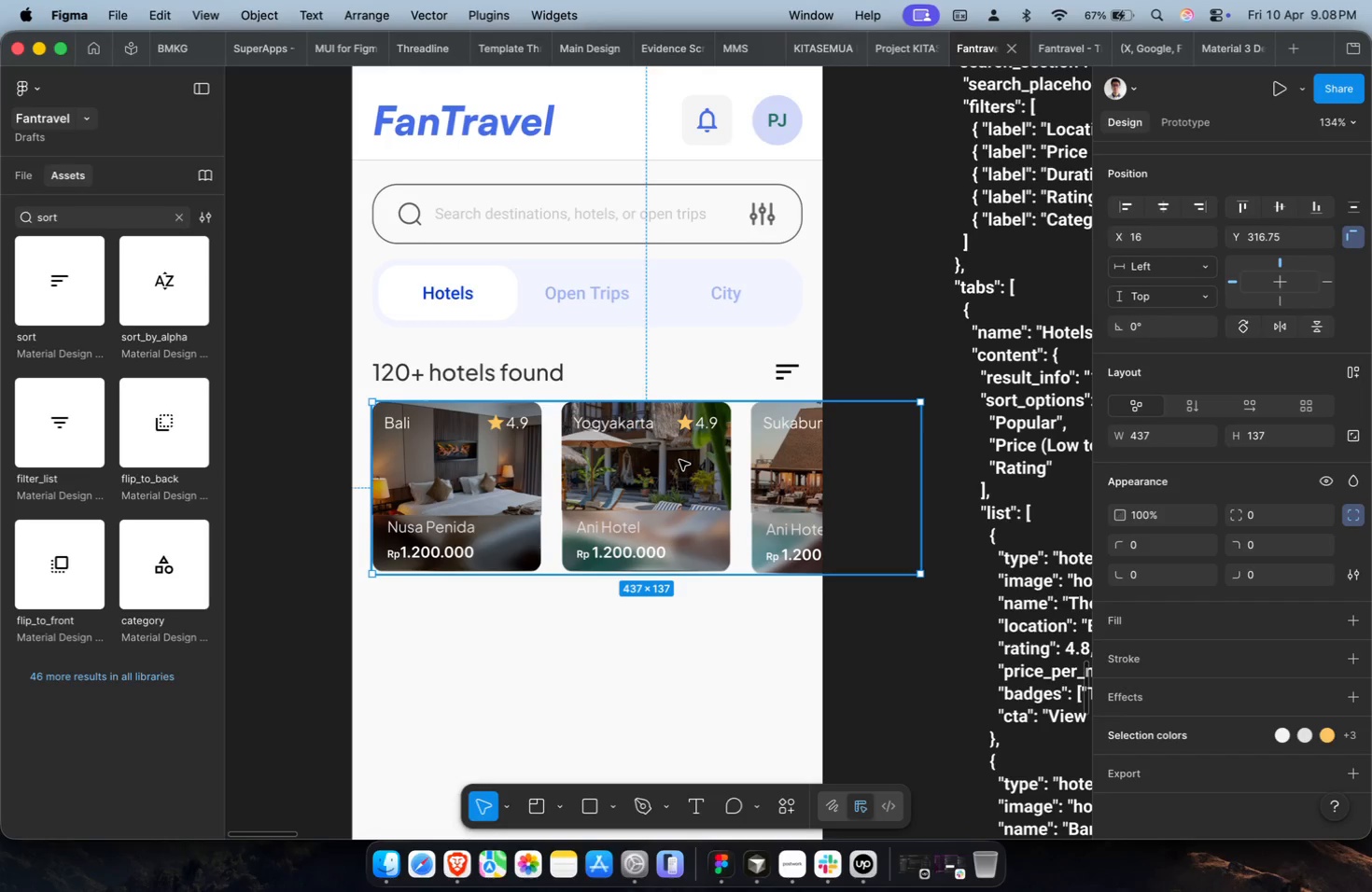 
key(Meta+CommandLeft)
 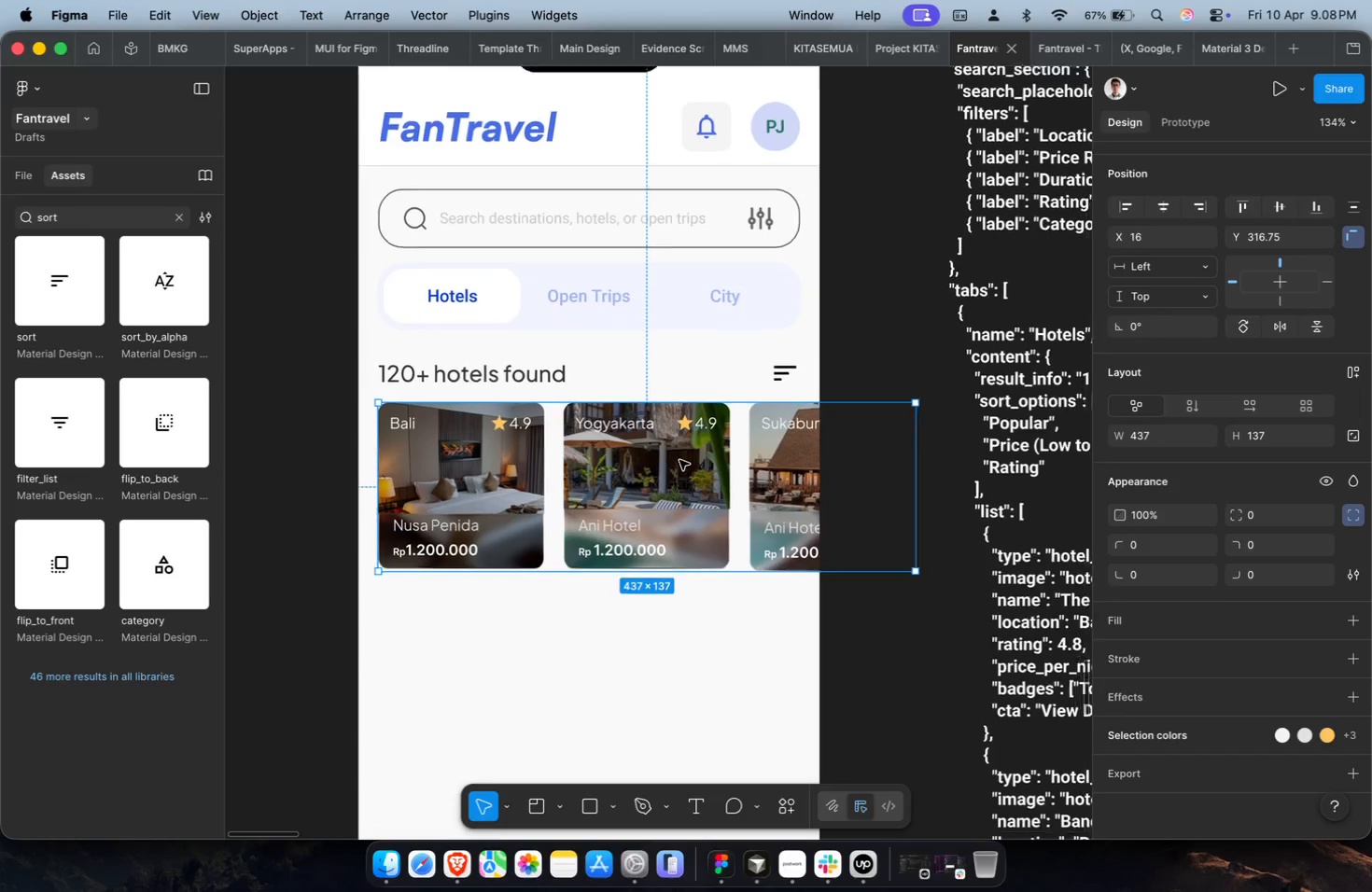 
scroll: coordinate [564, 359], scroll_direction: down, amount: 5.0
 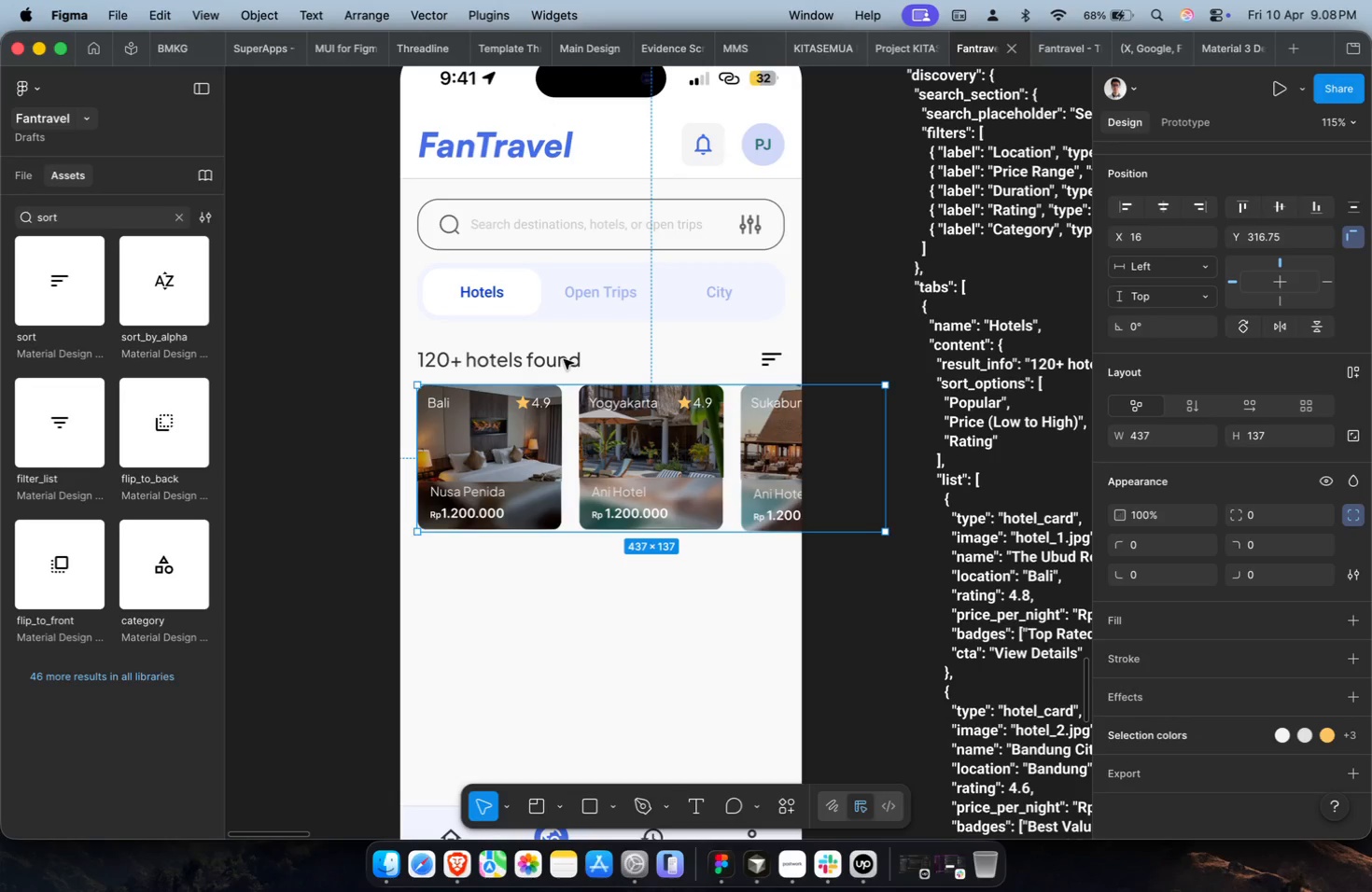 
wait(8.98)
 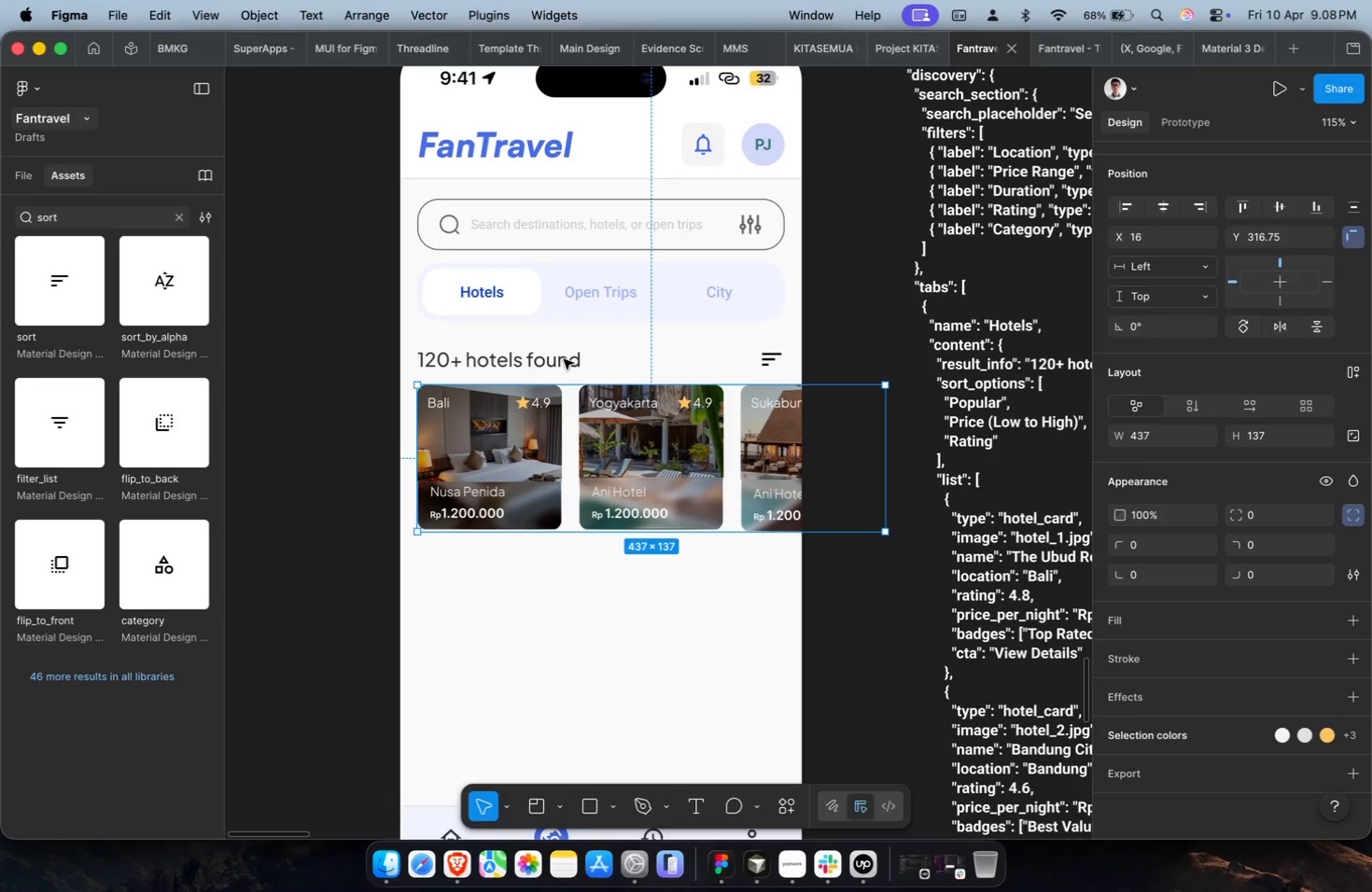 
key(Meta+CommandLeft)
 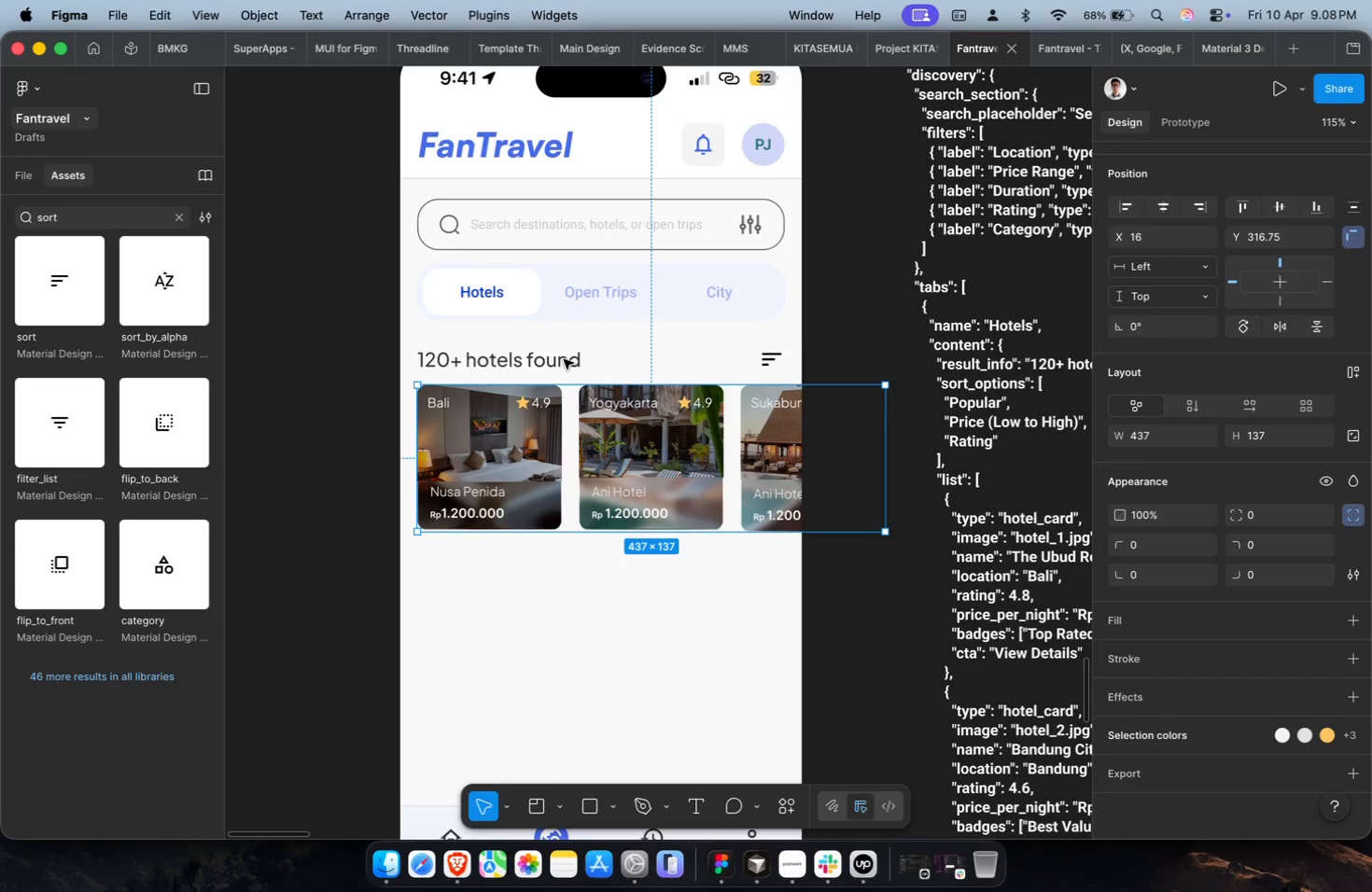 
scroll: coordinate [564, 359], scroll_direction: down, amount: 2.0
 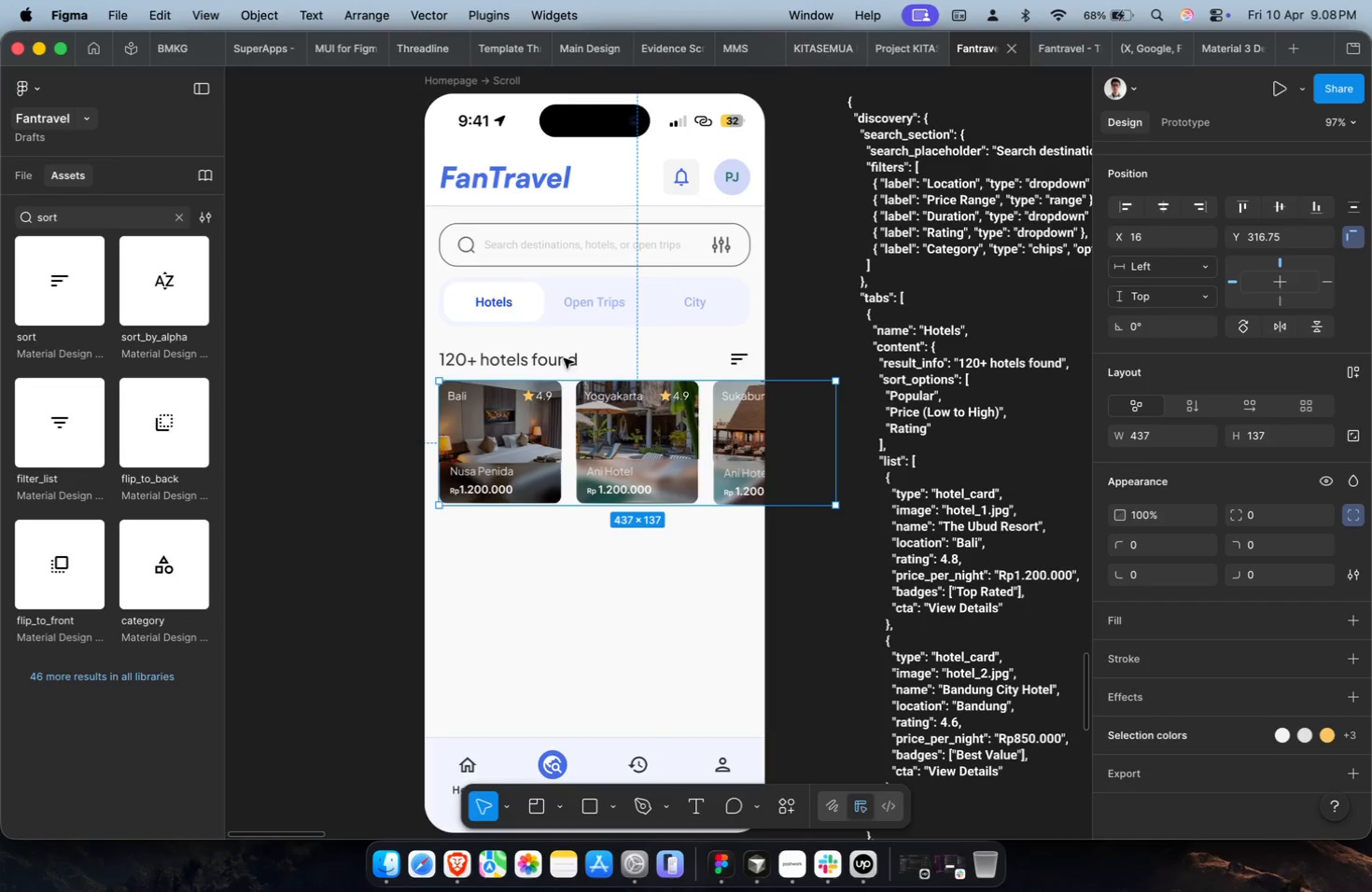 
key(Shift+ShiftLeft)
 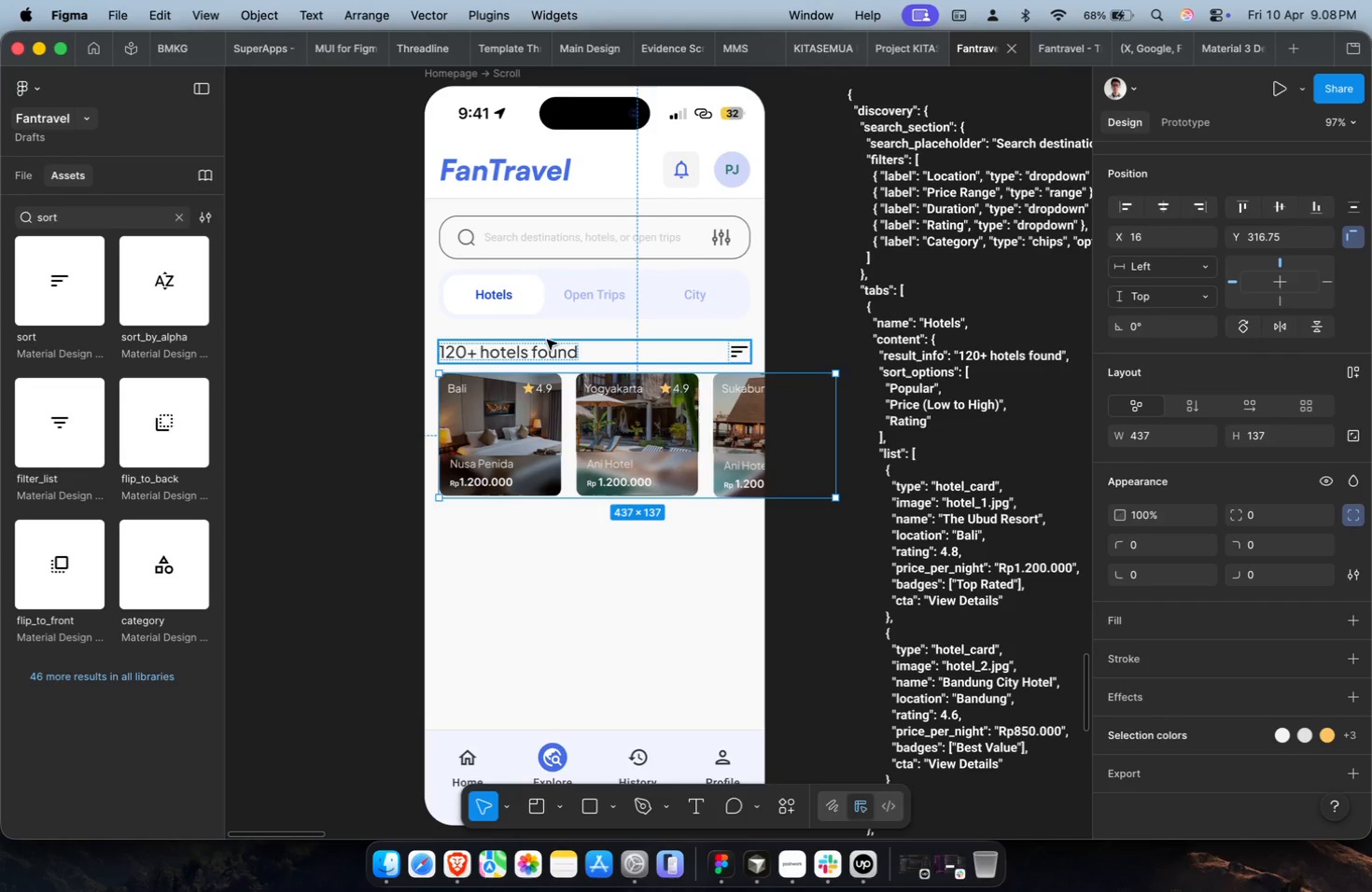 
scroll: coordinate [553, 341], scroll_direction: down, amount: 1.0
 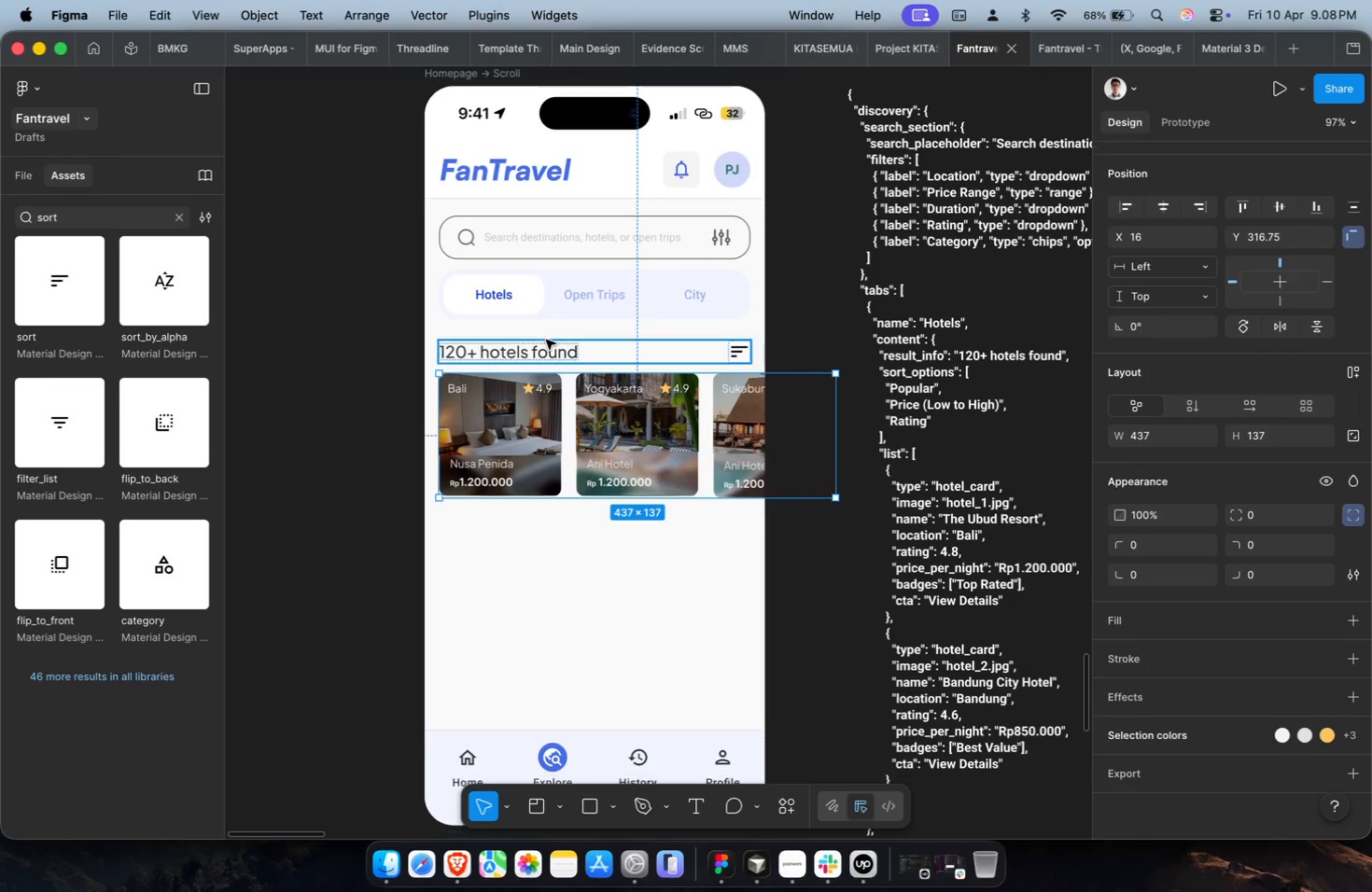 
key(Shift+ShiftLeft)
 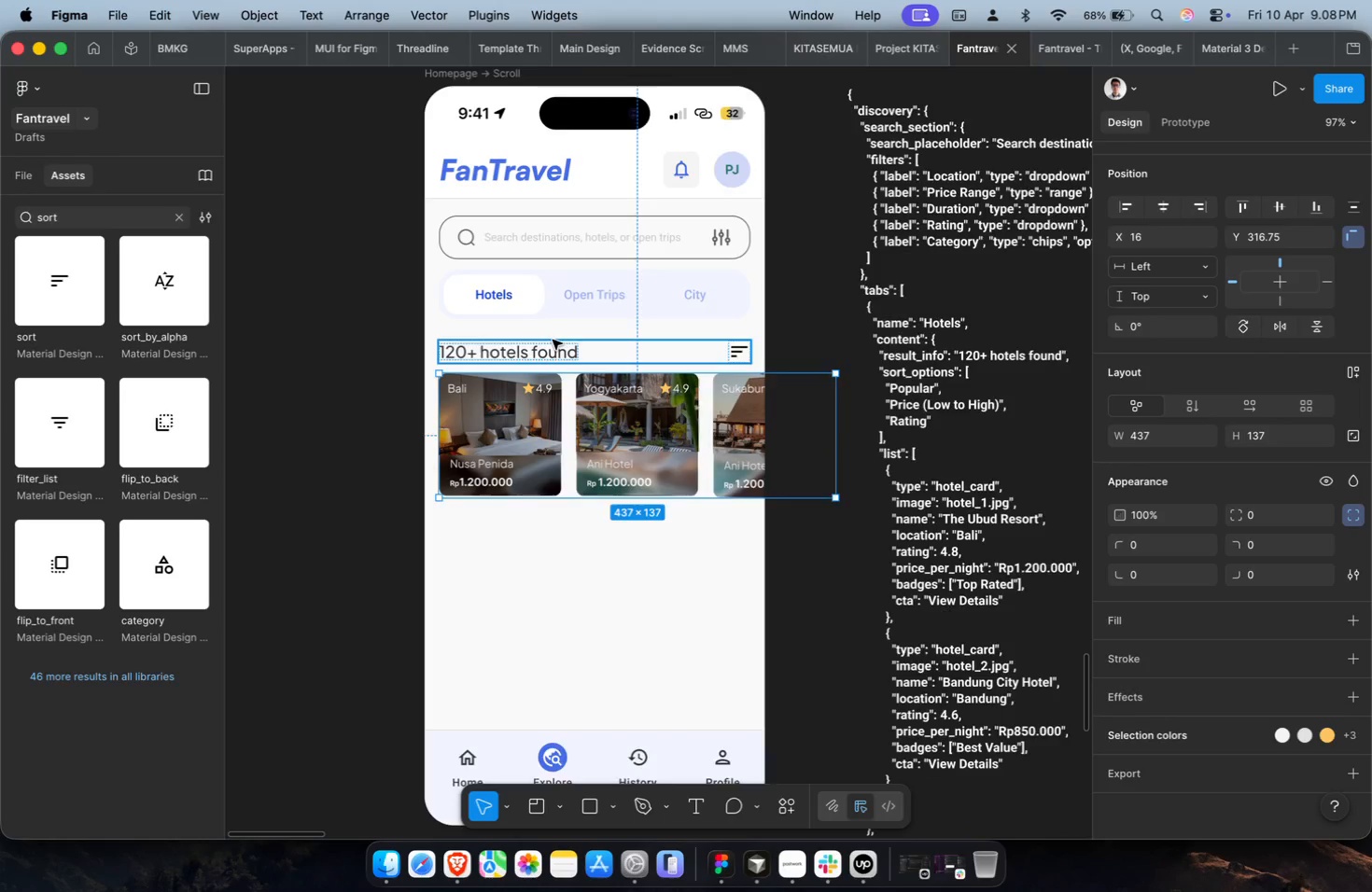 
scroll: coordinate [553, 340], scroll_direction: down, amount: 1.0
 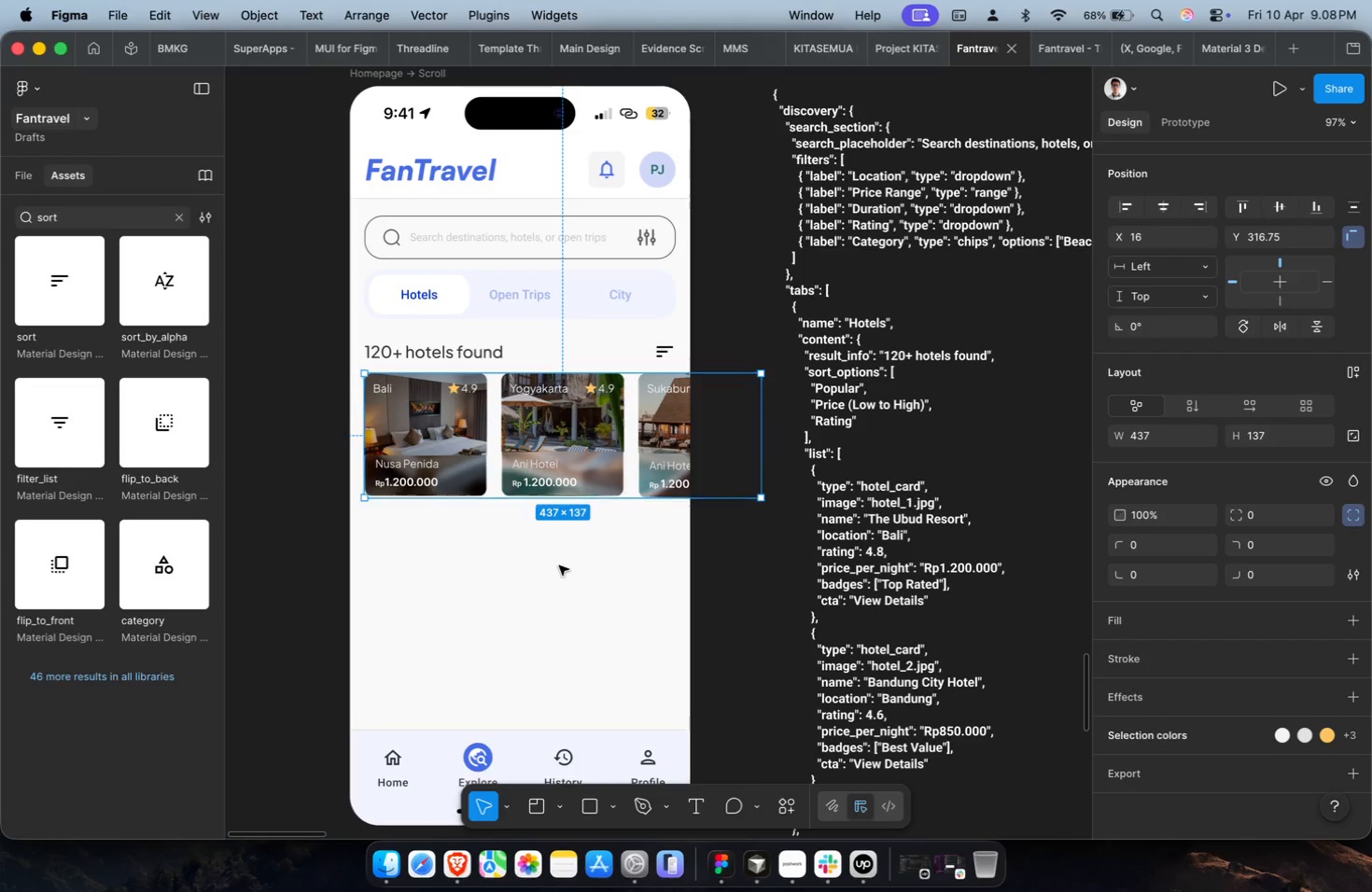 
left_click([560, 566])
 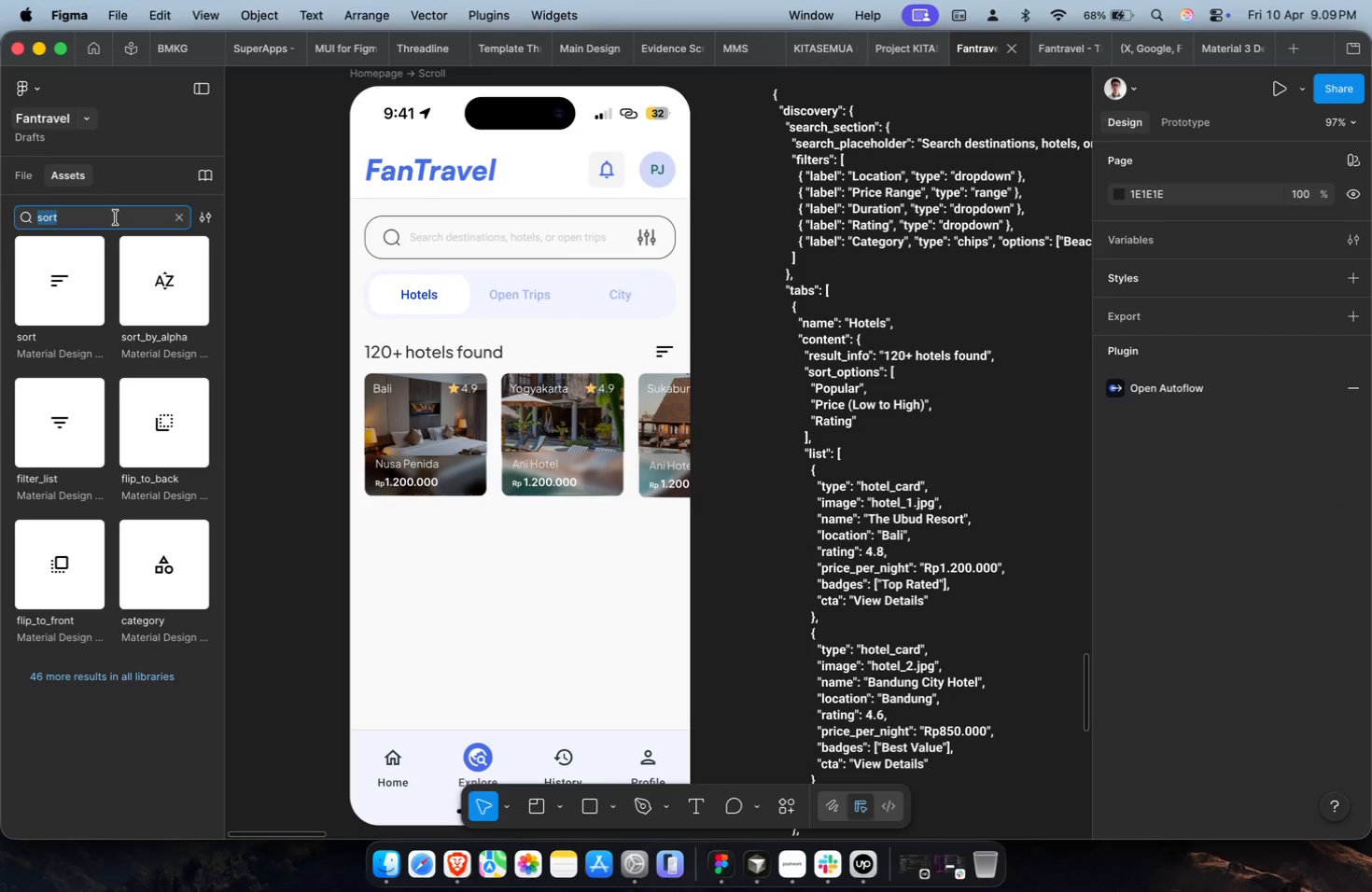 
wait(5.37)
 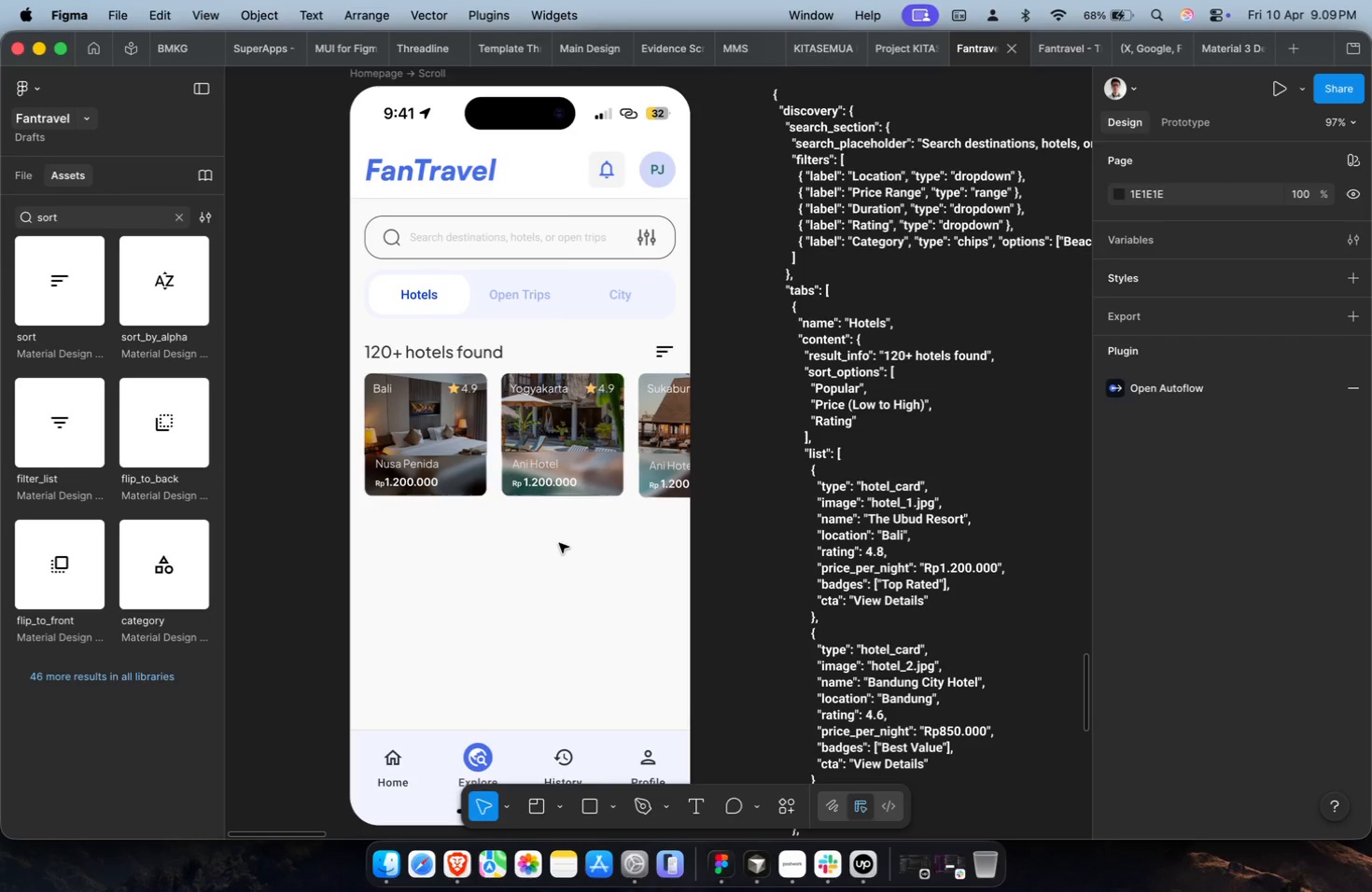 
type(top)
 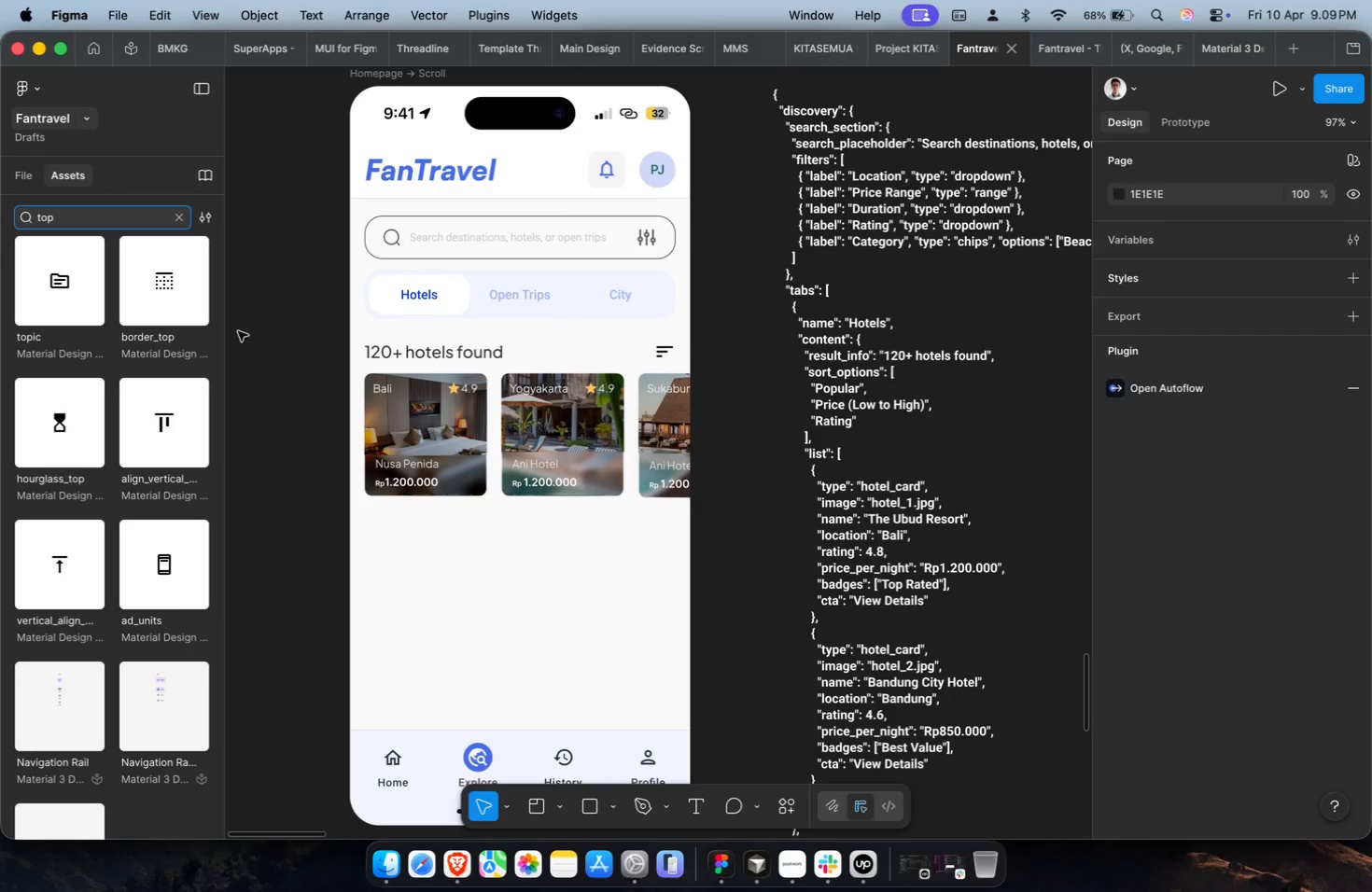 
key(Meta+CommandLeft)
 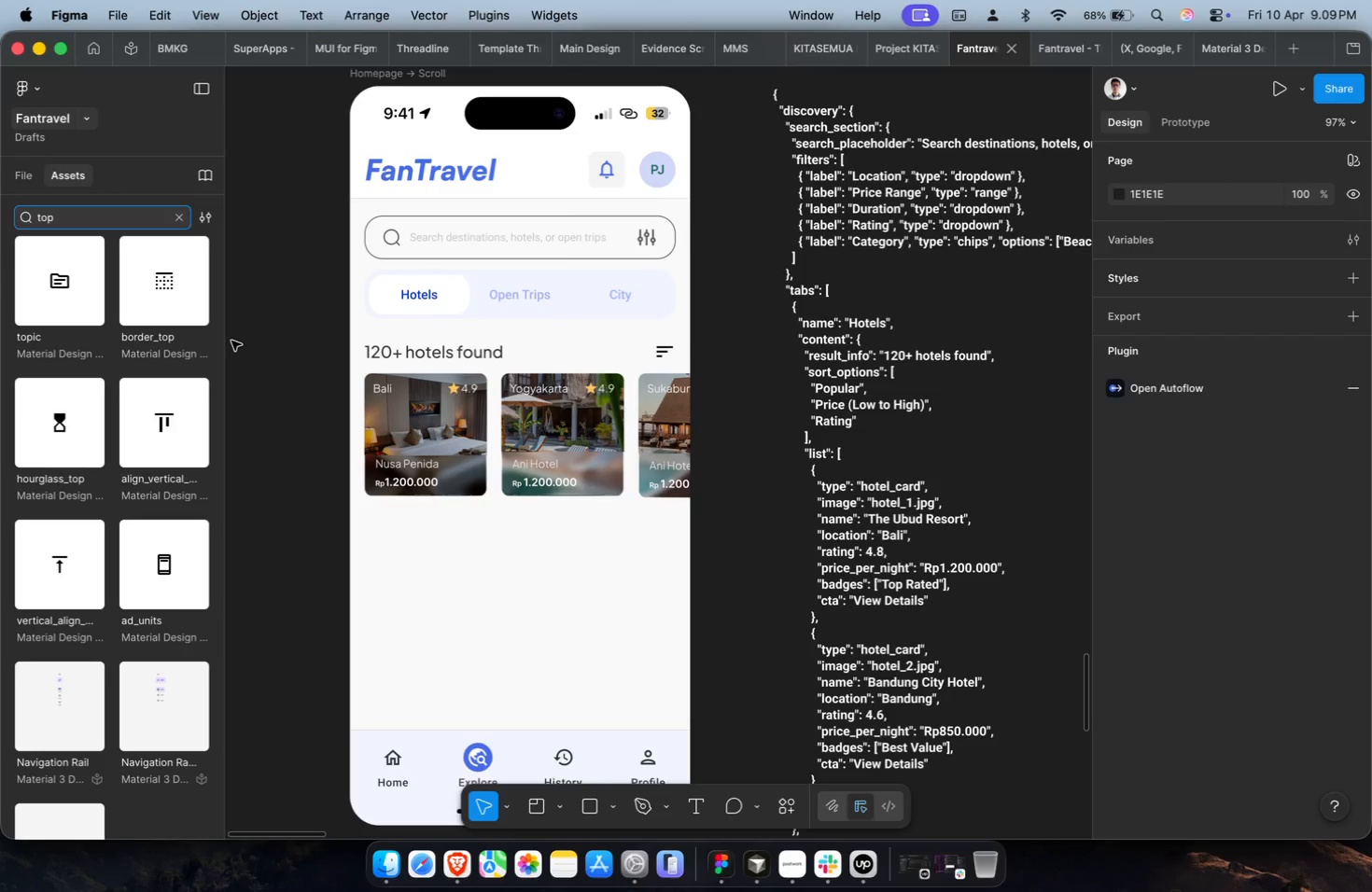 
key(Meta+A)
 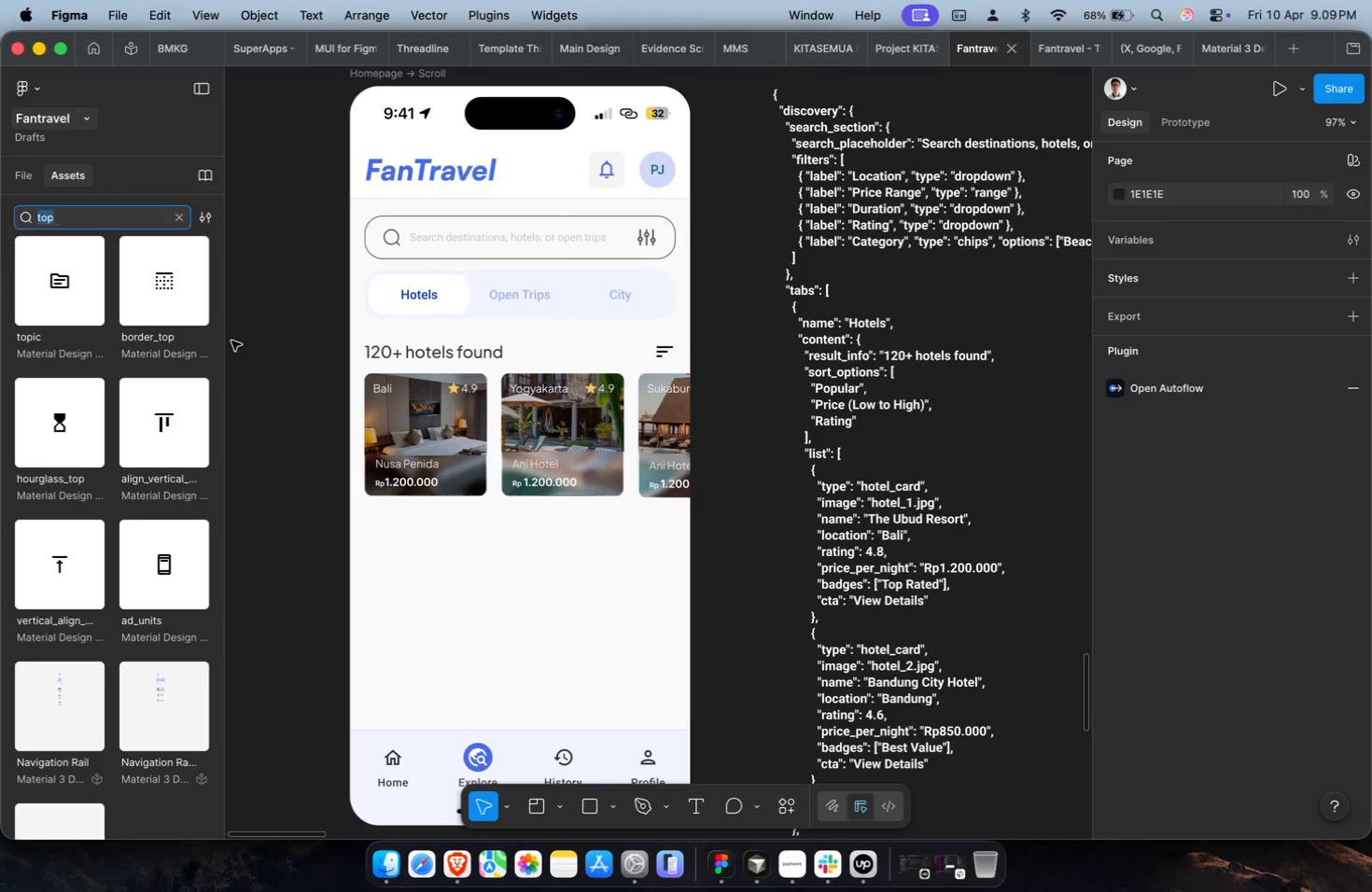 
type(rated)
 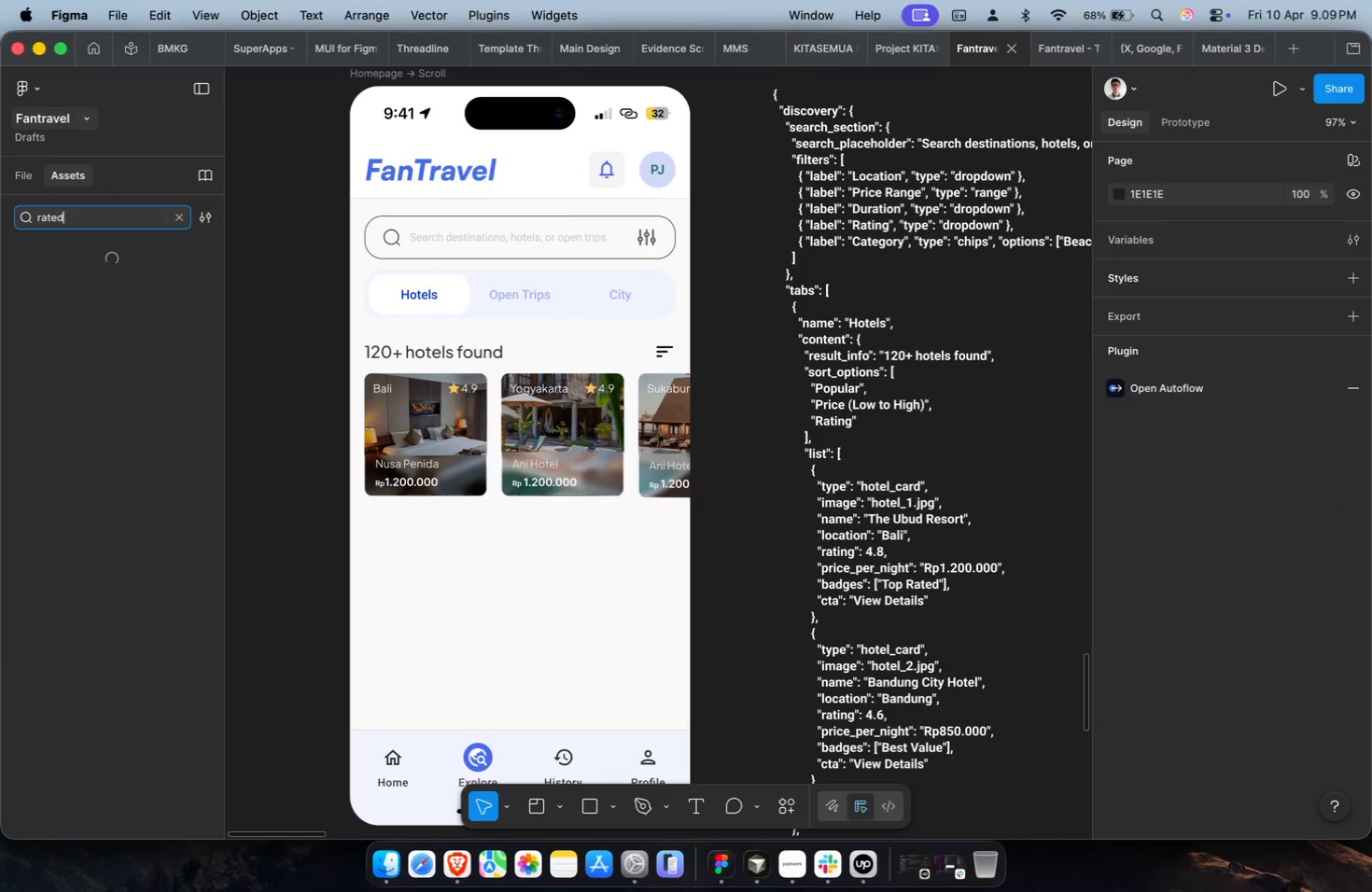 
key(Enter)
 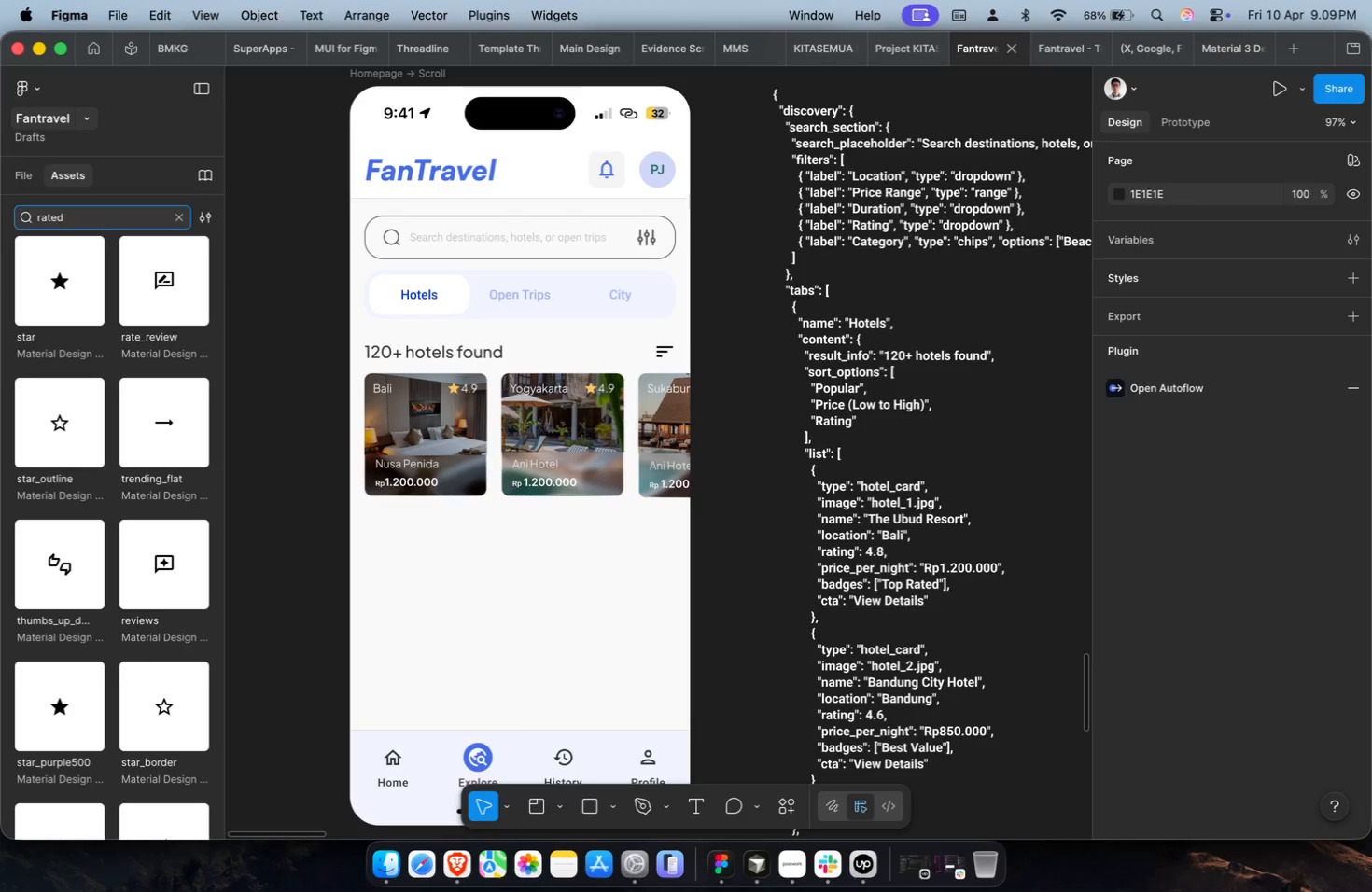 
wait(5.85)
 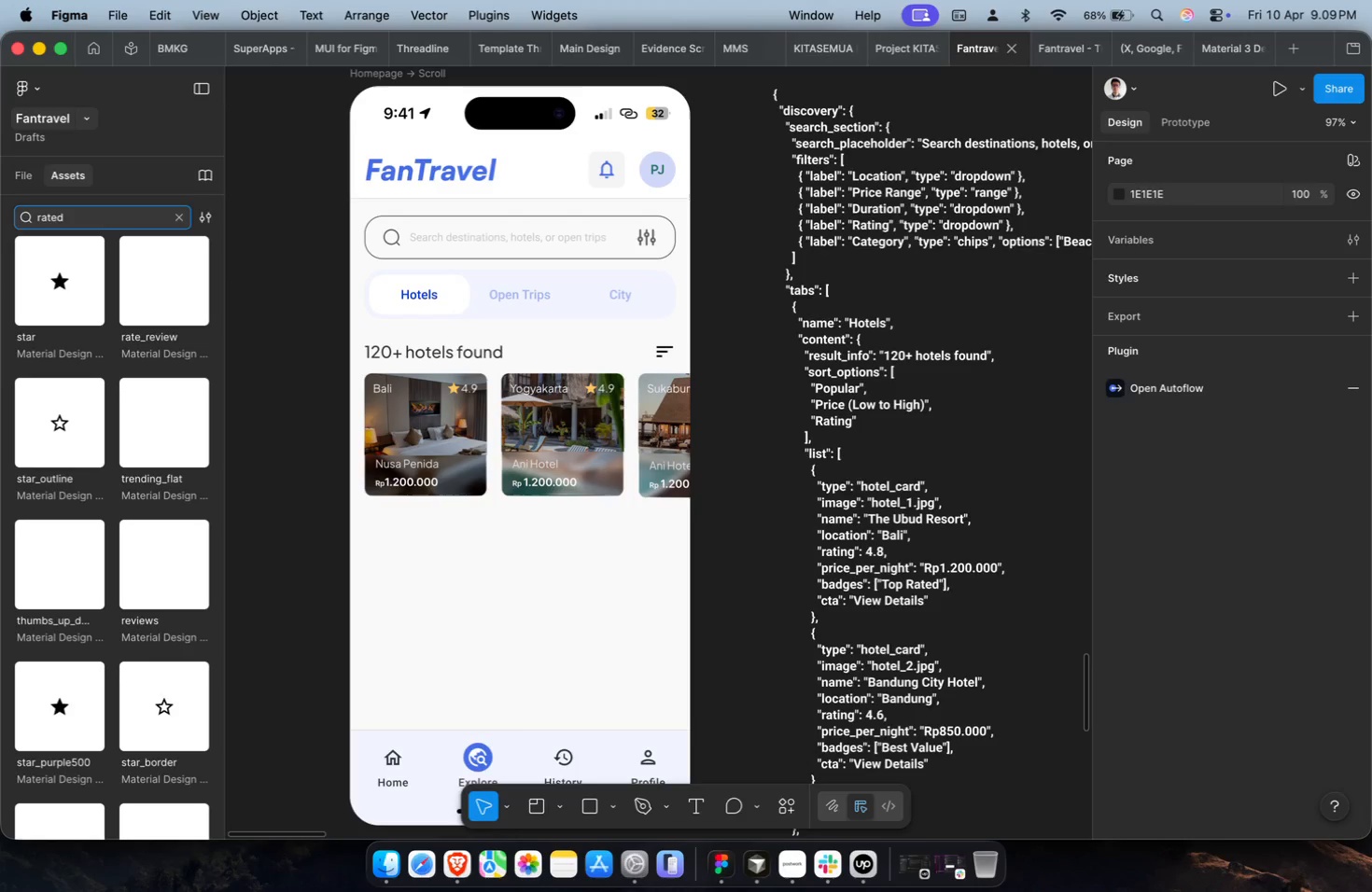 
hold_key(key=ShiftLeft, duration=0.65)
scroll: coordinate [383, 430], scroll_direction: up, amount: 2.0
 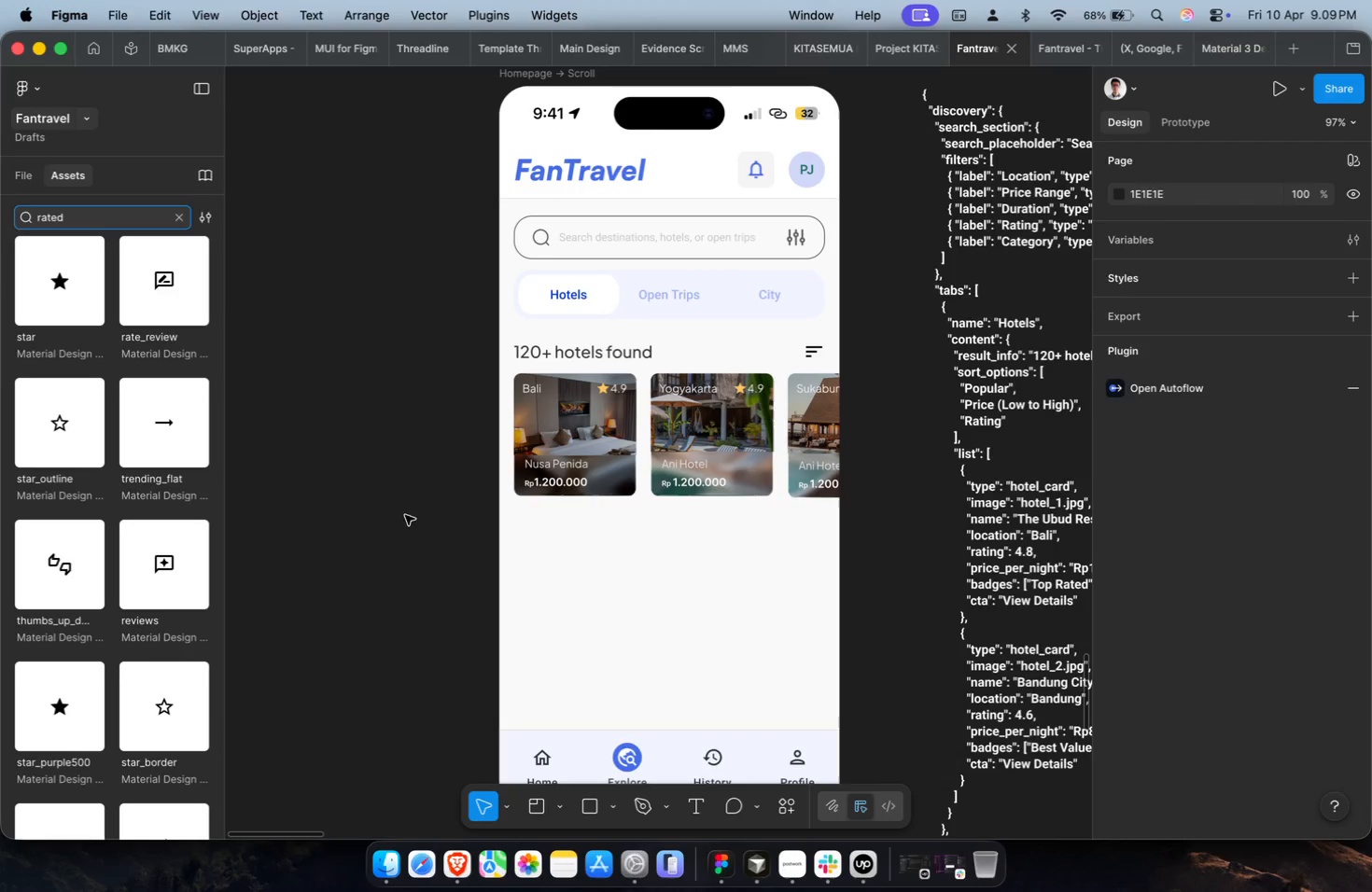 
scroll: coordinate [166, 512], scroll_direction: down, amount: 8.0
 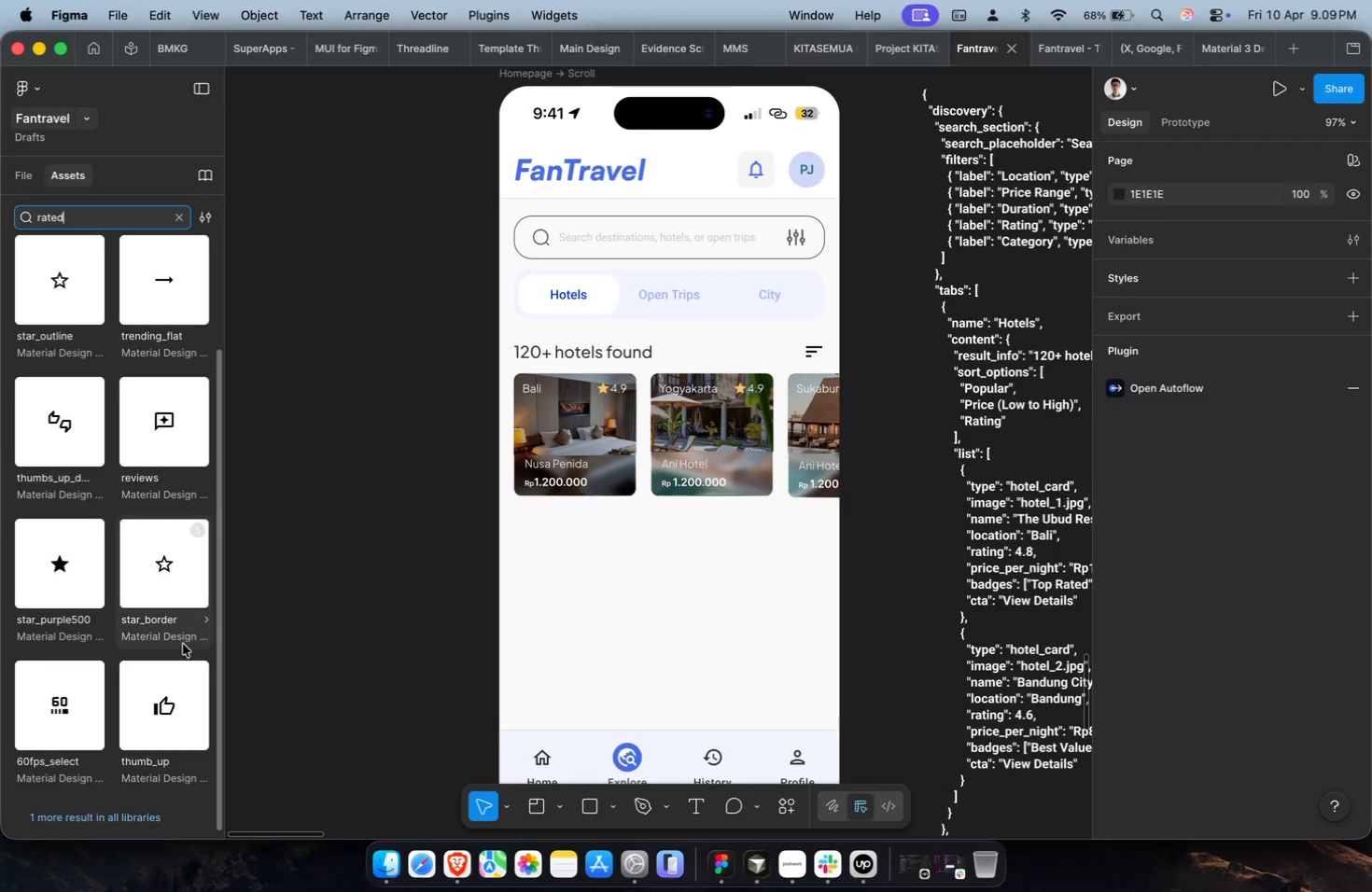 
left_click_drag(start_coordinate=[180, 687], to_coordinate=[432, 551])
 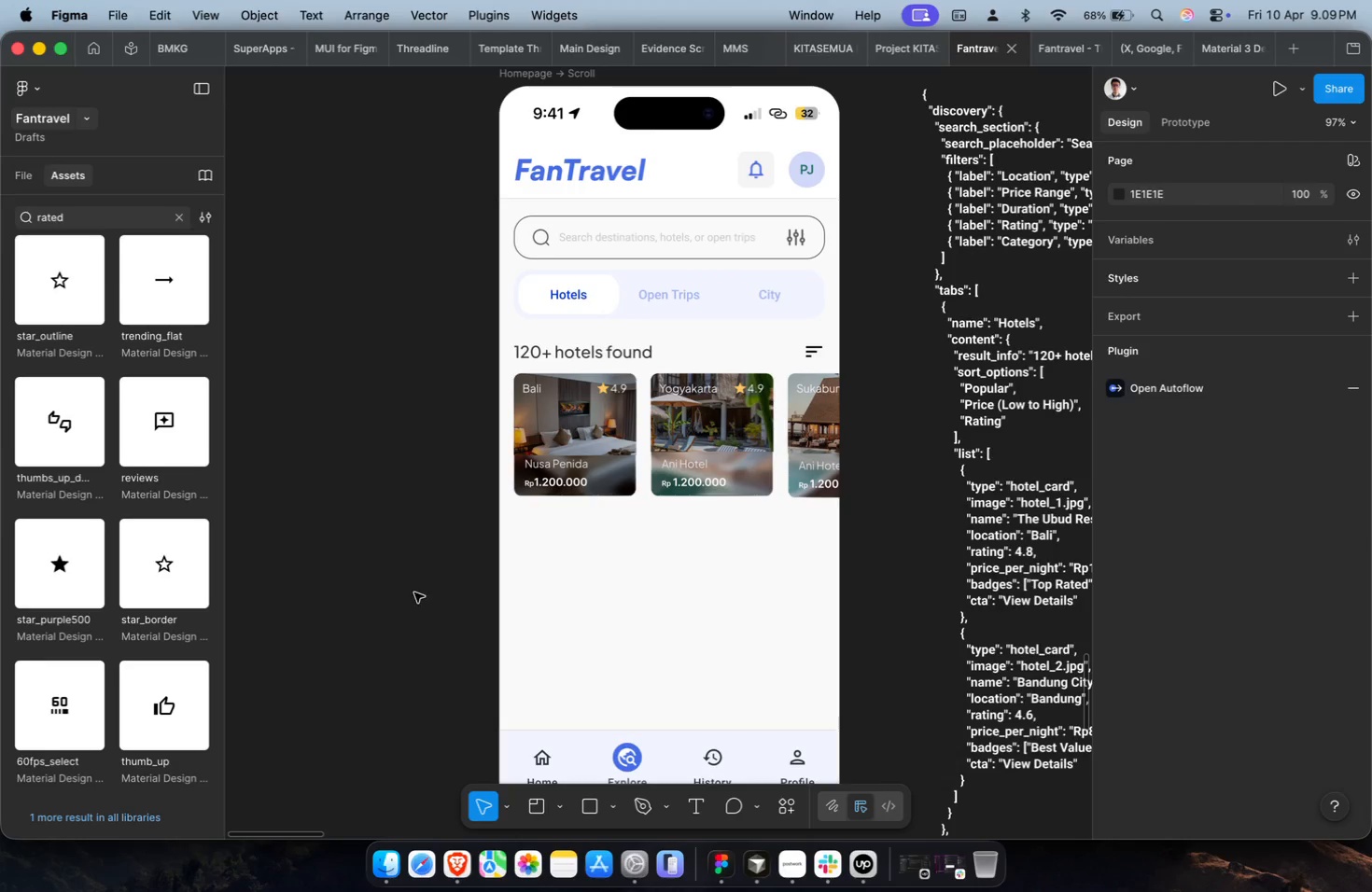 
hold_key(key=CommandLeft, duration=0.87)
 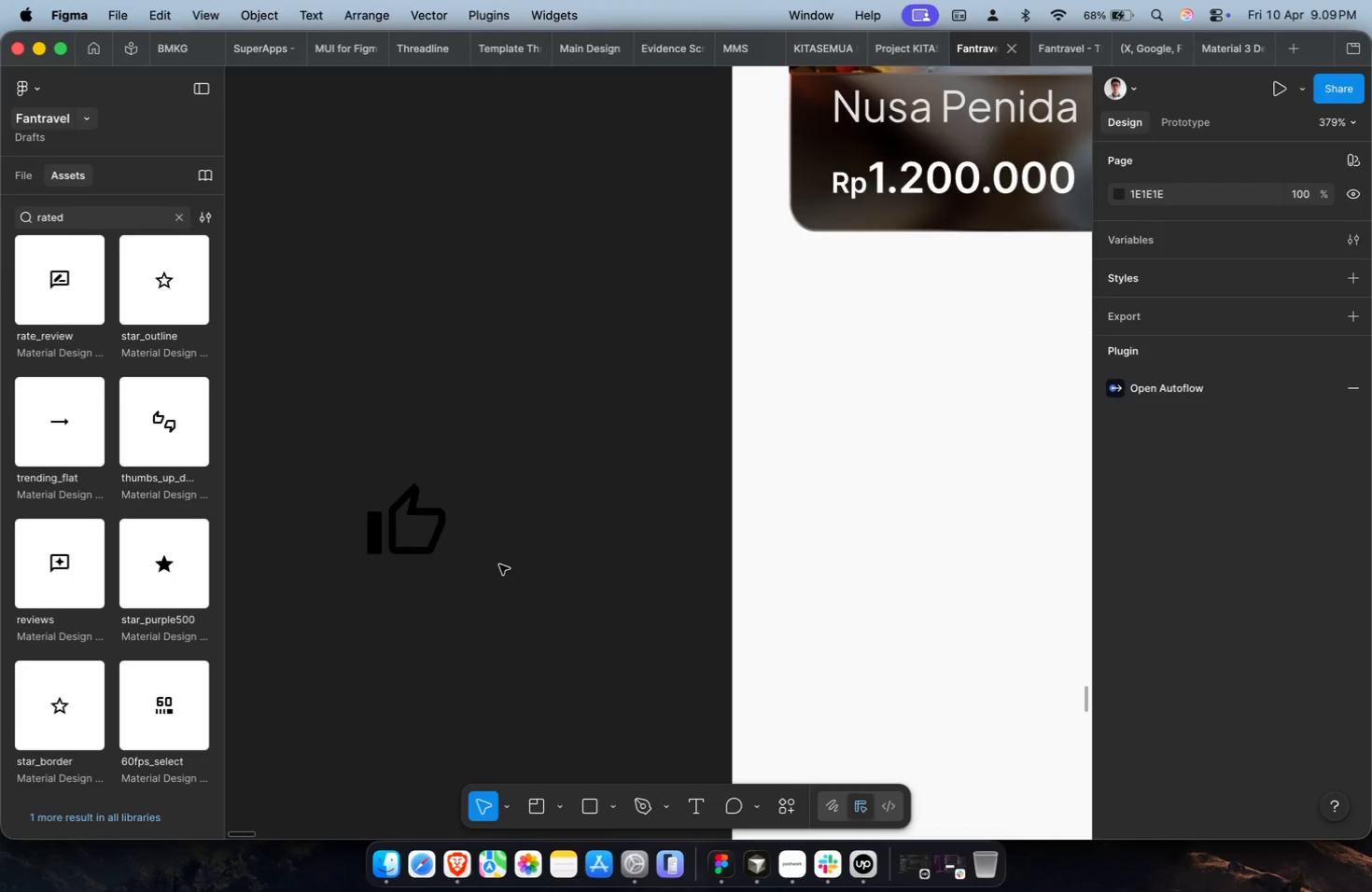 
left_click([507, 572])
 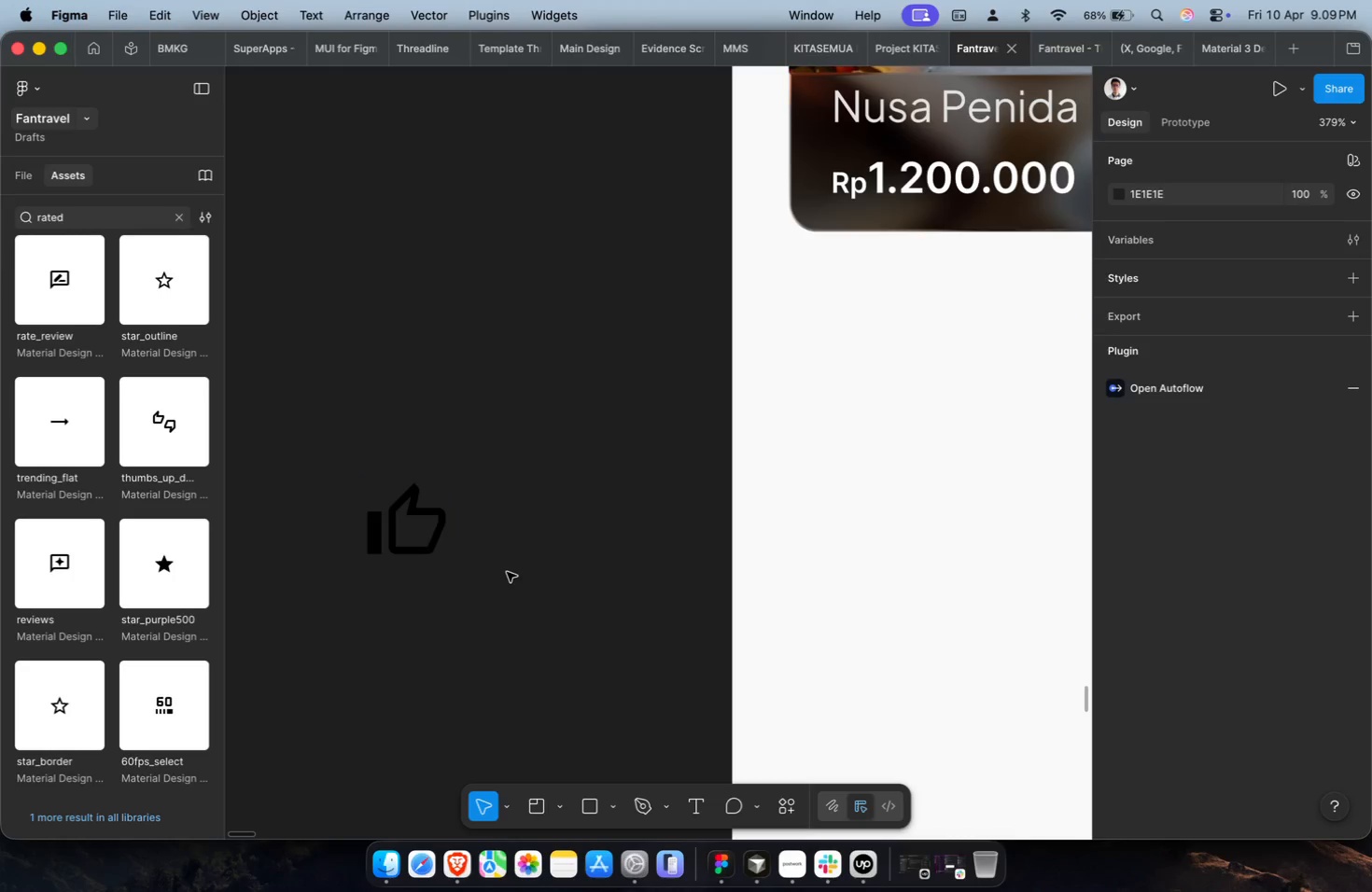 
hold_key(key=CommandLeft, duration=0.35)
 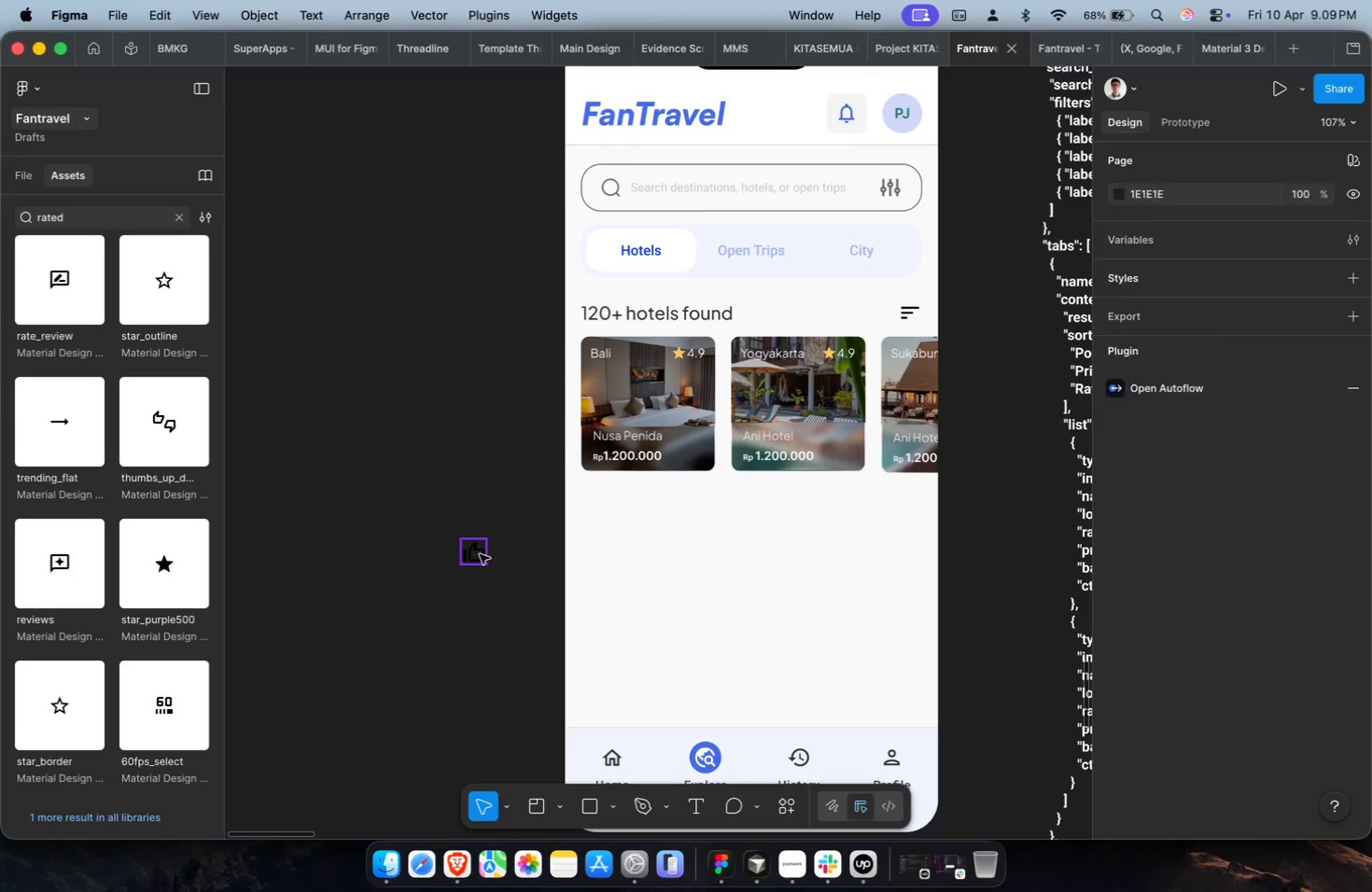 
scroll: coordinate [442, 557], scroll_direction: up, amount: 17.0
 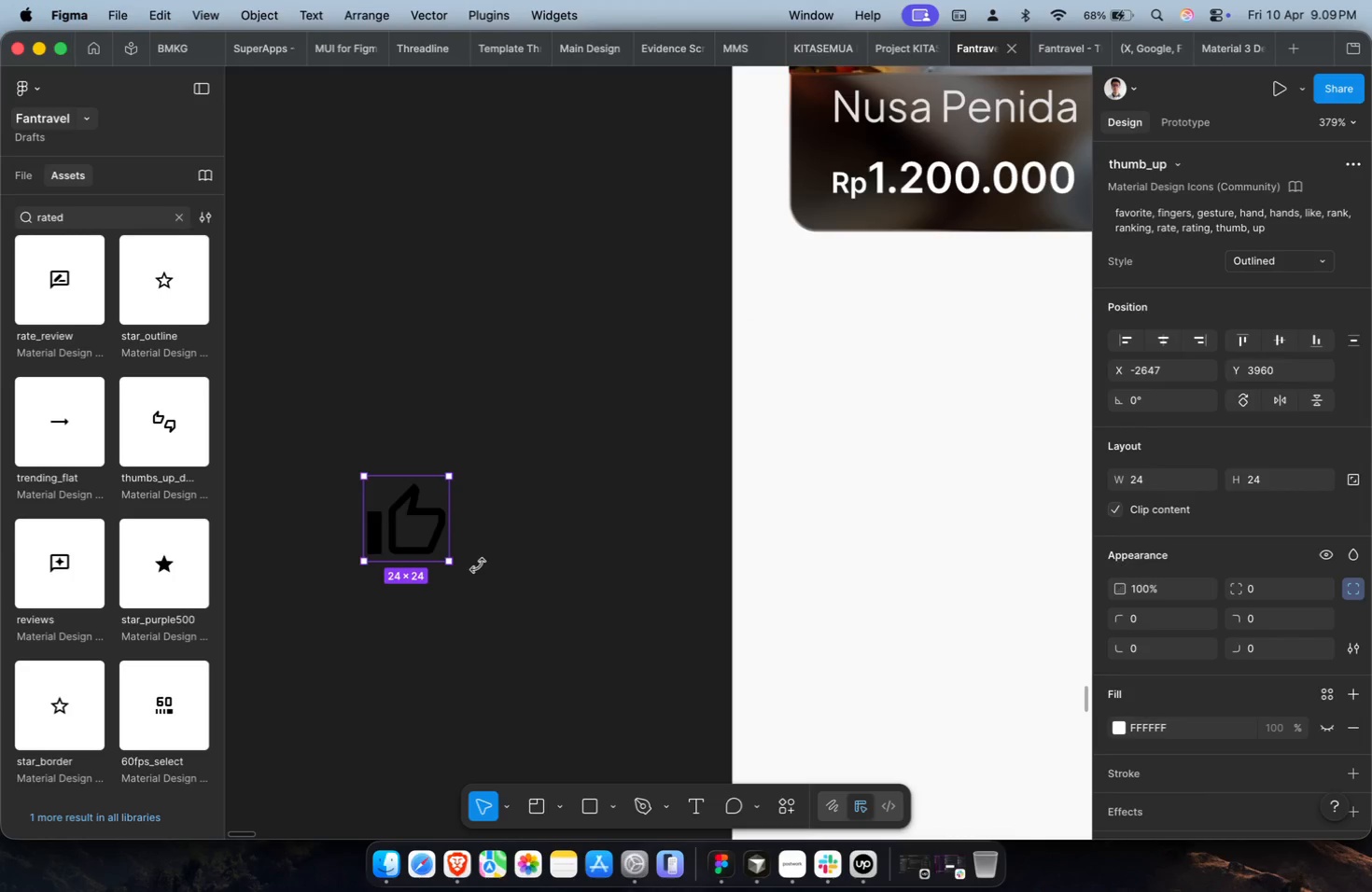 
scroll: coordinate [499, 564], scroll_direction: down, amount: 19.0
 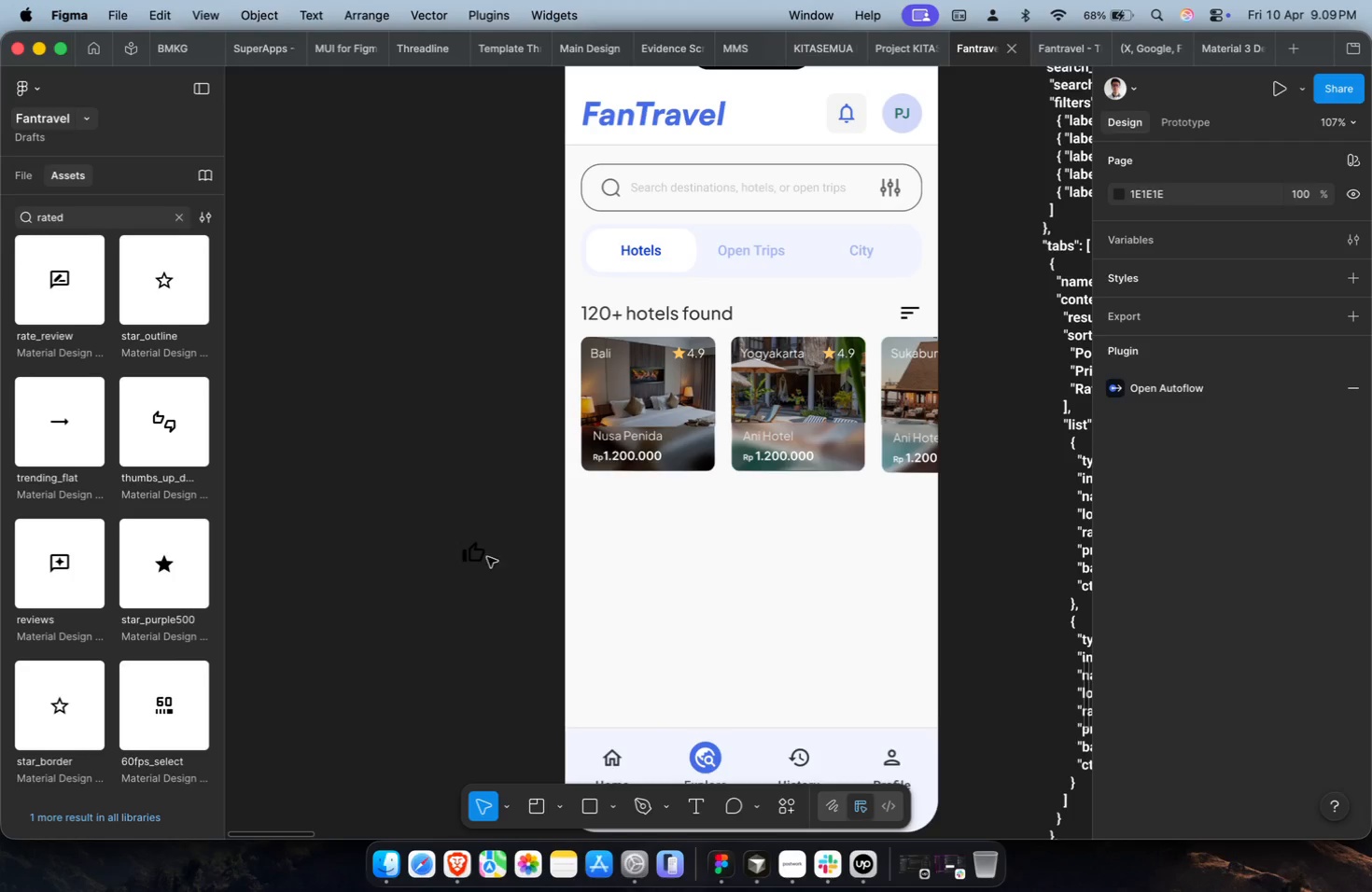 
left_click([480, 554])
 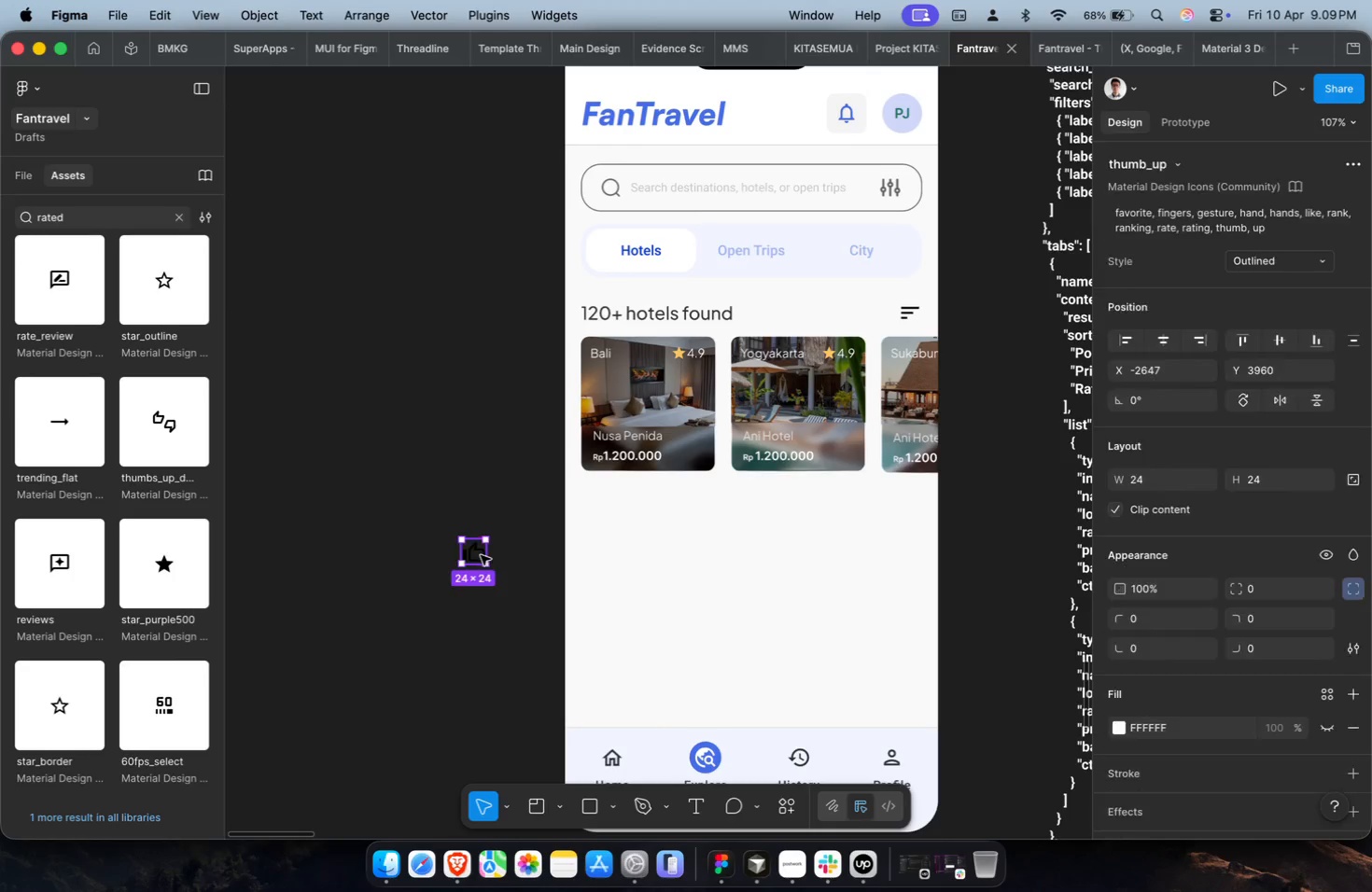 
key(Meta+CommandLeft)
 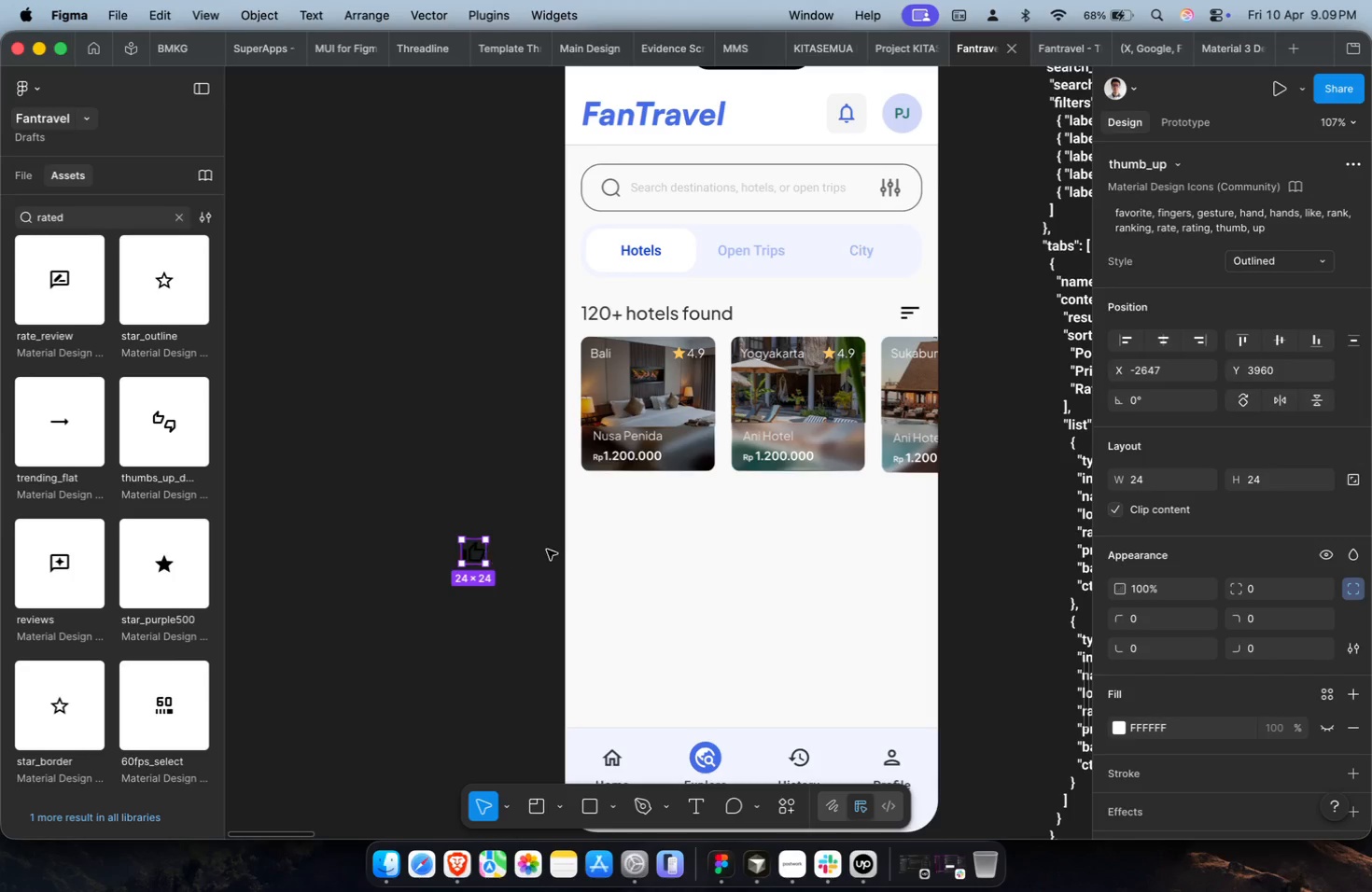 
key(Meta+X)
 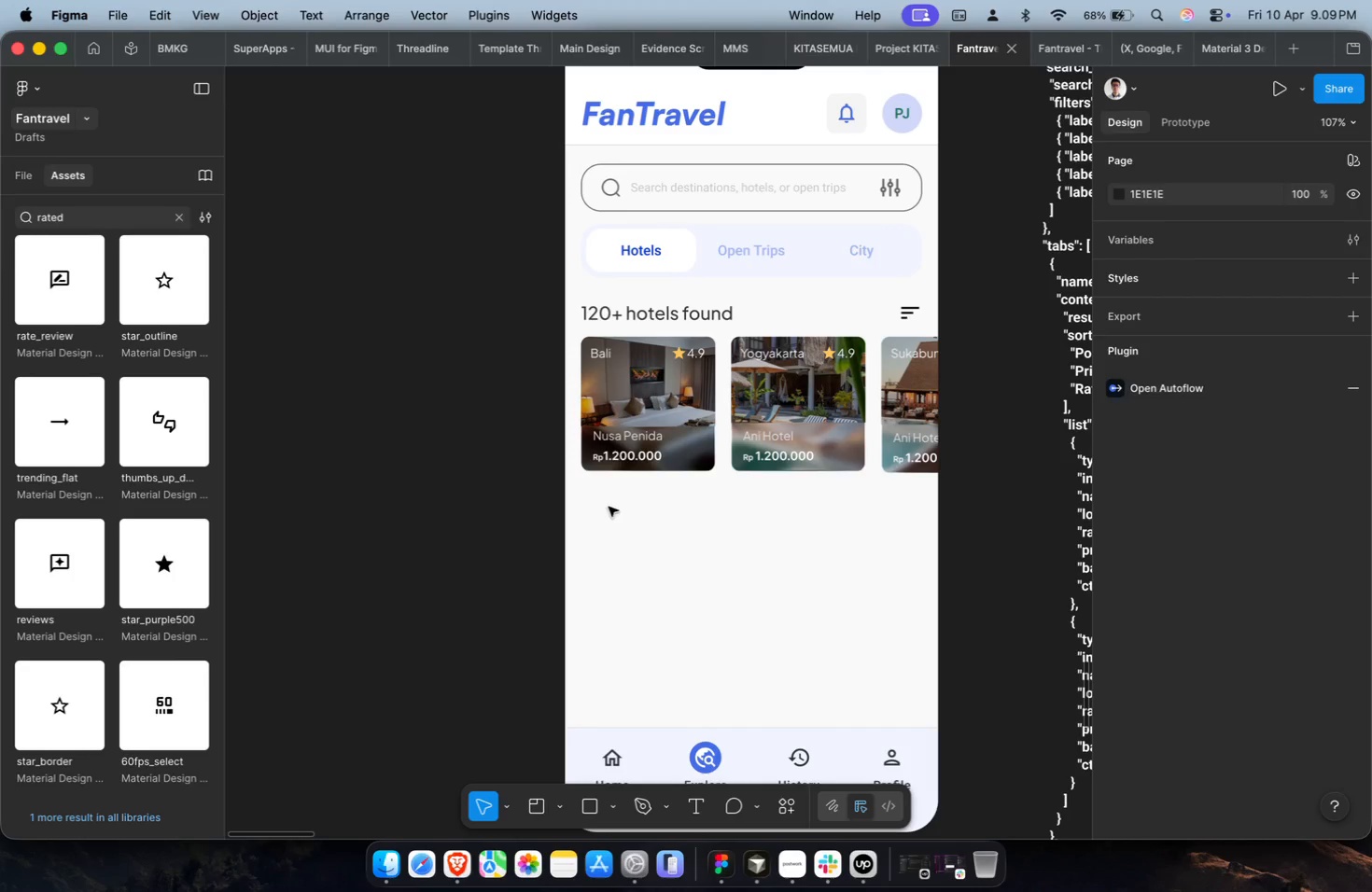 
key(Shift+ShiftLeft)
 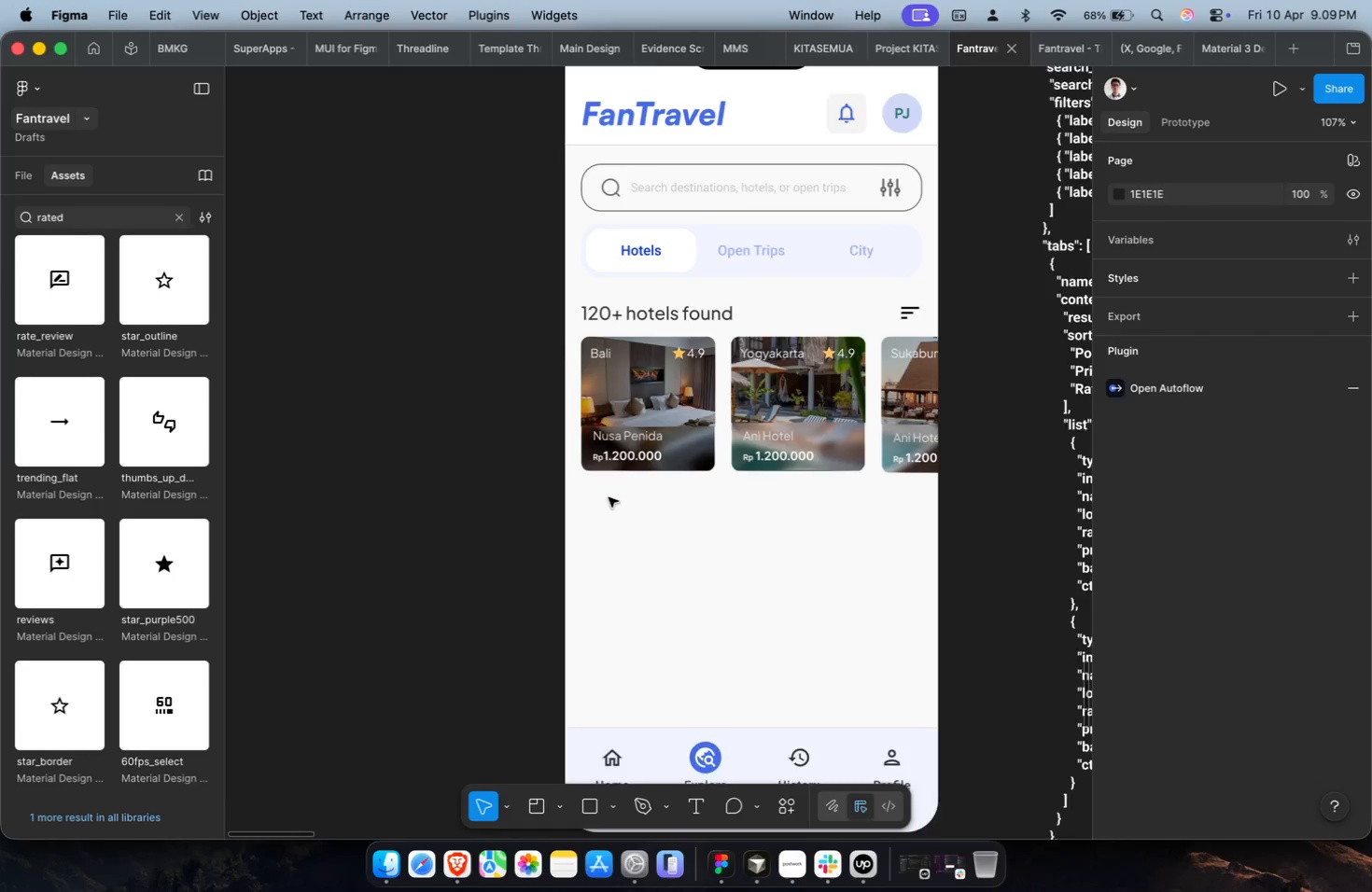 
hold_key(key=CommandLeft, duration=0.48)
 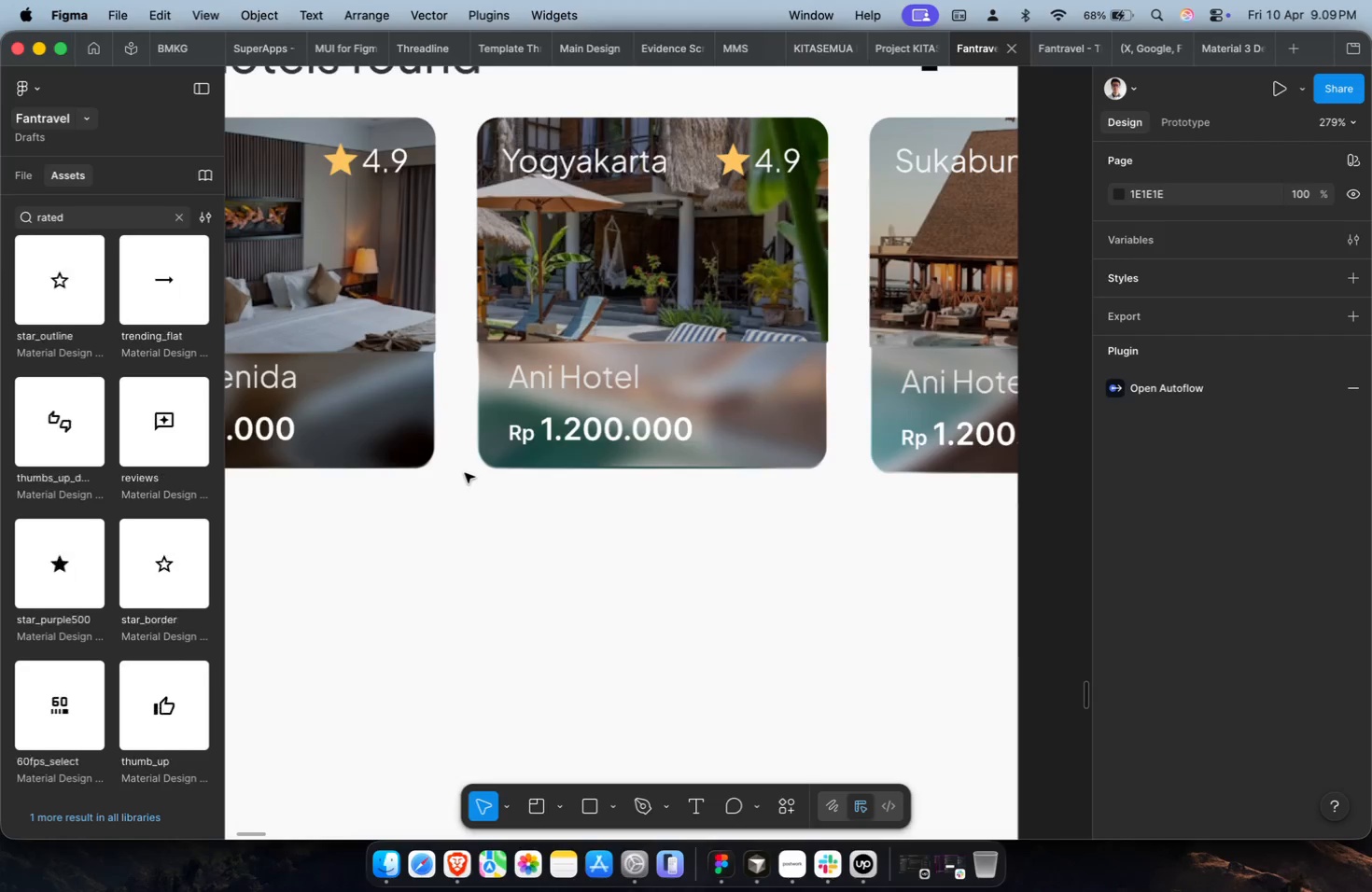 
key(Shift+ShiftLeft)
 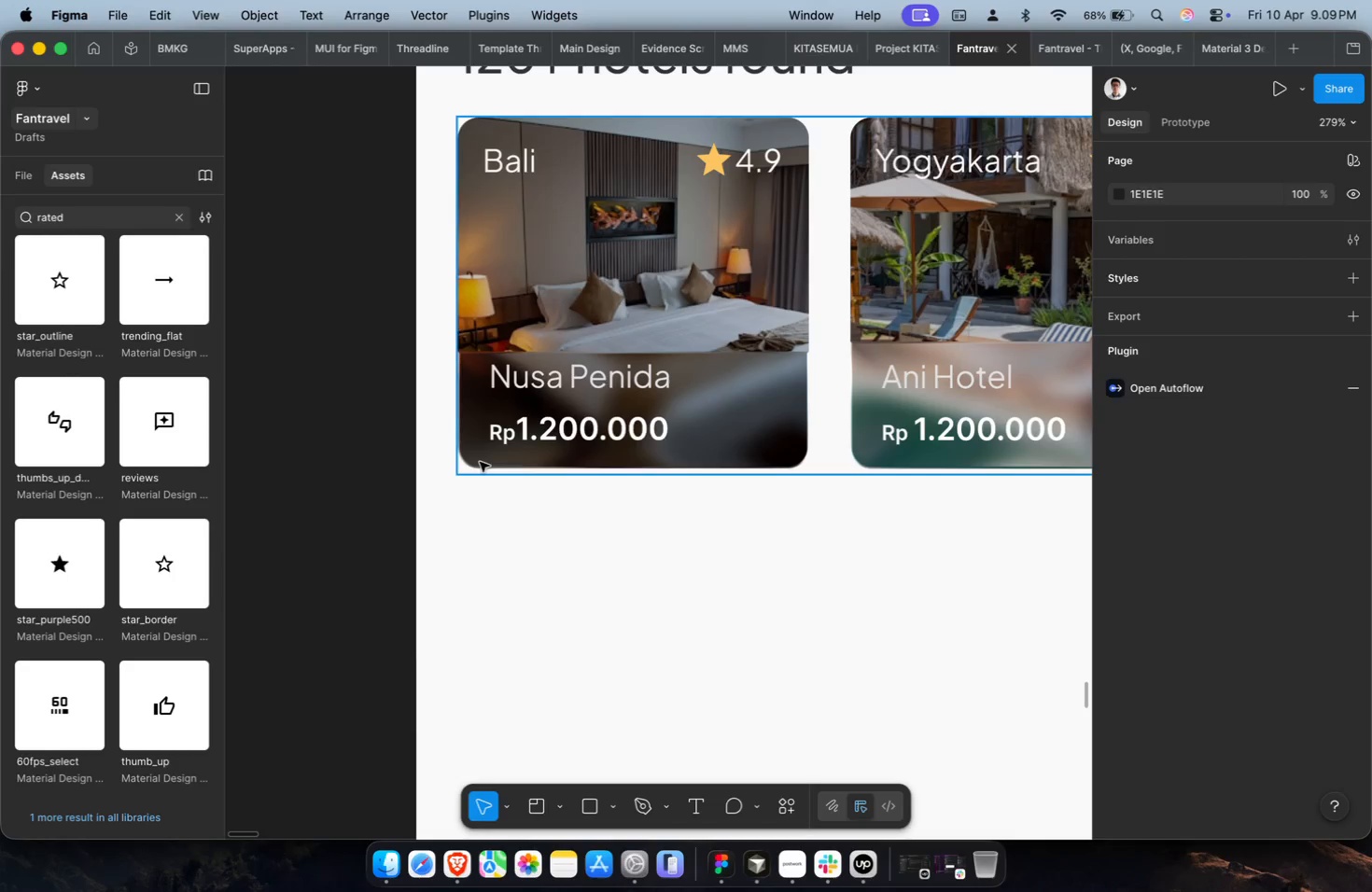 
scroll: coordinate [465, 473], scroll_direction: up, amount: 18.0
 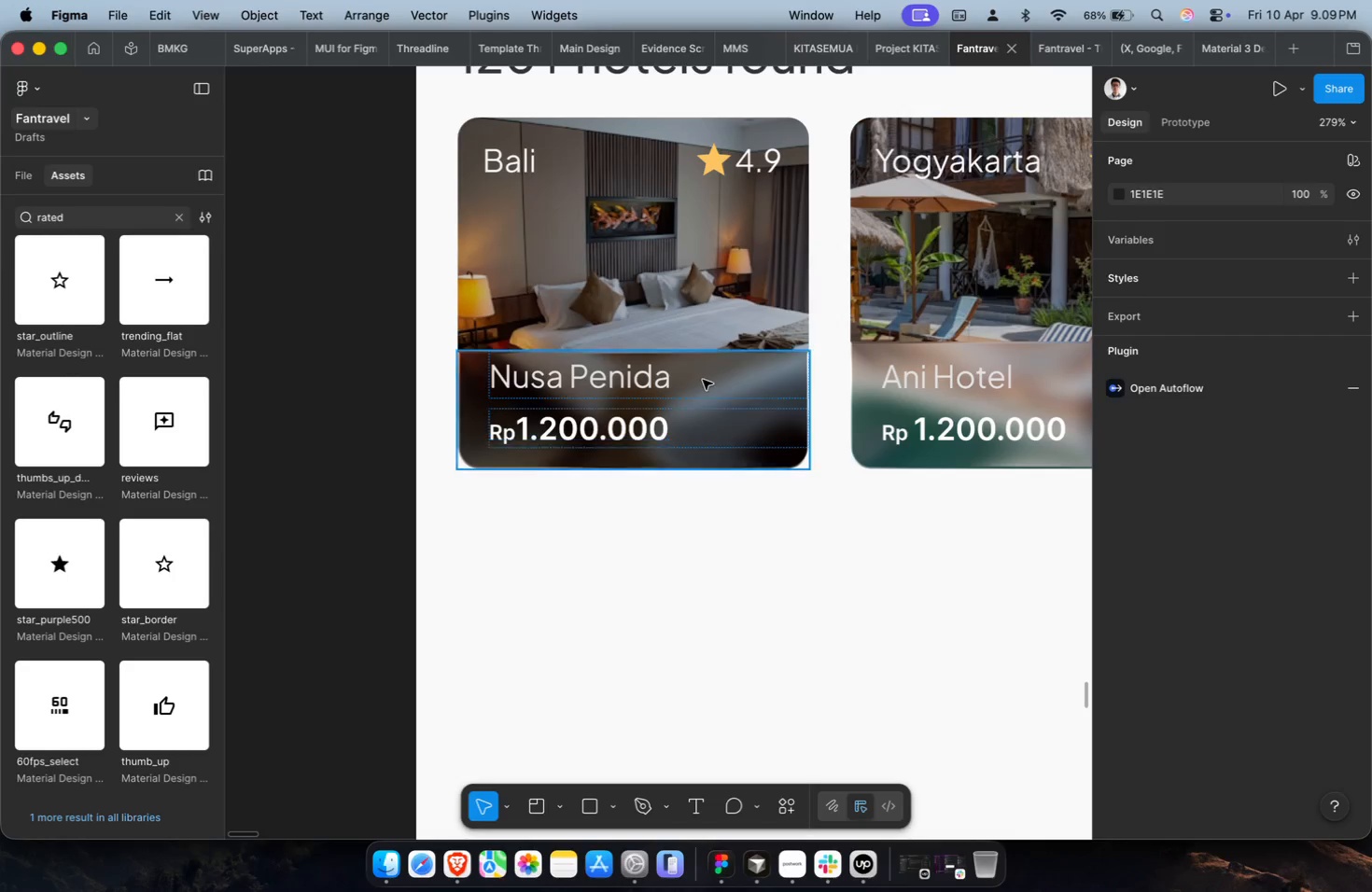 
key(Meta+V)
 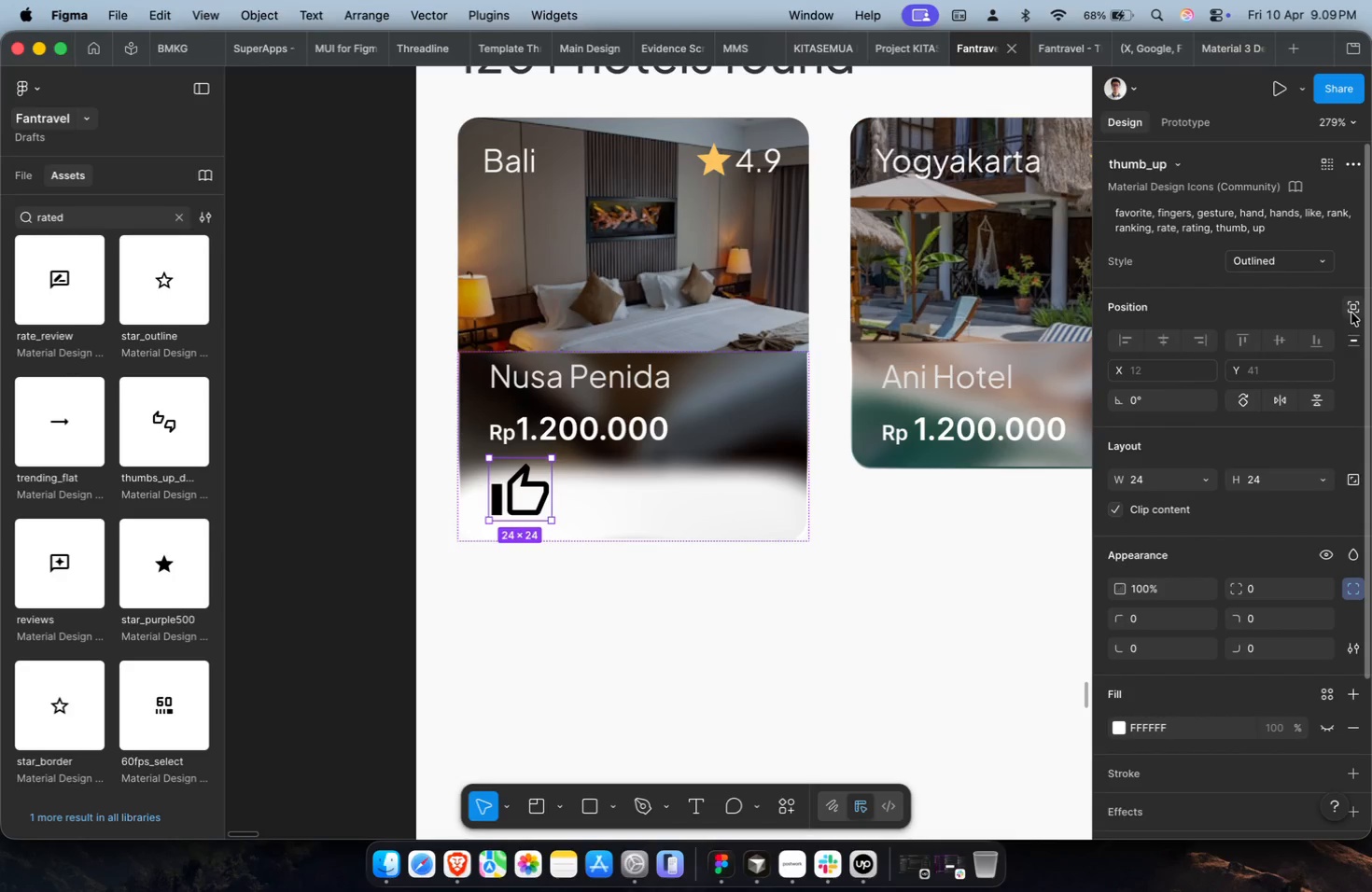 
hold_key(key=CommandLeft, duration=0.31)
scroll: coordinate [677, 435], scroll_direction: up, amount: 5.0
 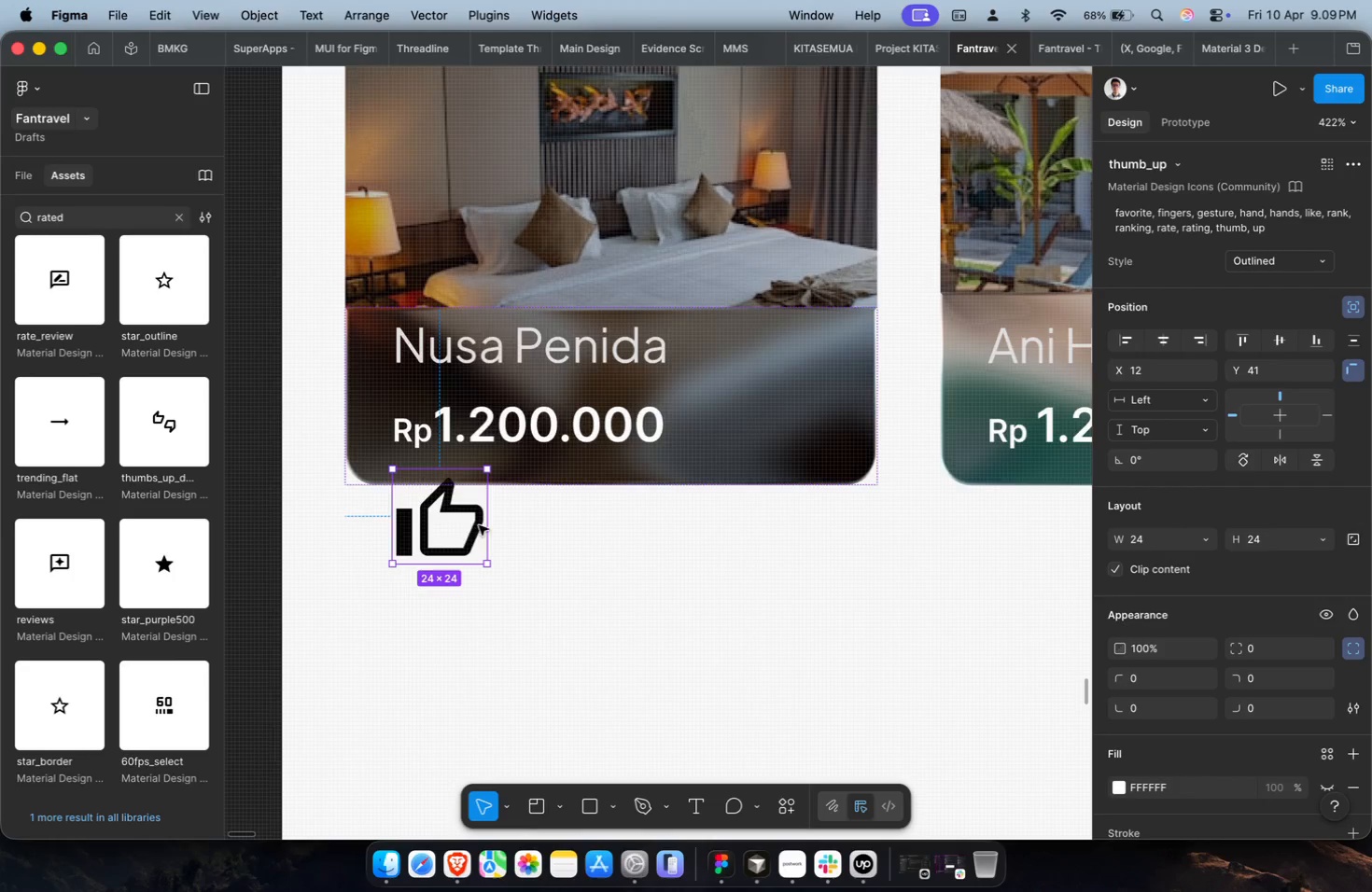 
left_click_drag(start_coordinate=[442, 528], to_coordinate=[800, 311])
 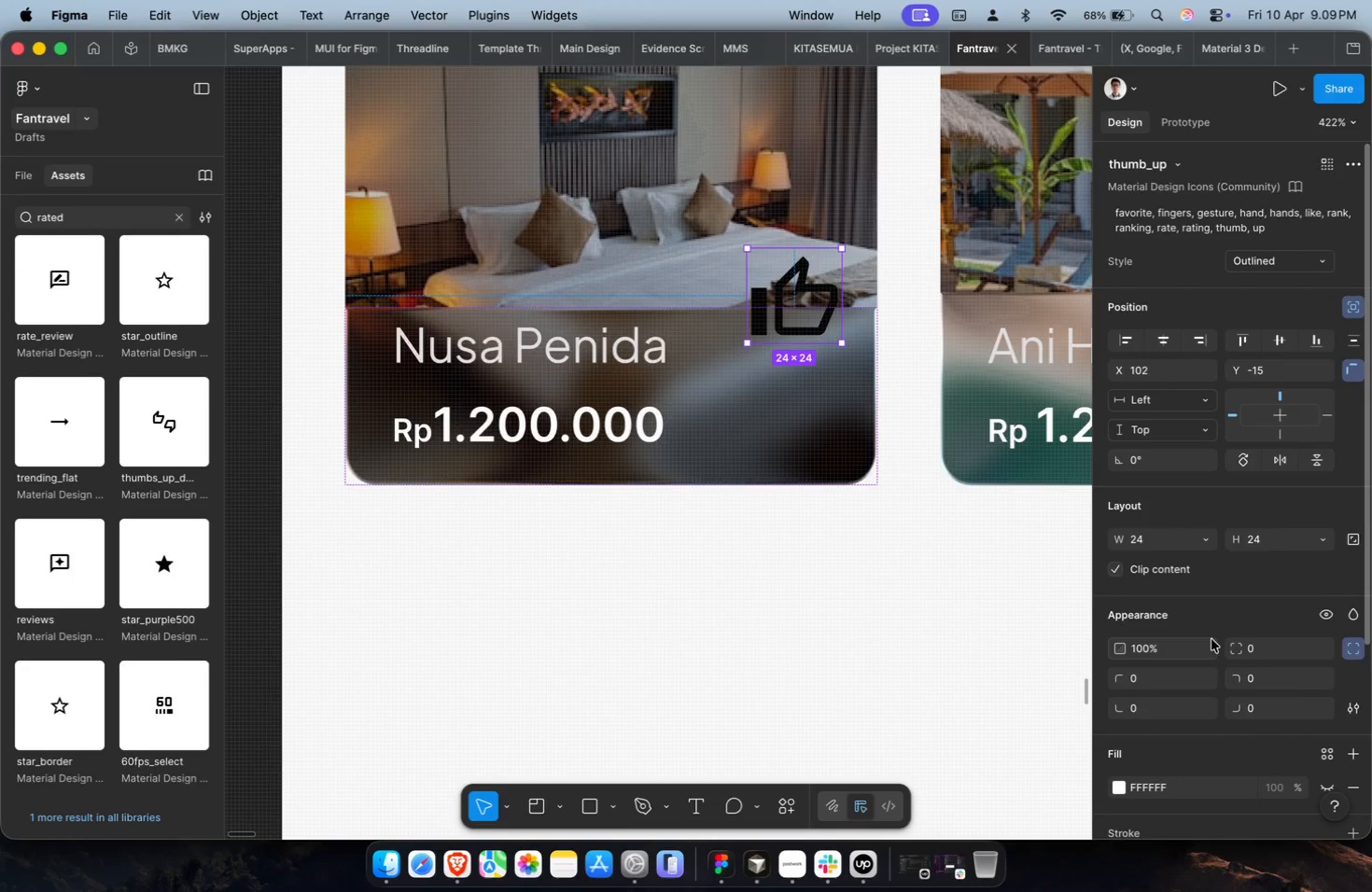 
scroll: coordinate [1295, 697], scroll_direction: down, amount: 8.0
 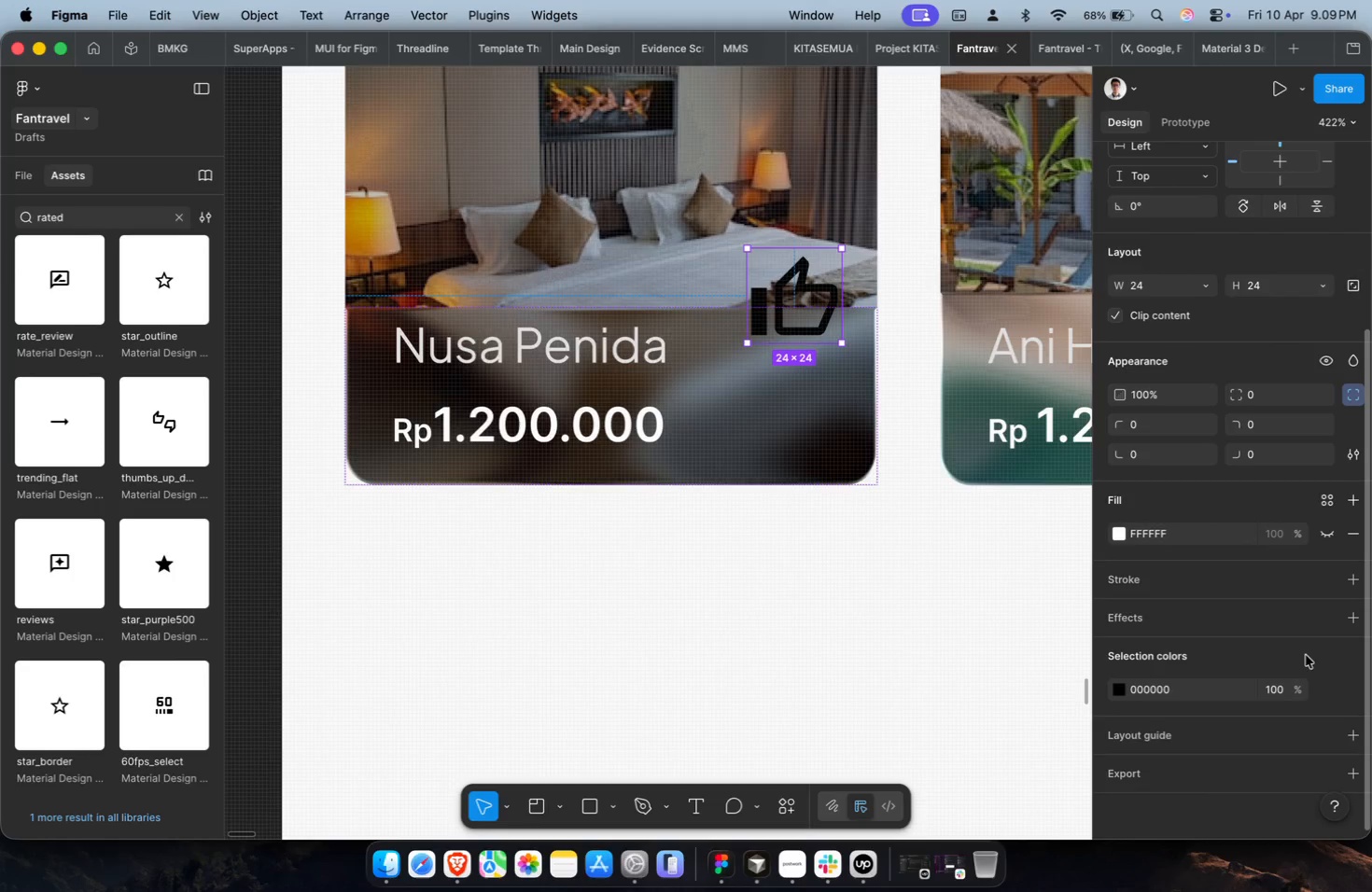 
hold_key(key=CommandLeft, duration=0.3)
scroll: coordinate [833, 594], scroll_direction: down, amount: 4.0
 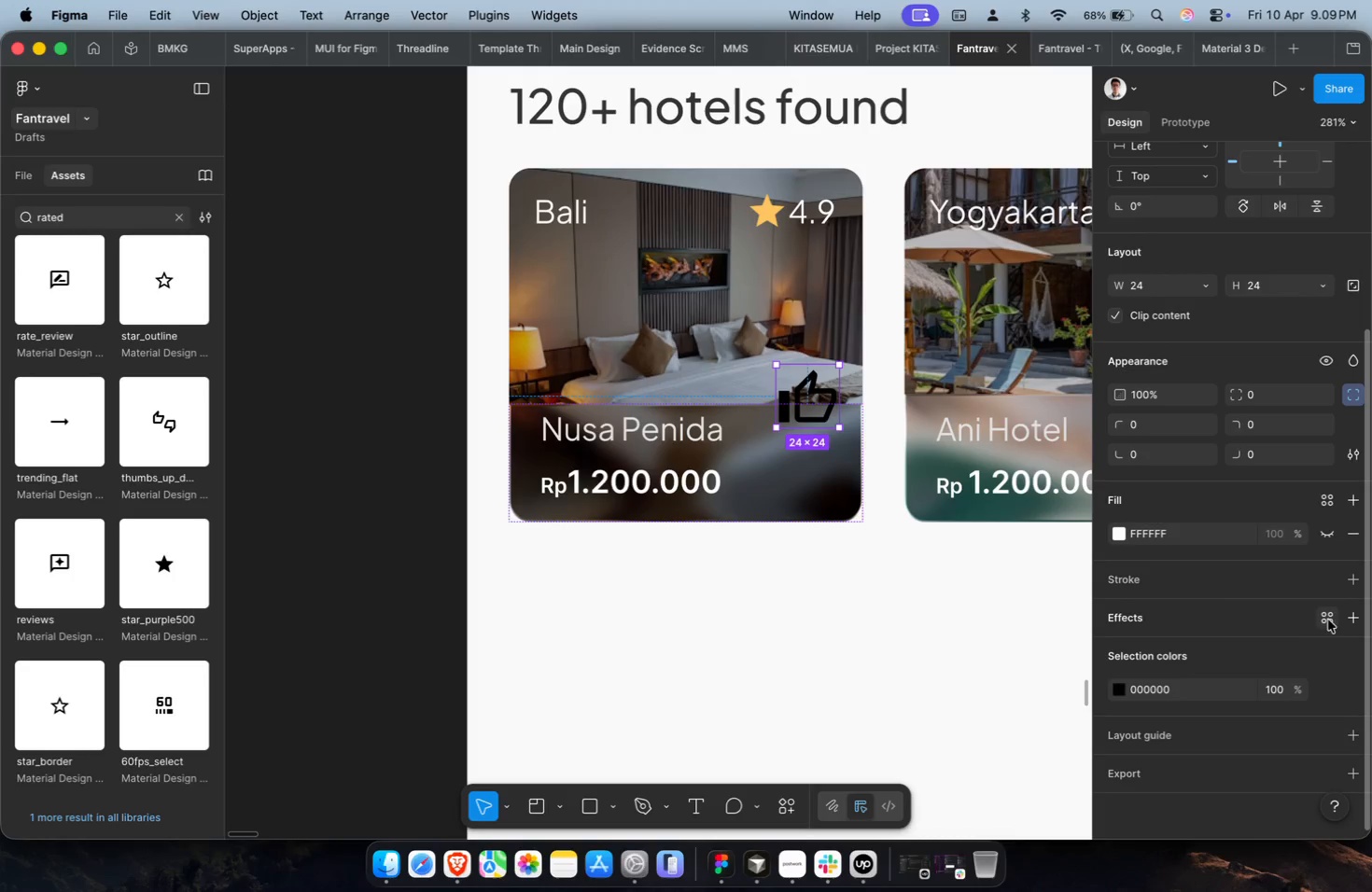 
key(Meta+CommandLeft)
 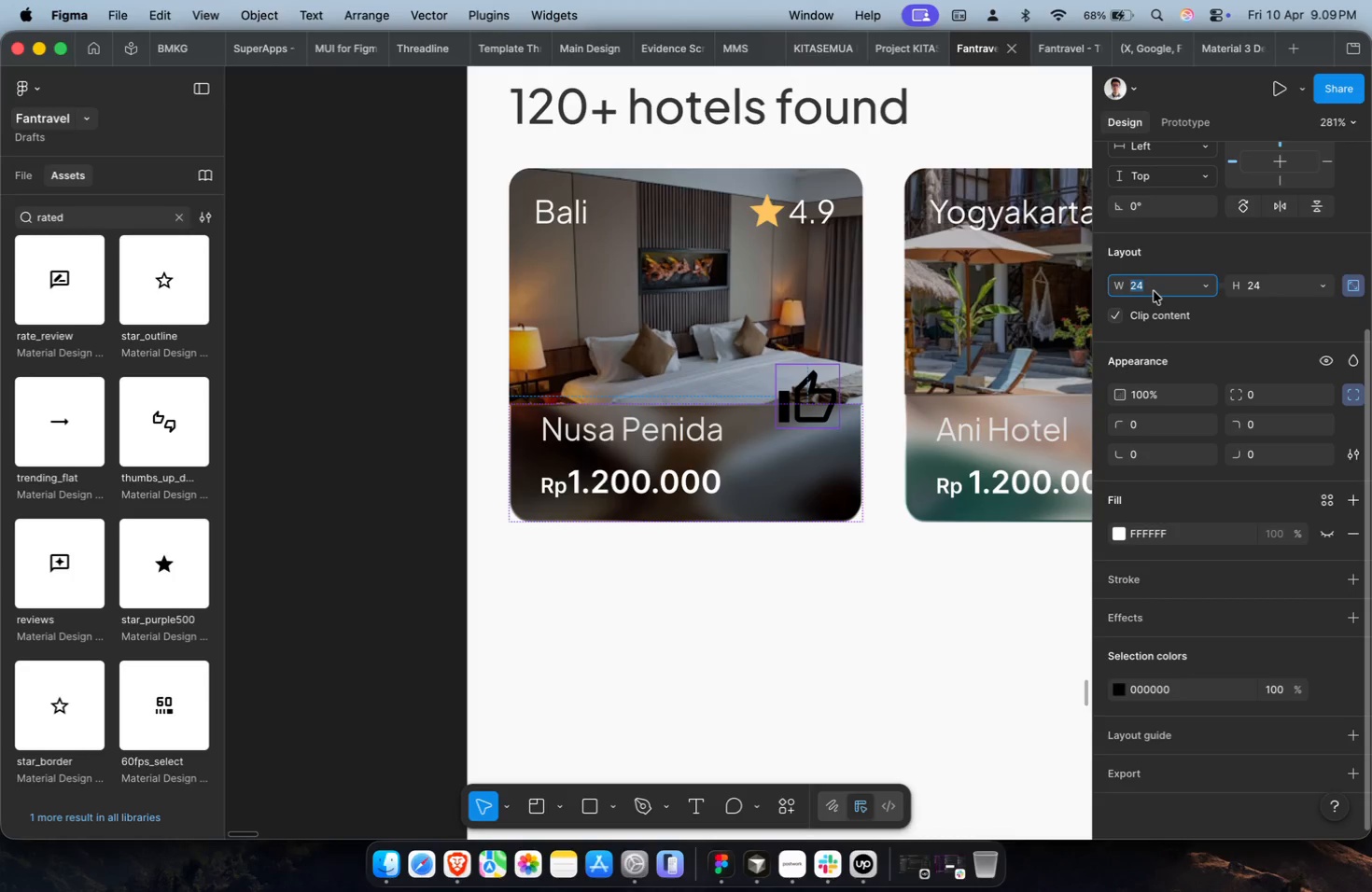 
type(18)
 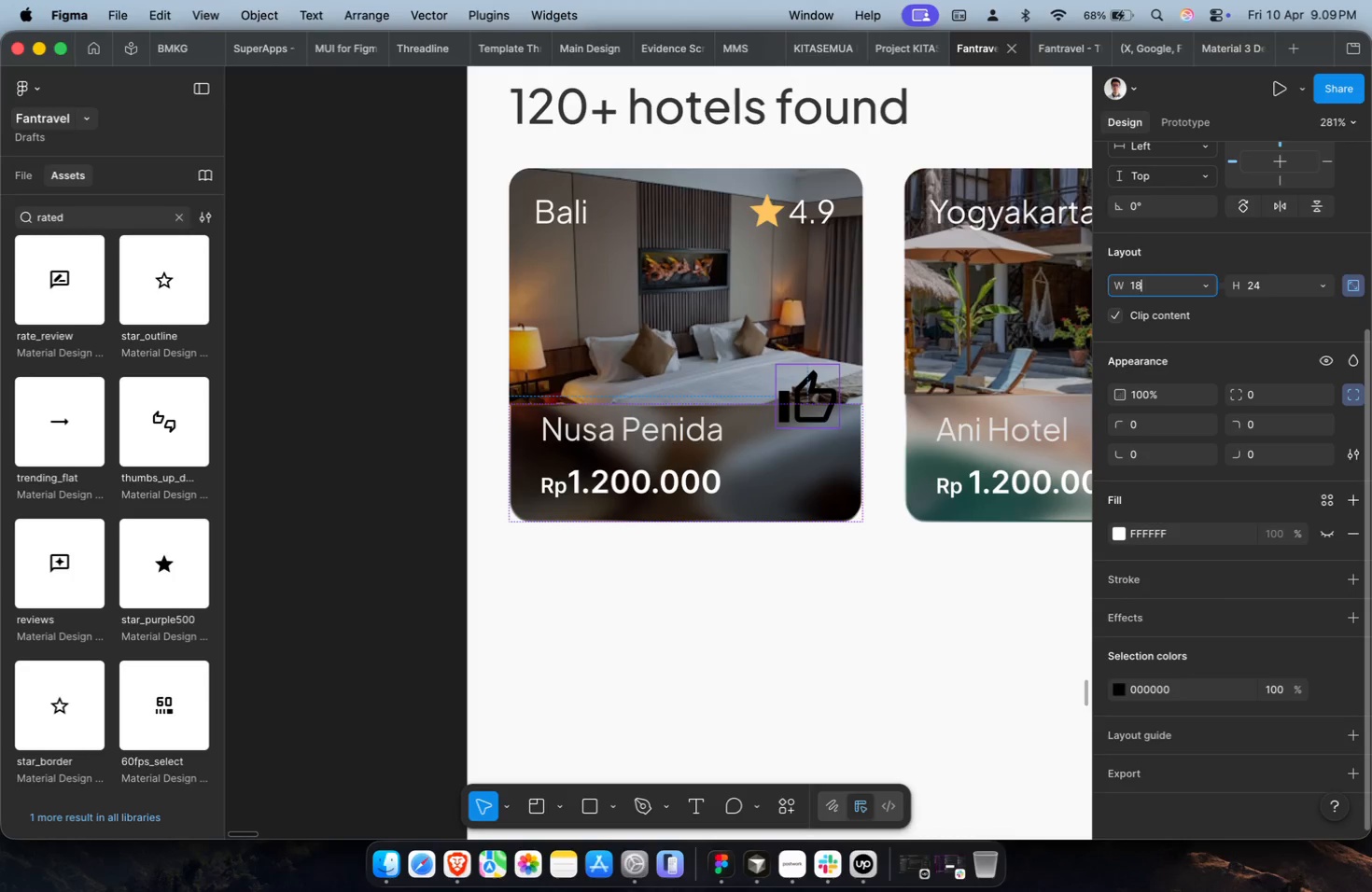 
key(Enter)
 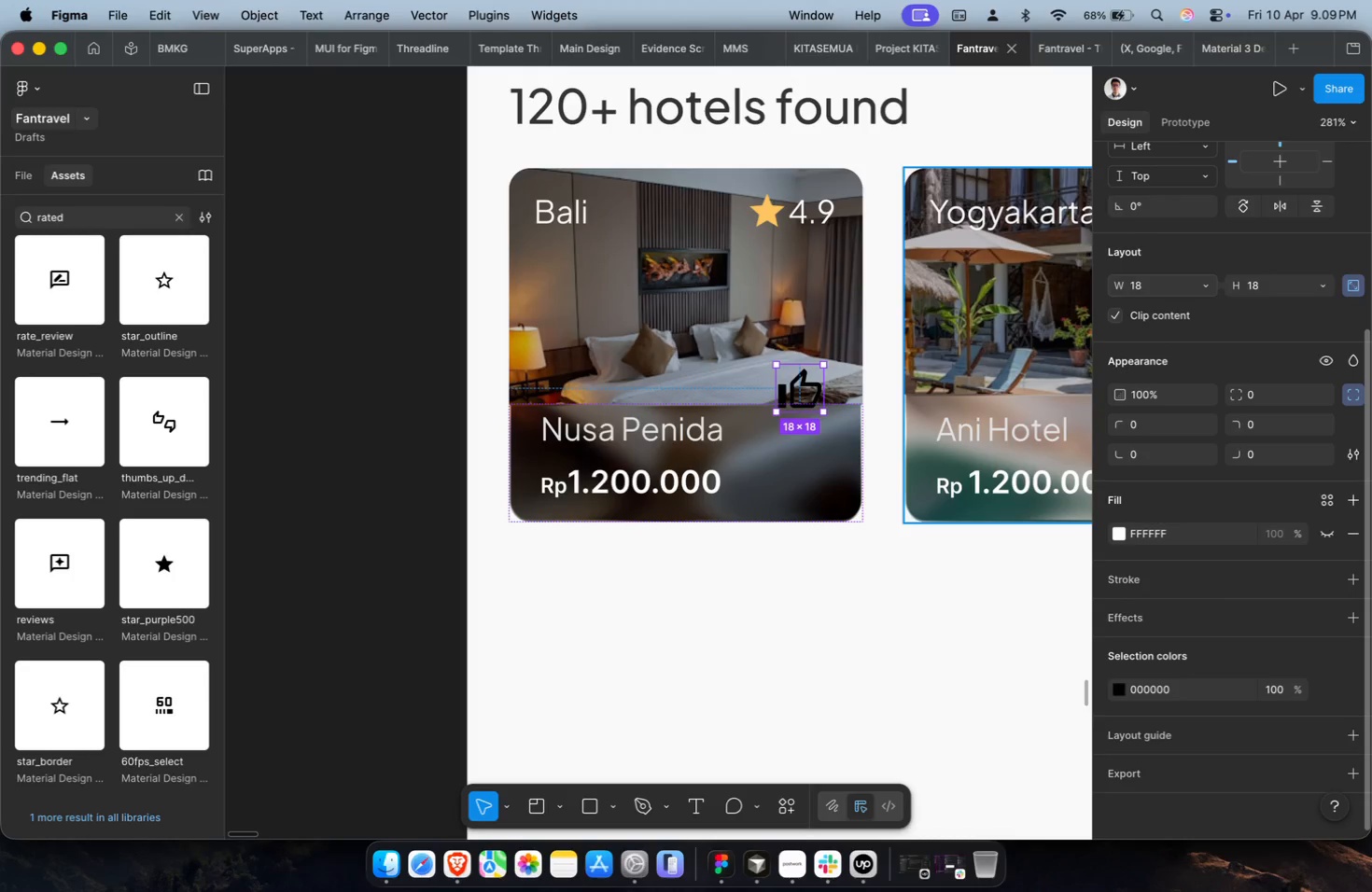 
hold_key(key=CommandLeft, duration=0.59)
scroll: coordinate [783, 372], scroll_direction: up, amount: 8.0
 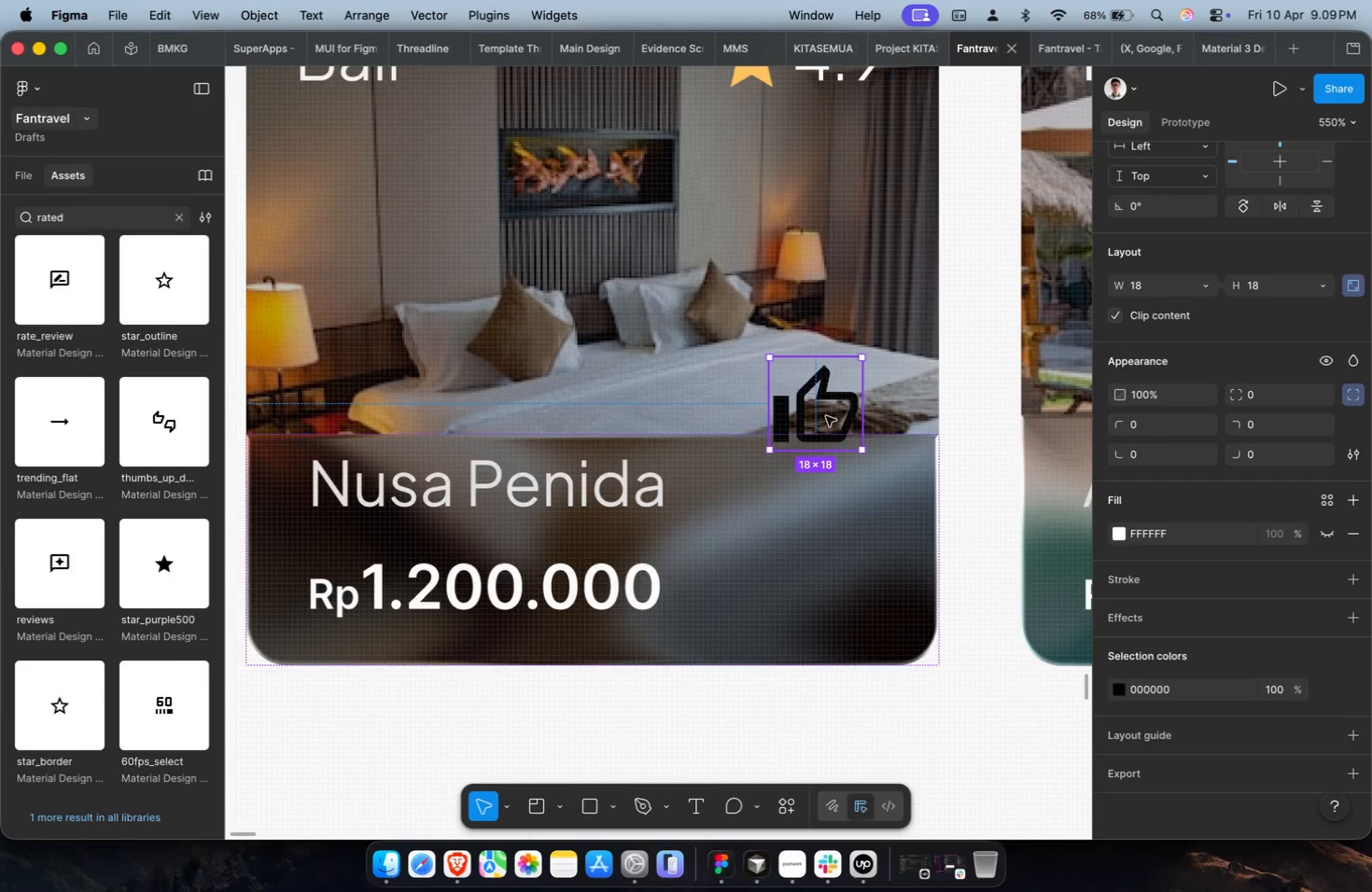 
left_click_drag(start_coordinate=[825, 414], to_coordinate=[834, 432])
 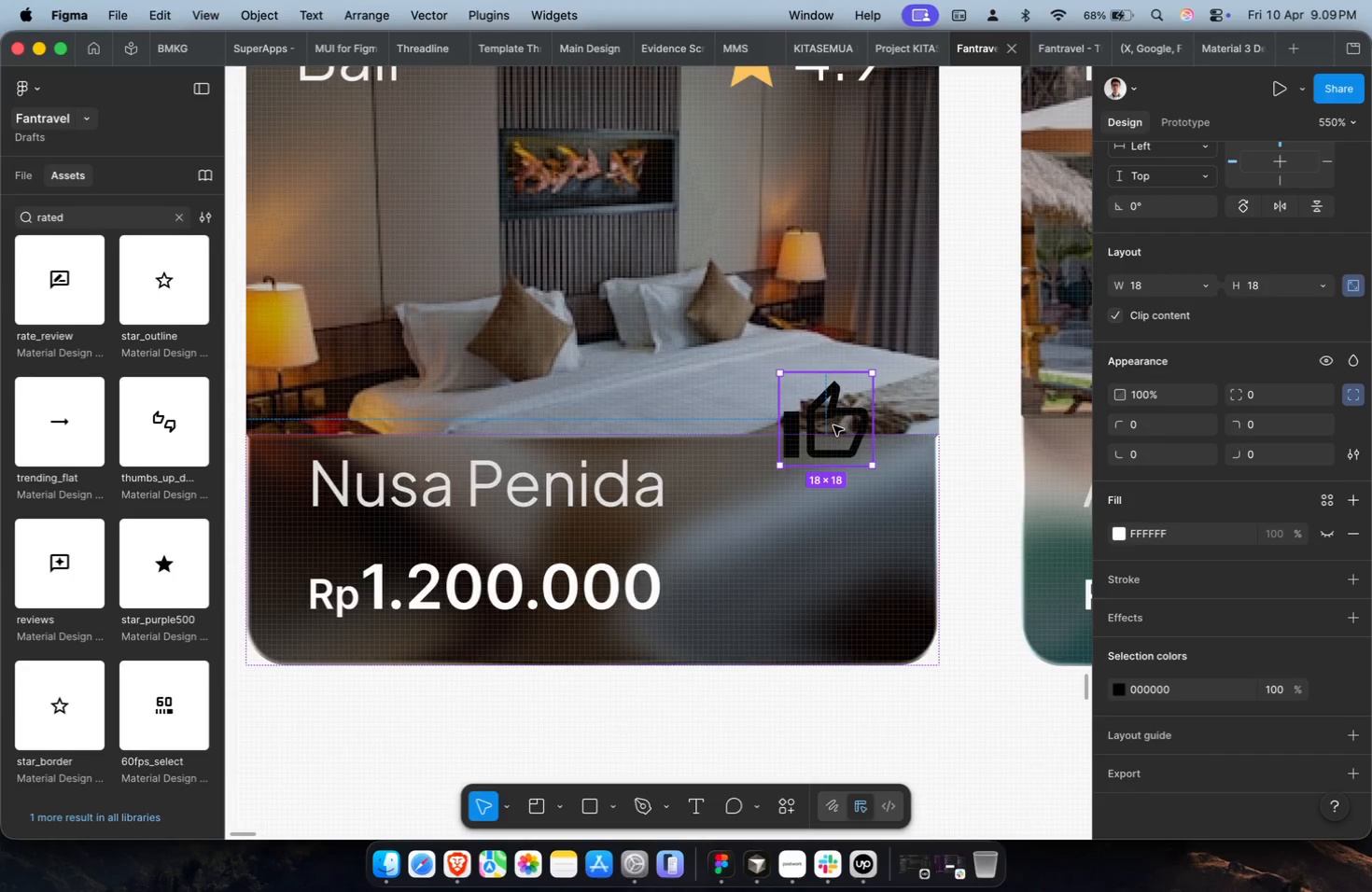 
wait(24.66)
 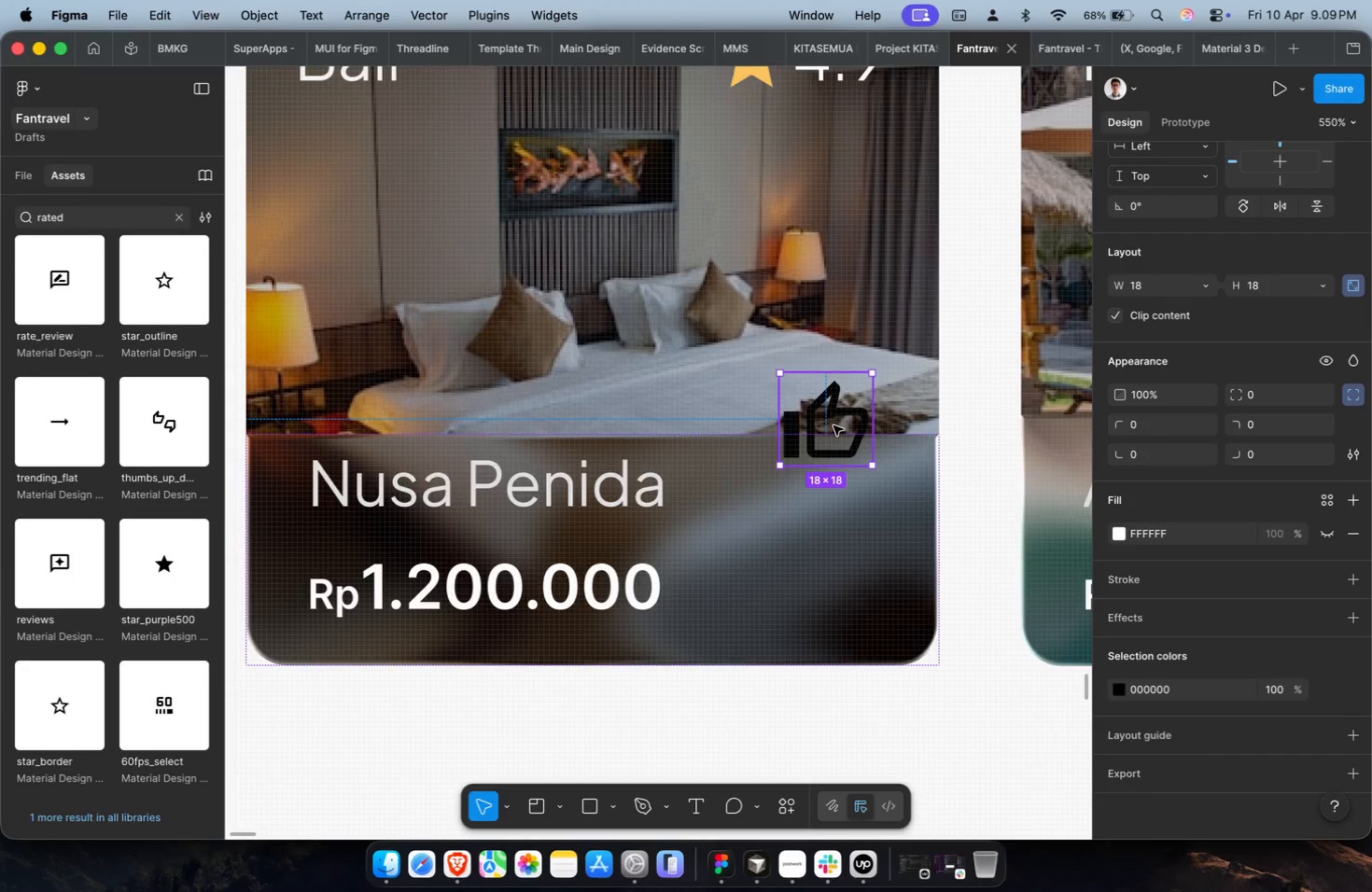 
left_click([1330, 689])
 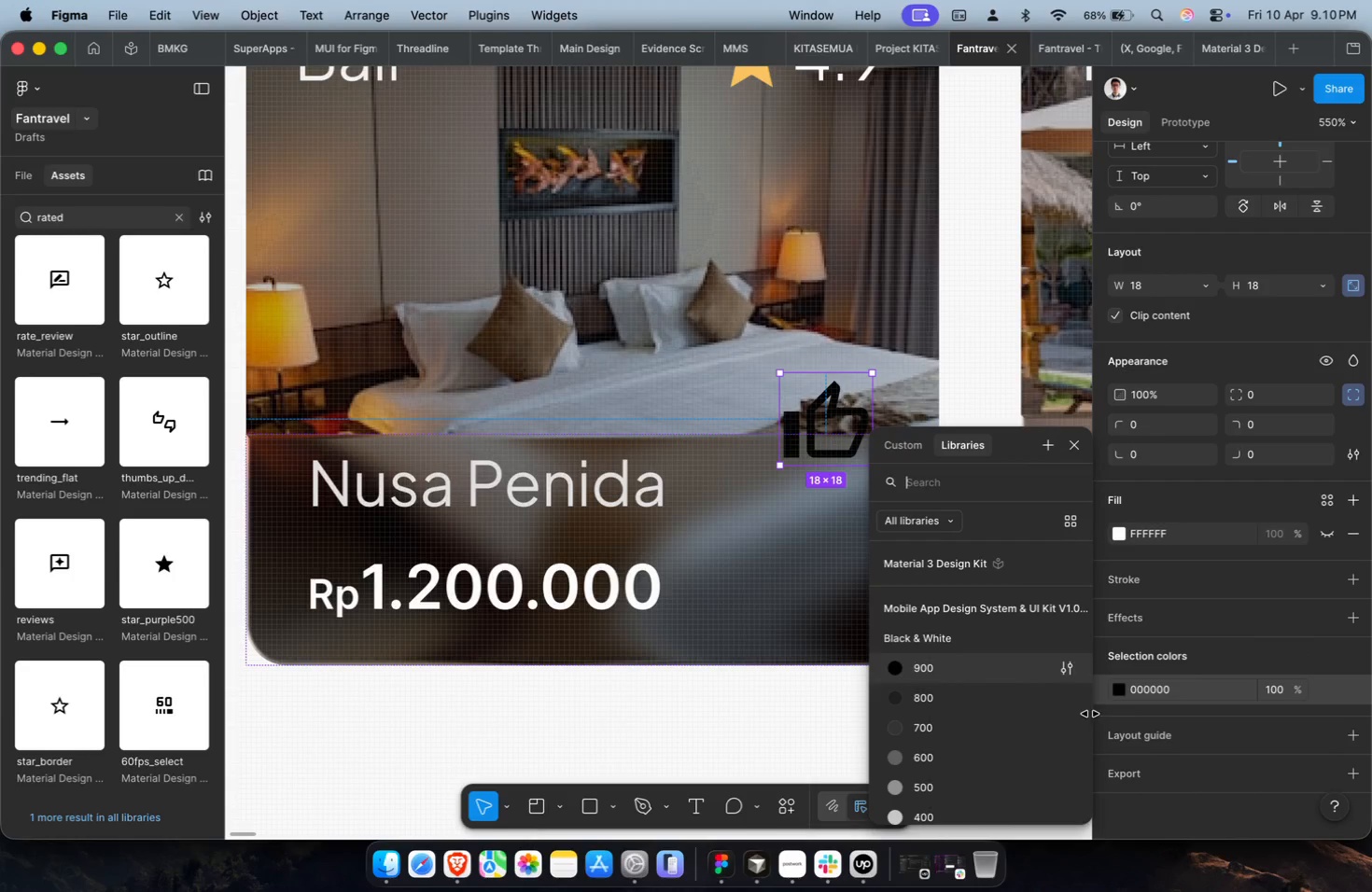 
scroll: coordinate [986, 726], scroll_direction: down, amount: 13.0
 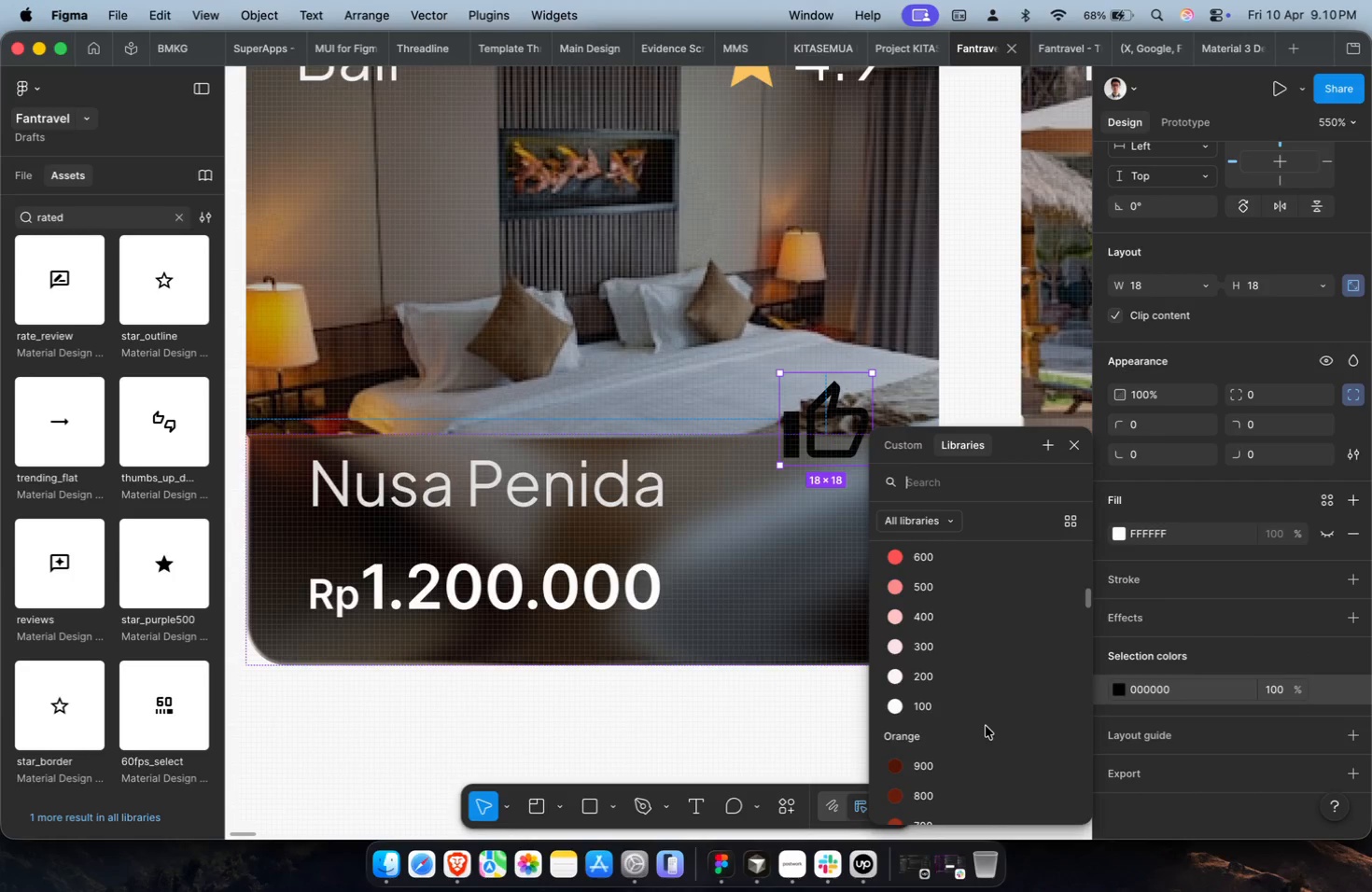 
scroll: coordinate [975, 715], scroll_direction: up, amount: 7.0
 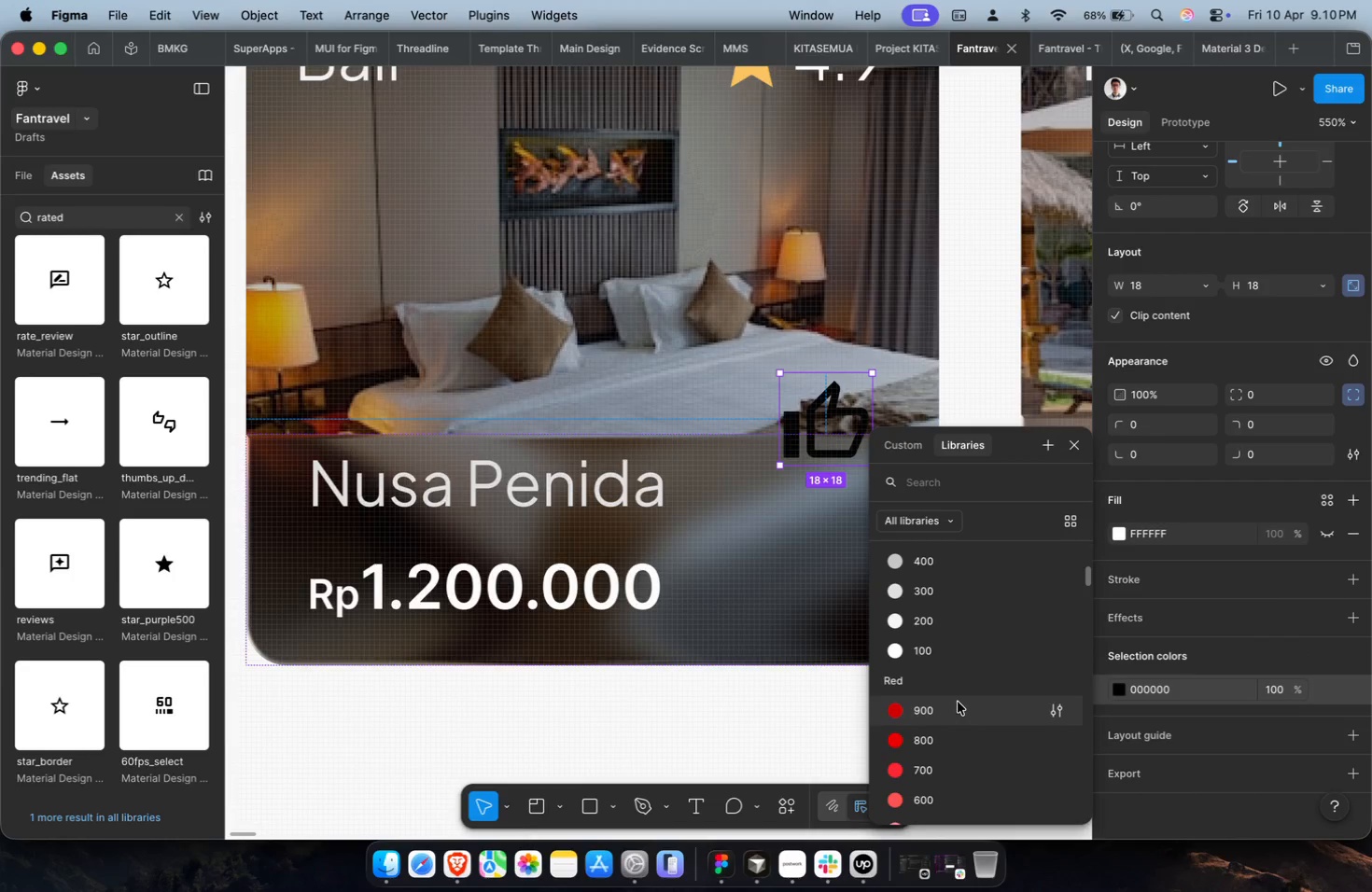 
left_click([956, 707])
 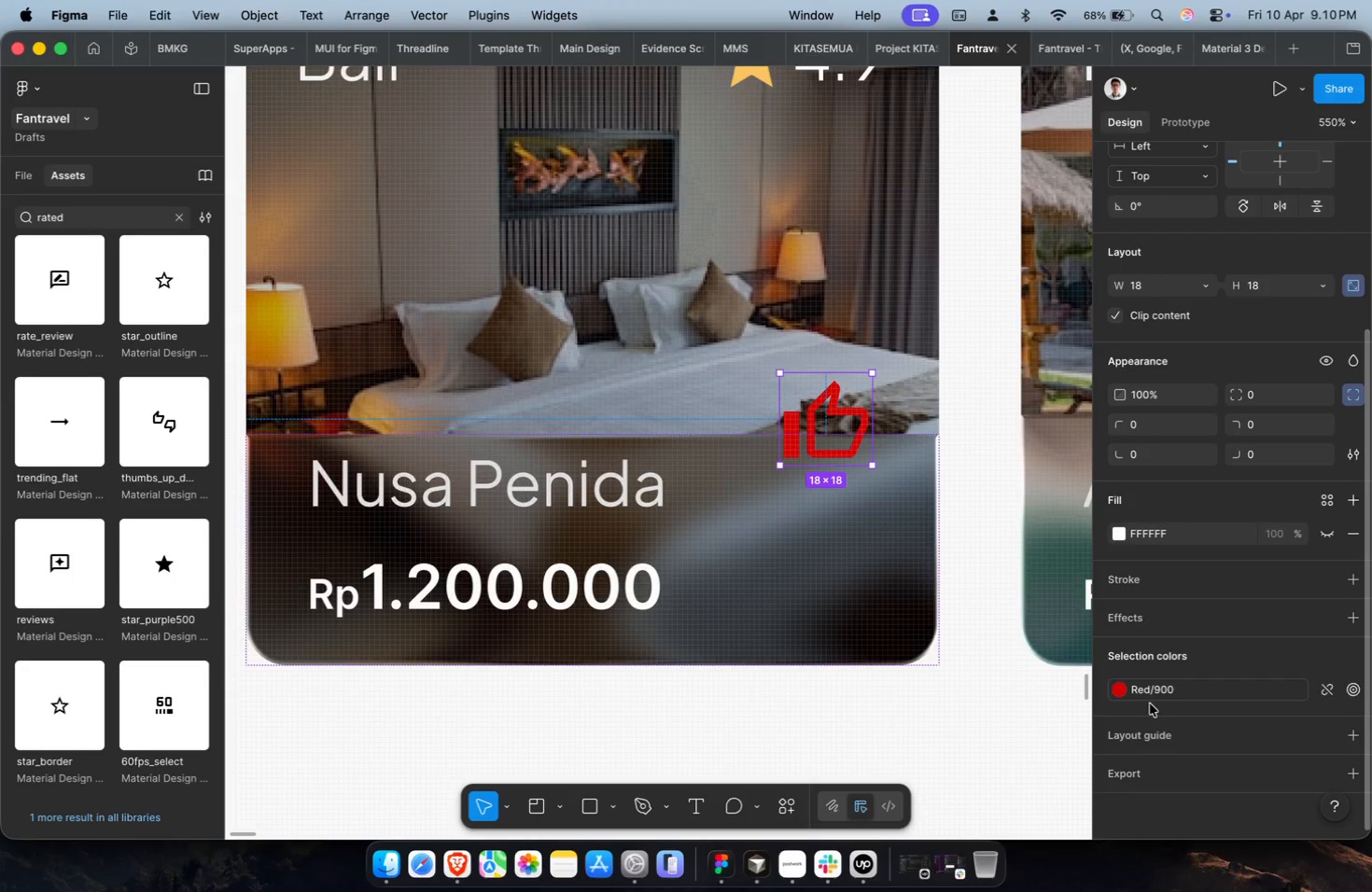 
left_click([1162, 696])
 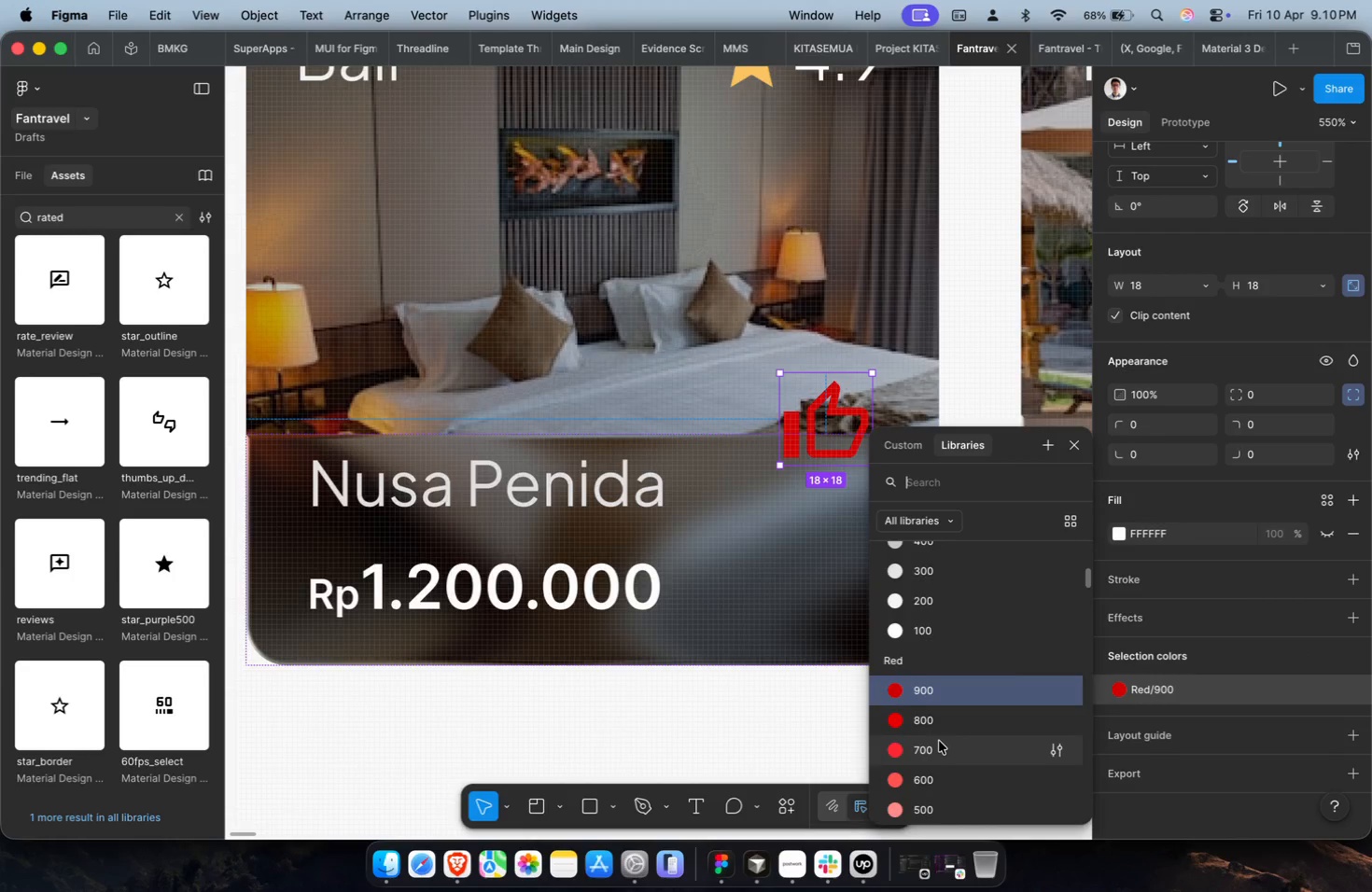 
double_click([939, 741])
 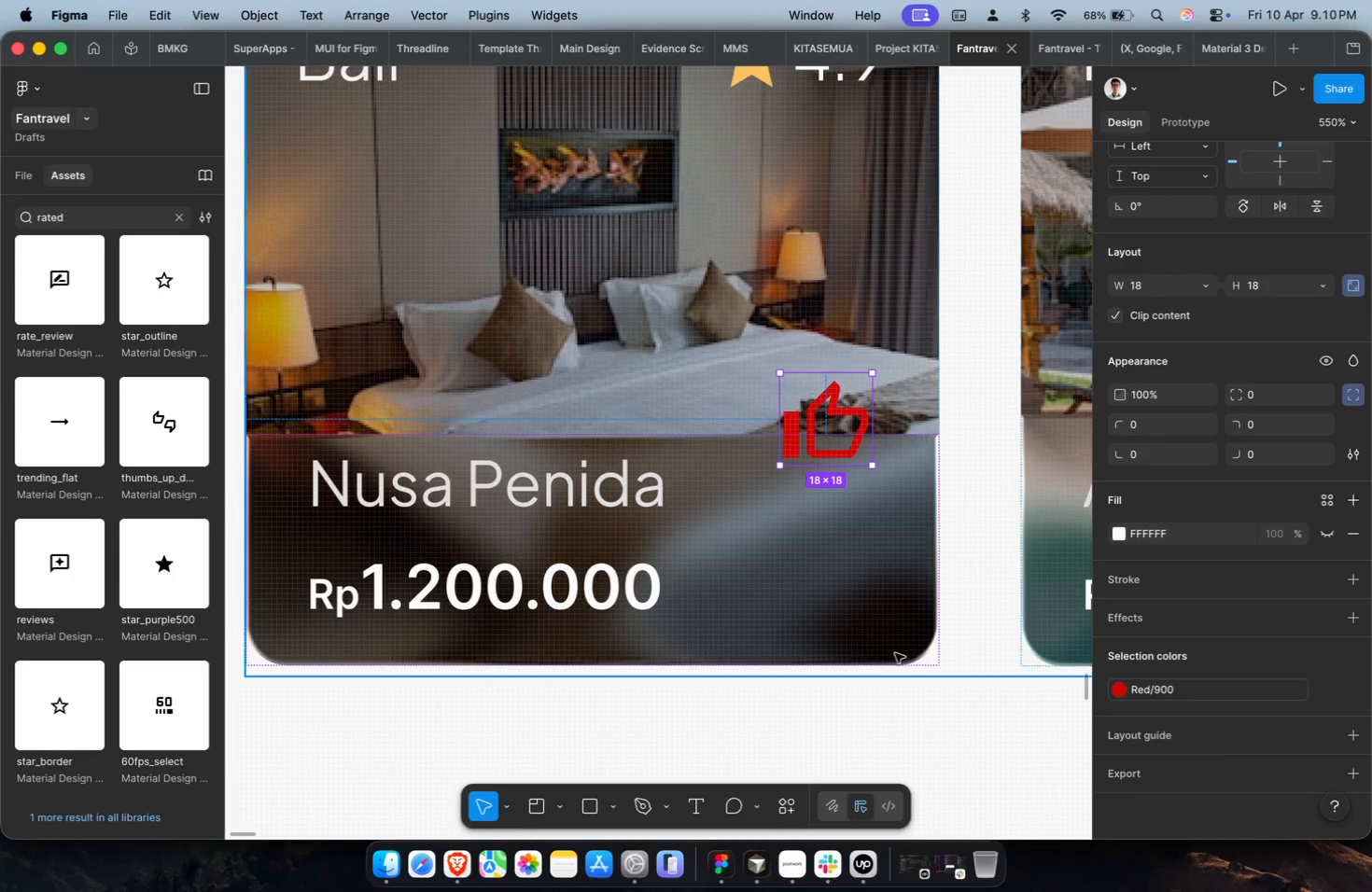 
hold_key(key=ShiftLeft, duration=0.43)
 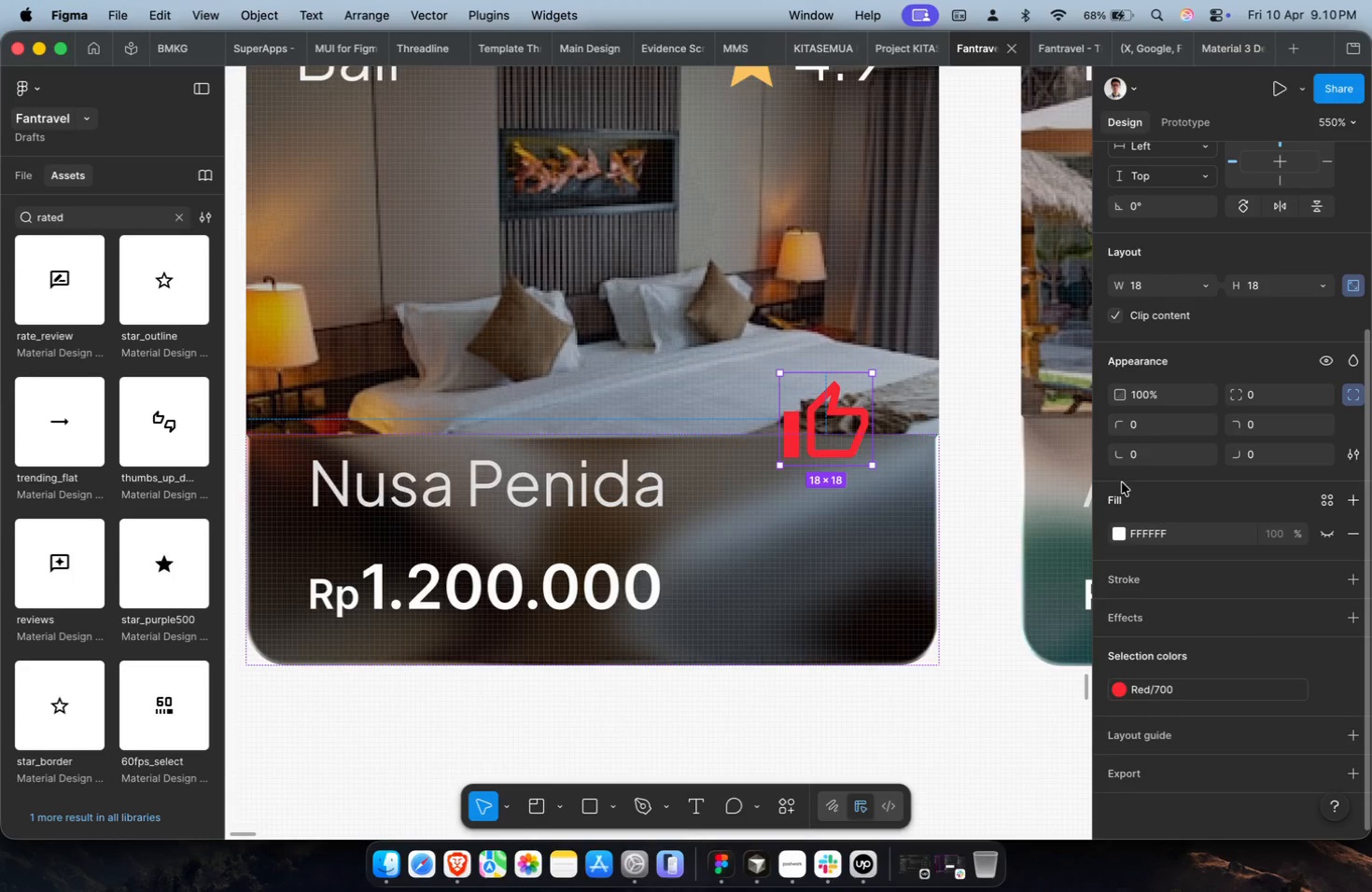 
key(Shift+A)
 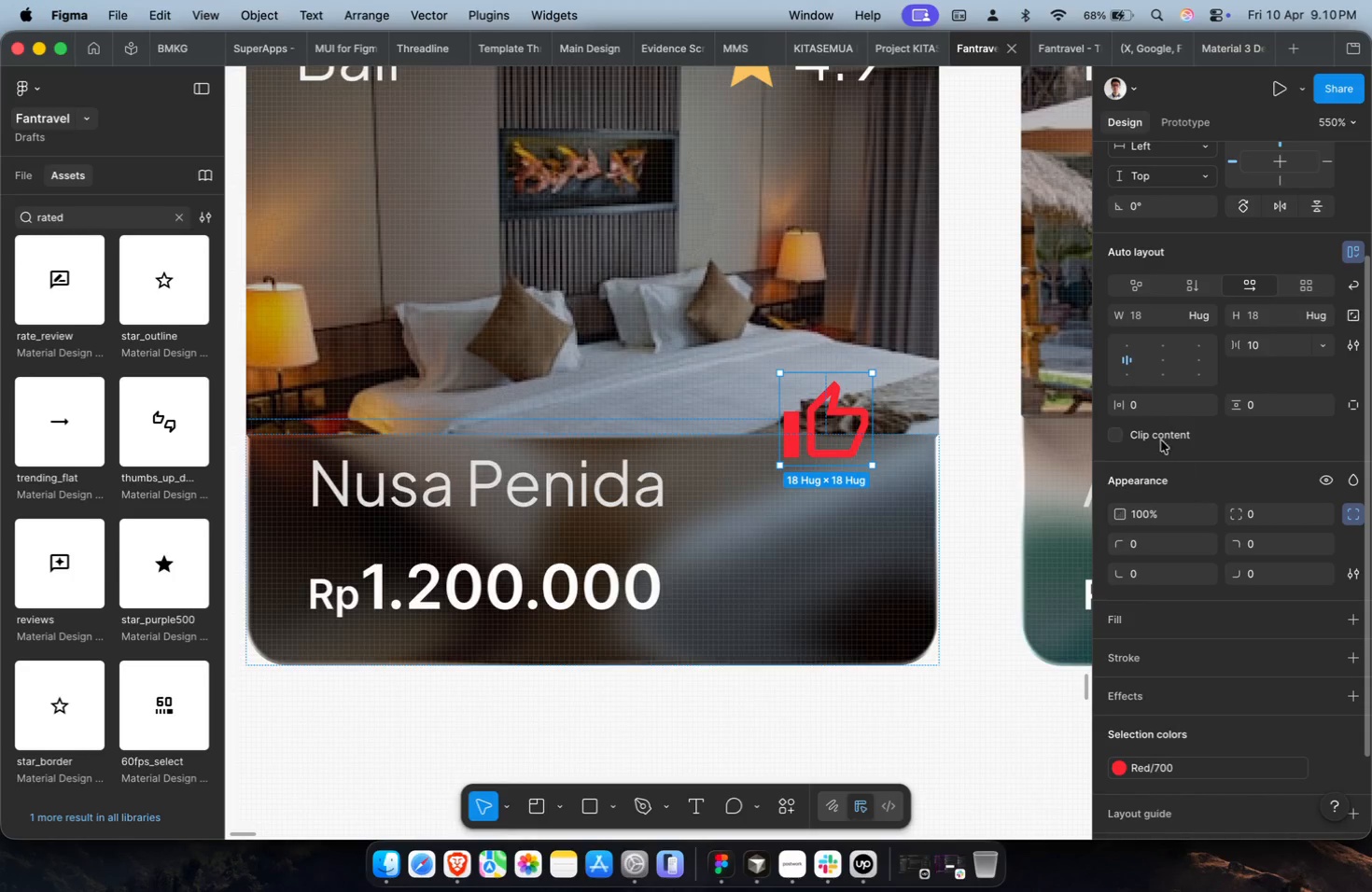 
left_click([1163, 409])
 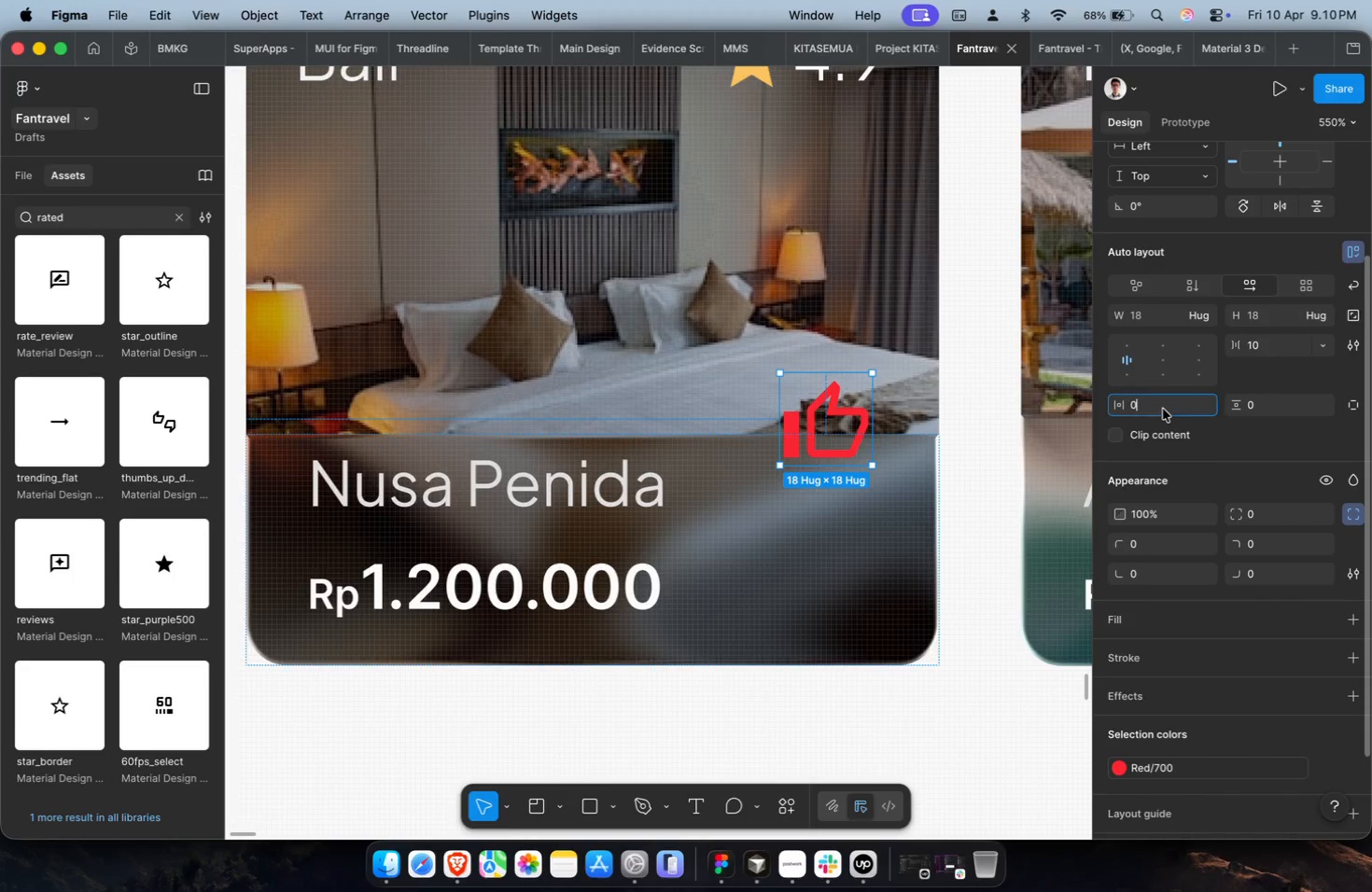 
type(1212)
 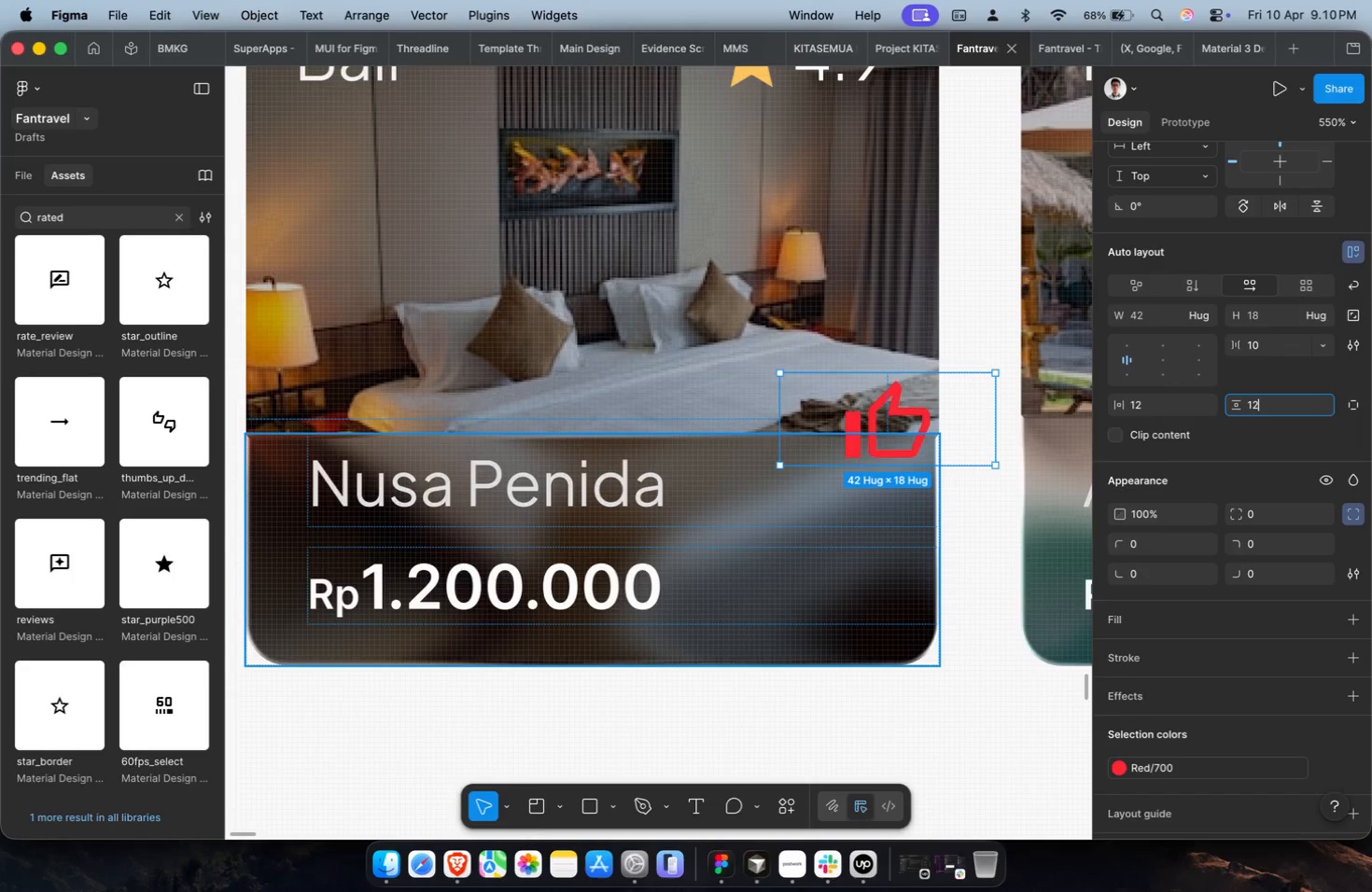 
key(Enter)
 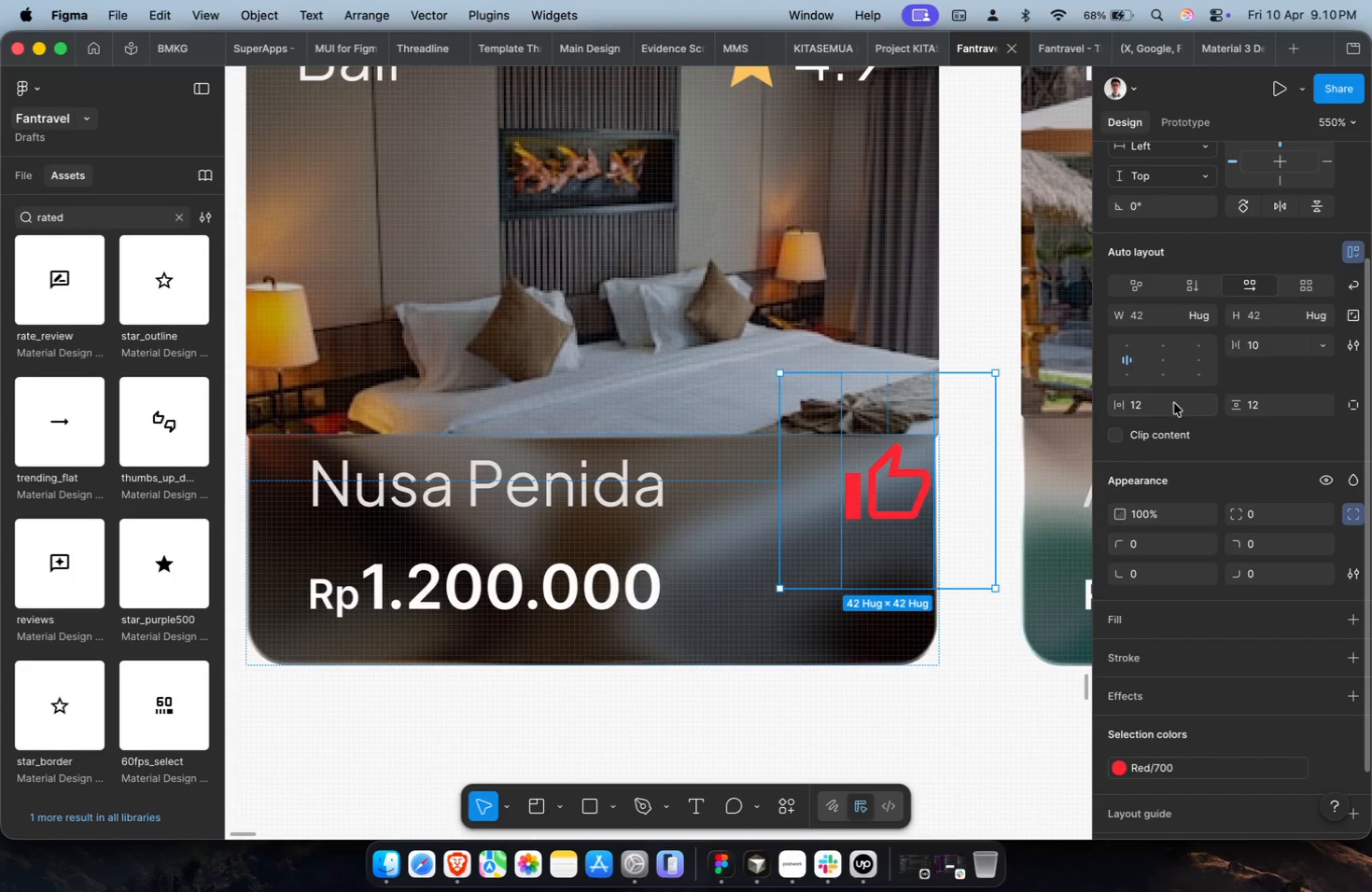 
type(44)
 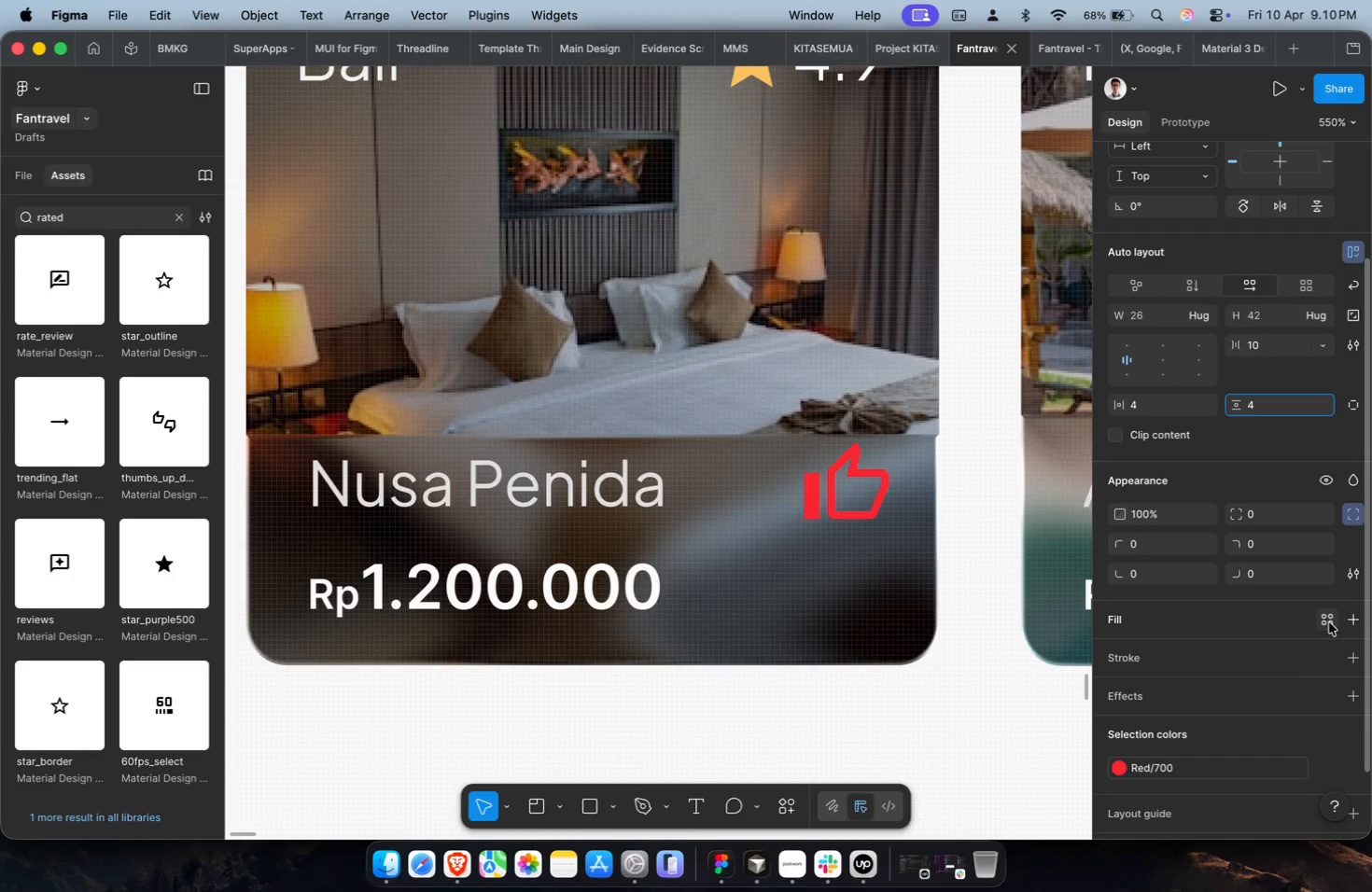 
left_click([1346, 618])
 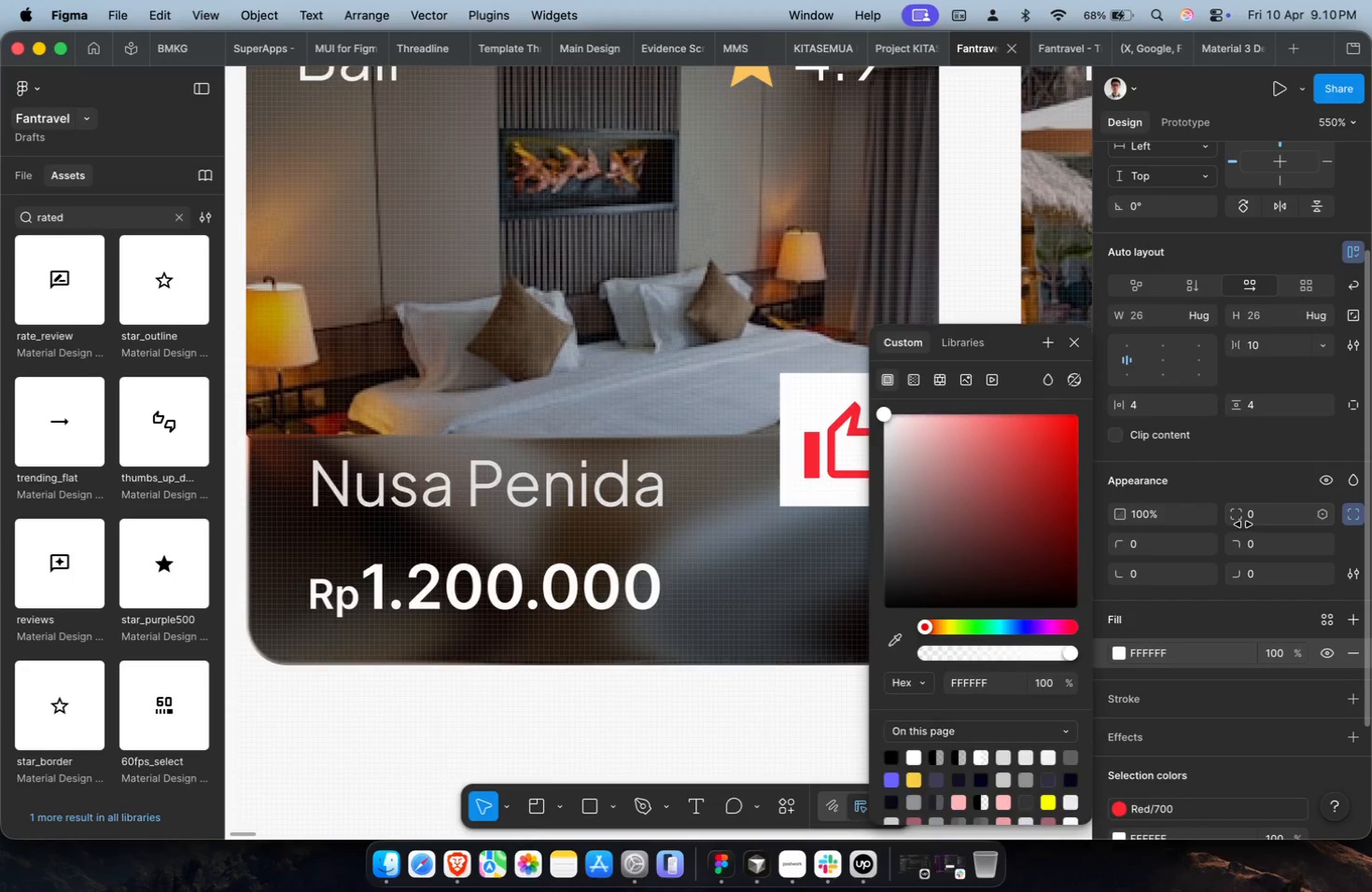 
double_click([1274, 514])
 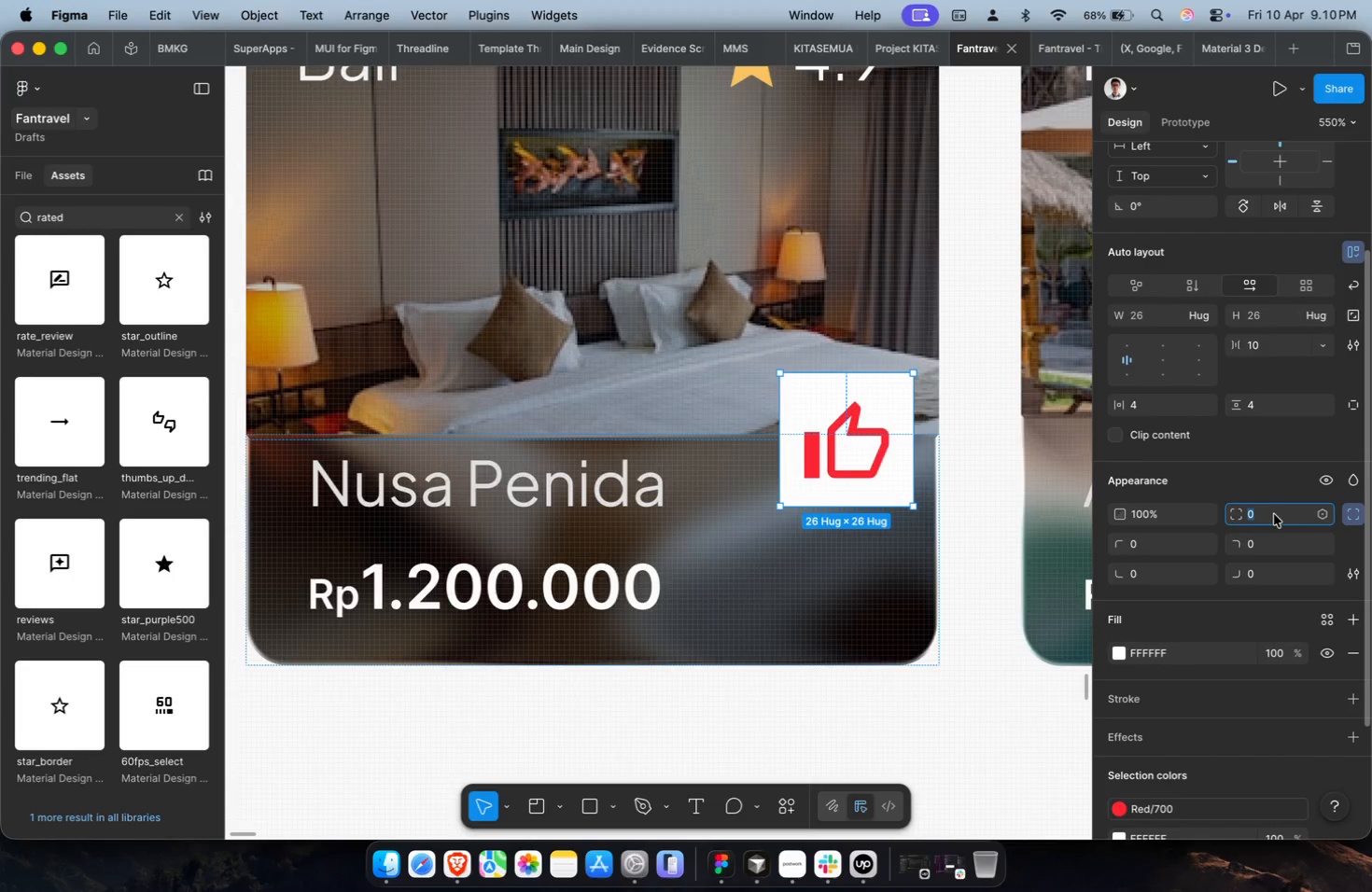 
type(500)
 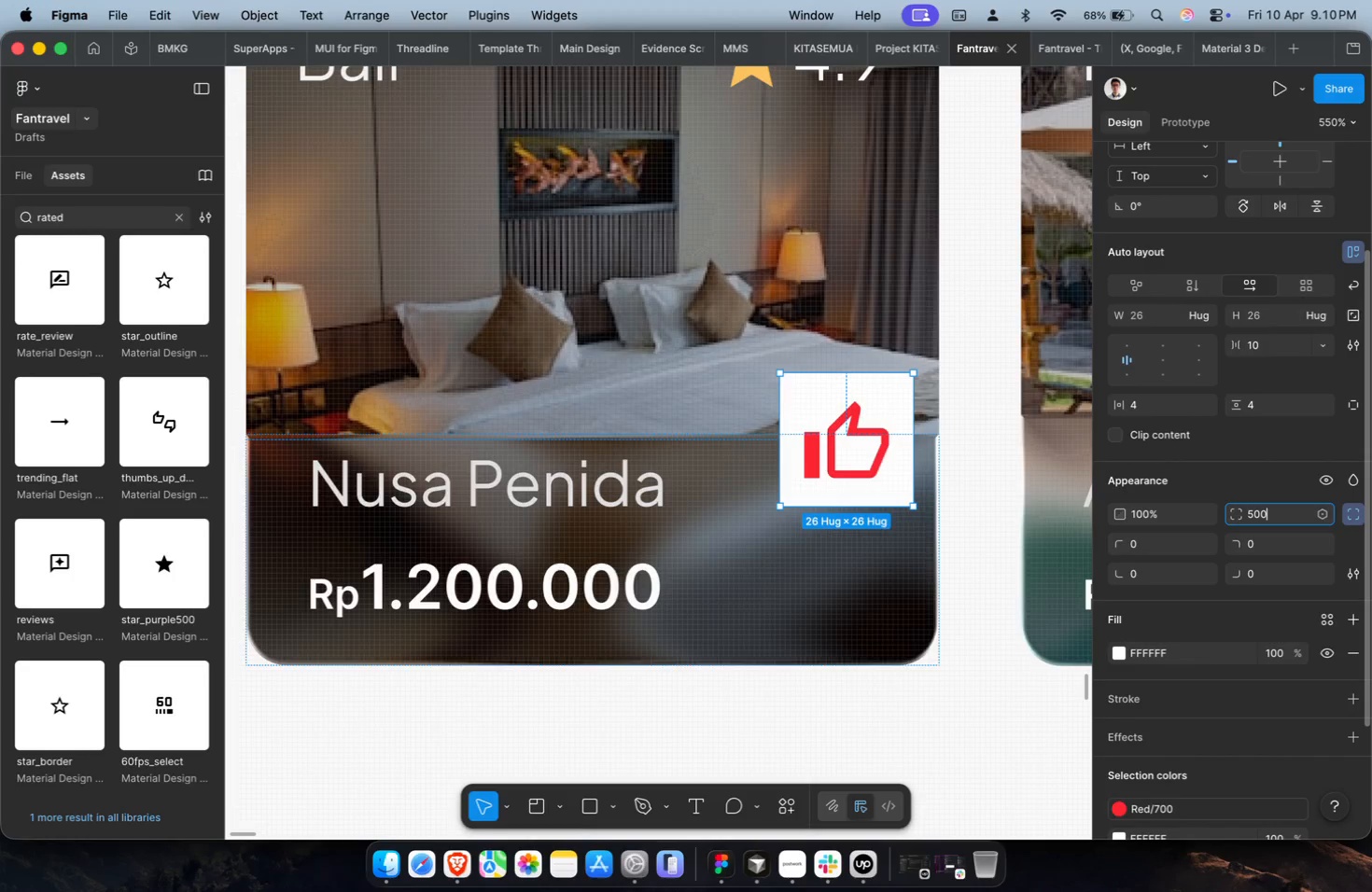 
key(Enter)
 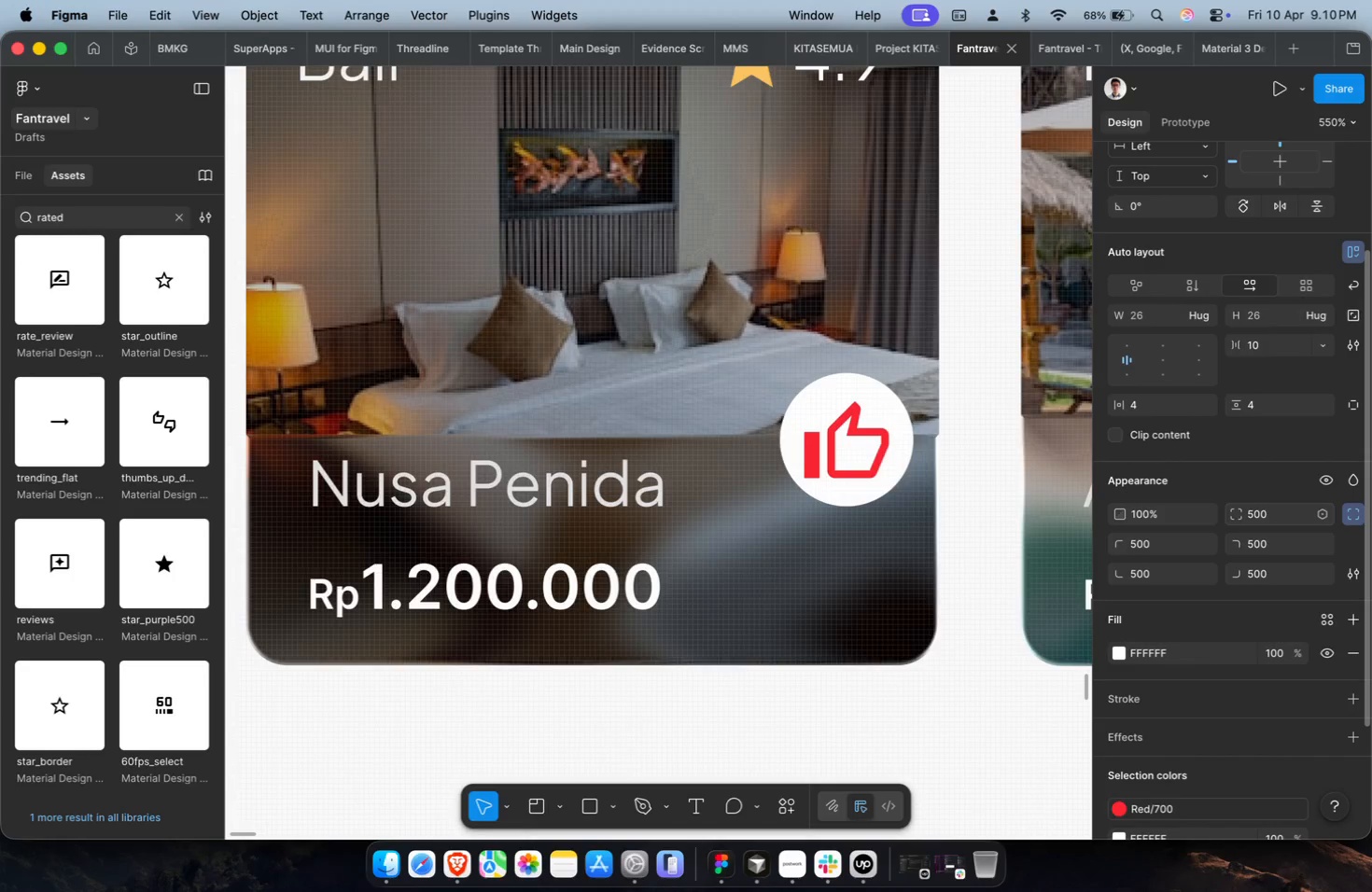 
hold_key(key=ShiftLeft, duration=0.59)
scroll: coordinate [900, 507], scroll_direction: down, amount: 2.0
 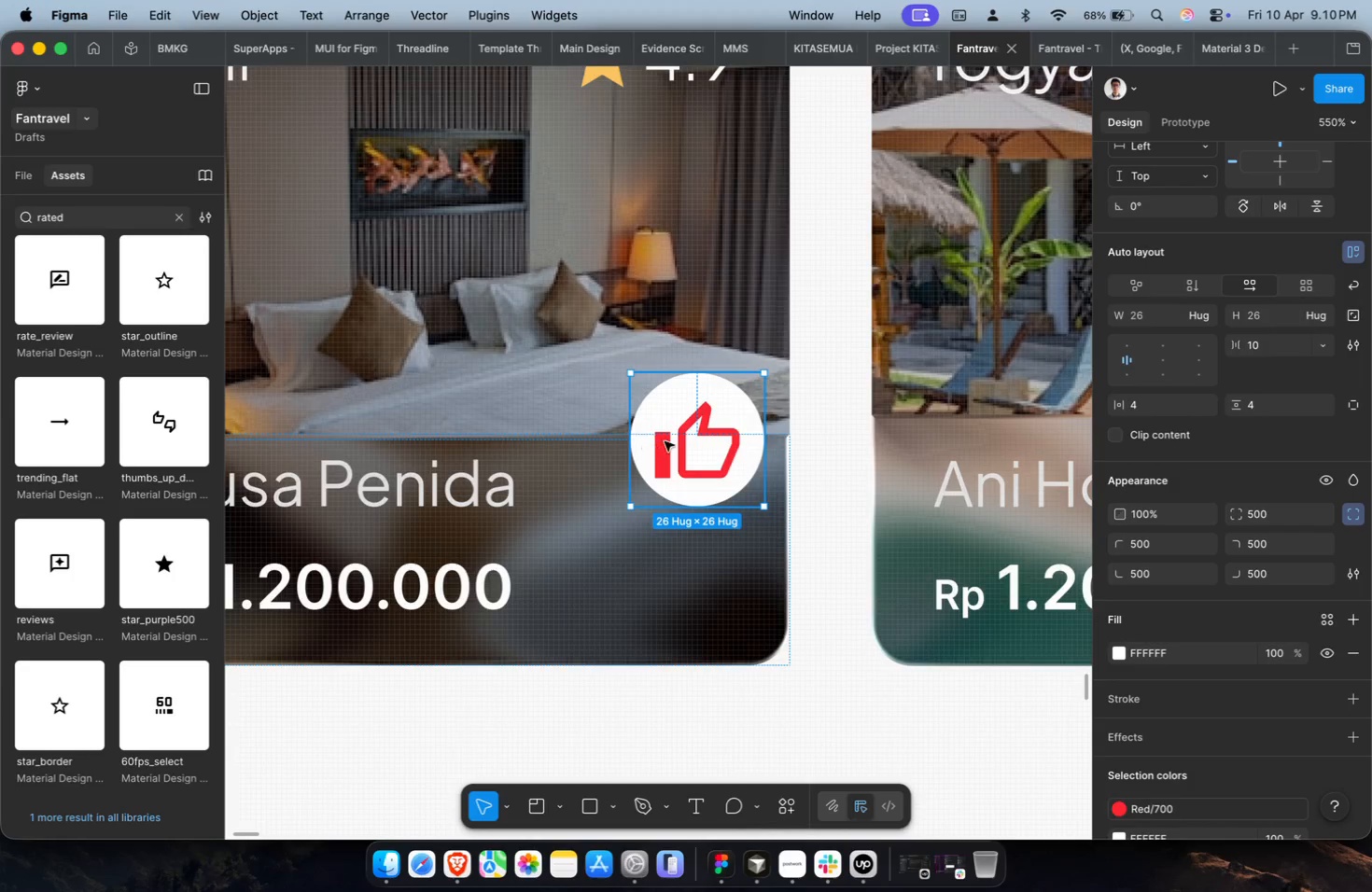 
double_click([665, 441])
 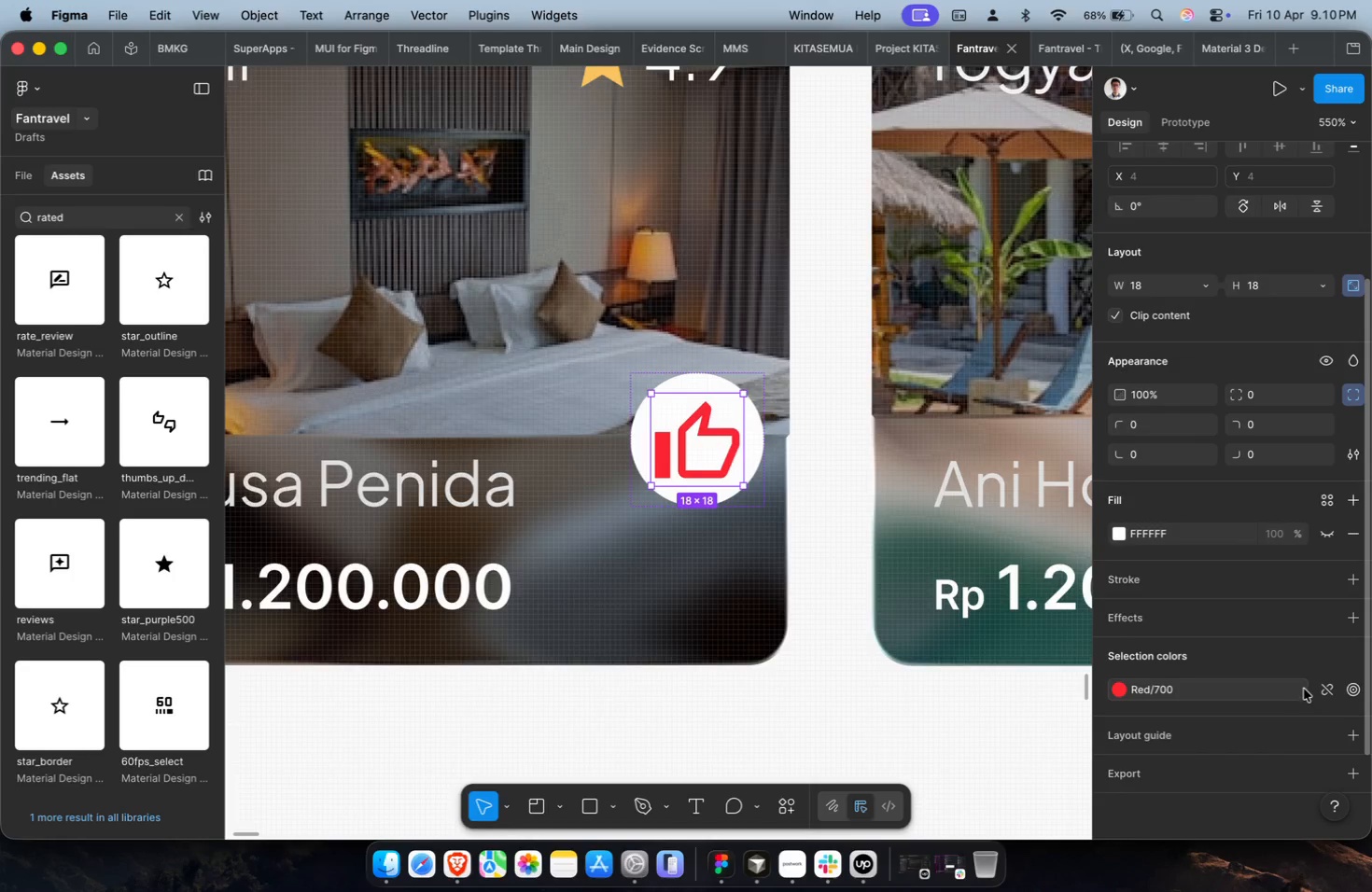 
left_click([1220, 683])
 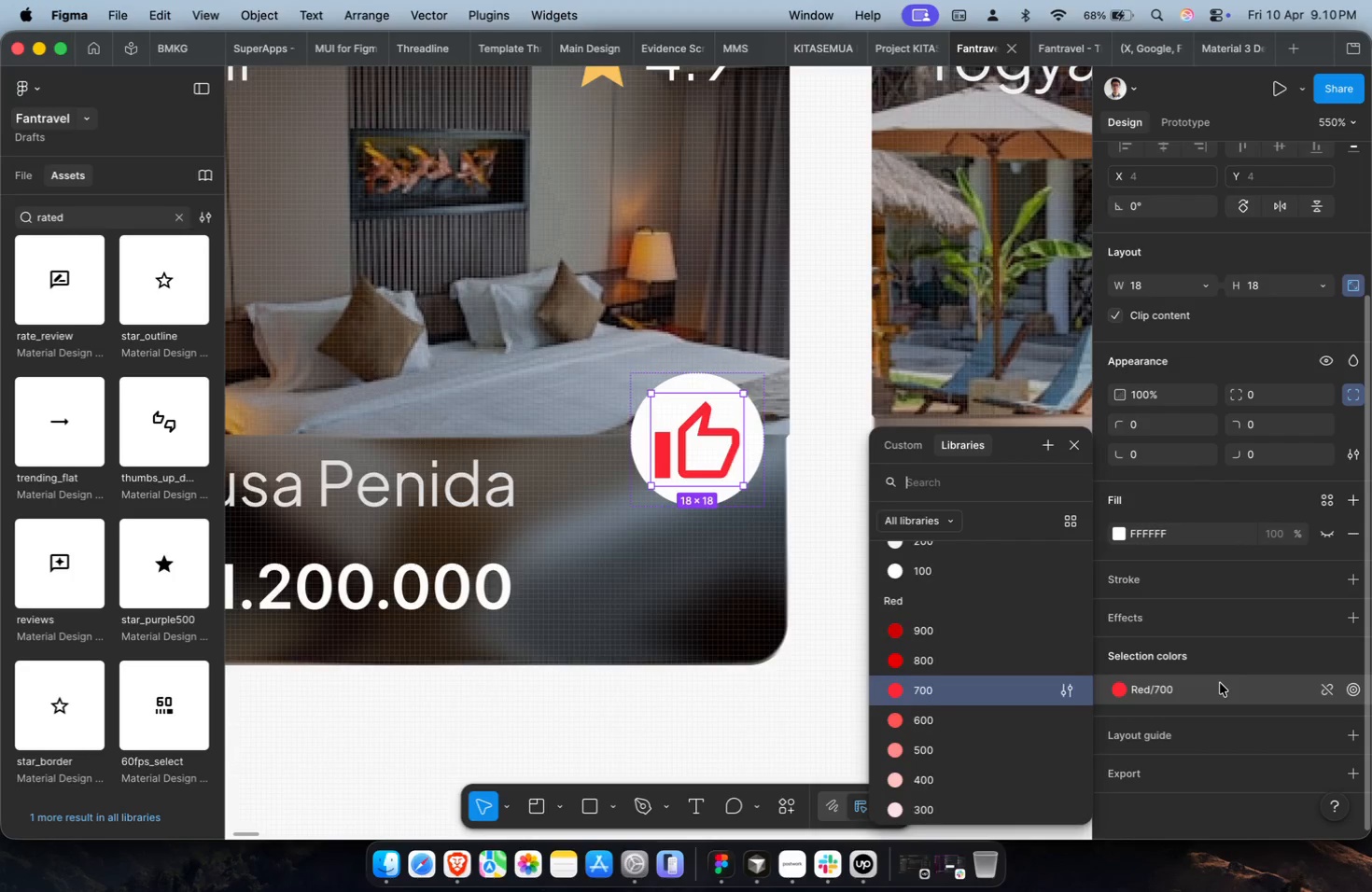 
type(blue)
 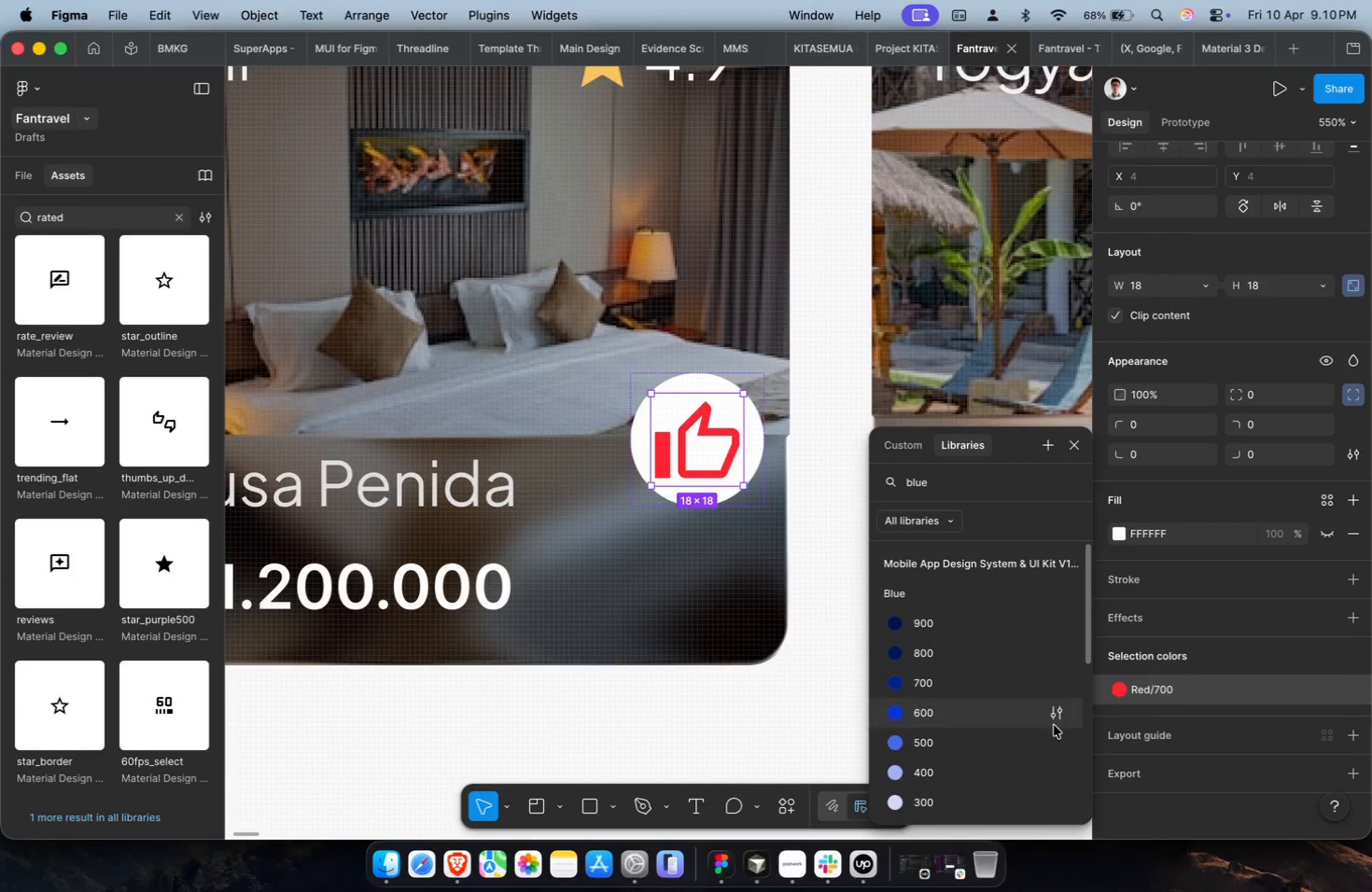 
left_click([1043, 727])
 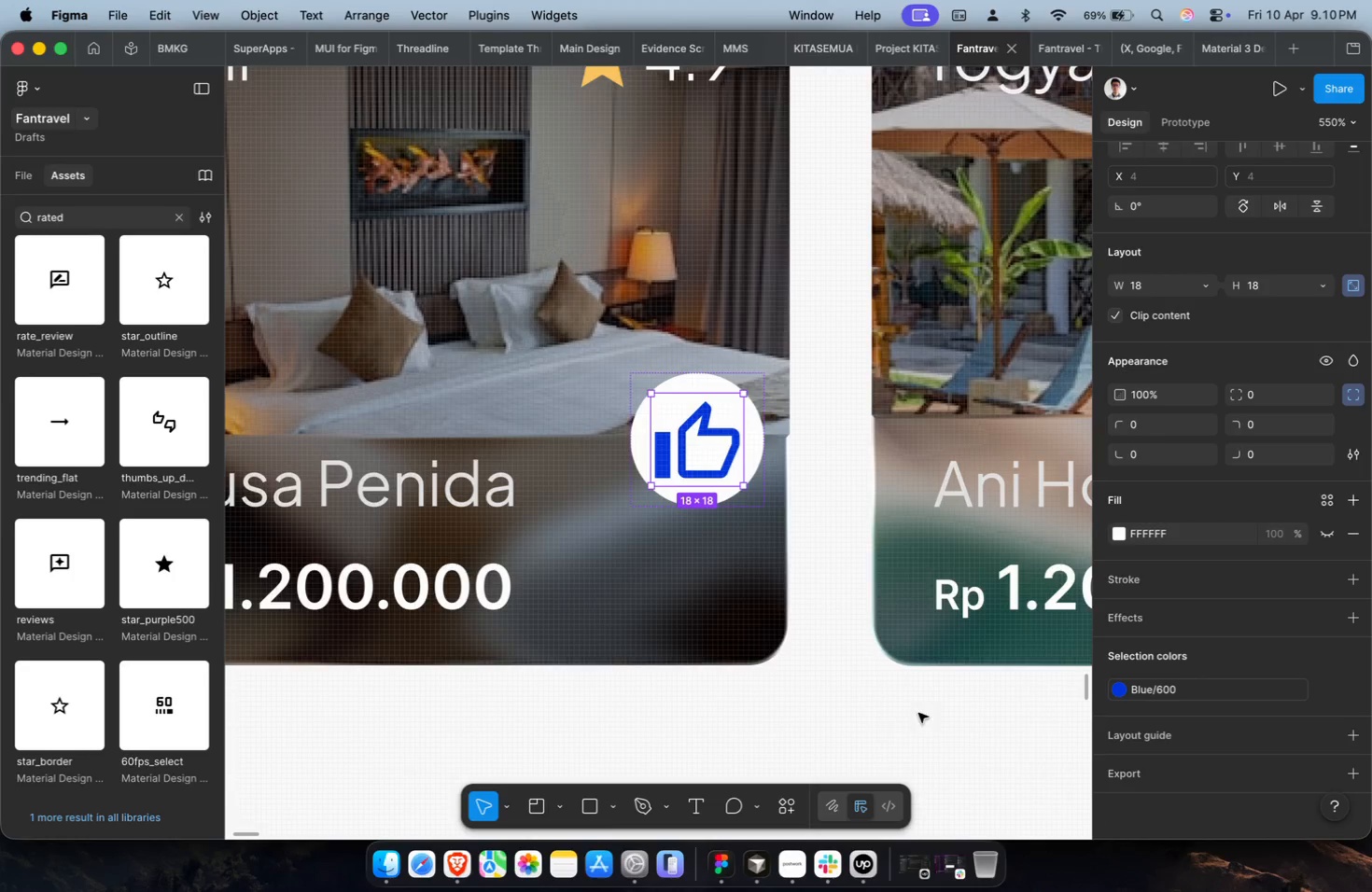 
double_click([859, 693])
 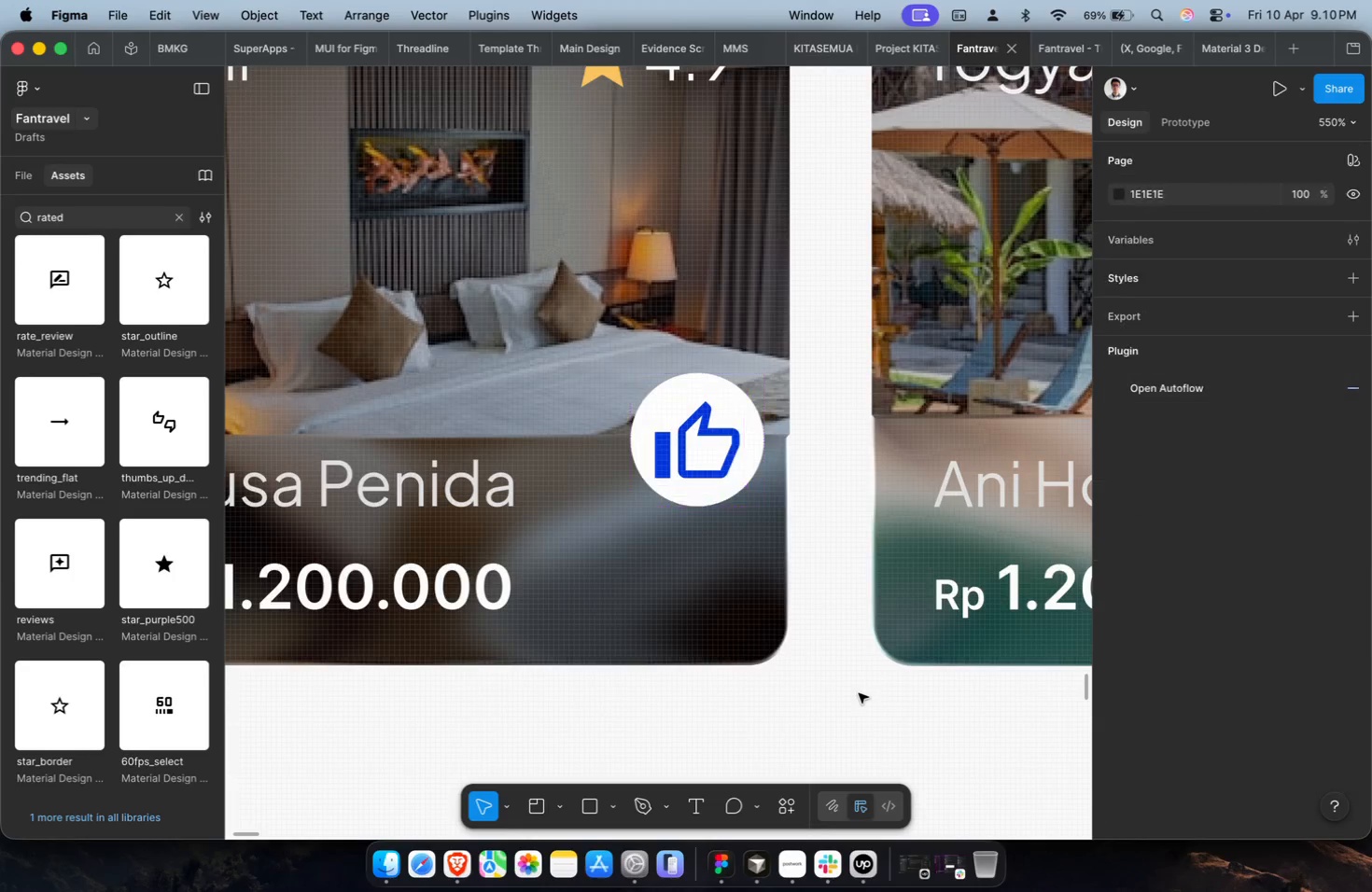 
hold_key(key=CommandLeft, duration=0.32)
scroll: coordinate [859, 693], scroll_direction: down, amount: 7.0
 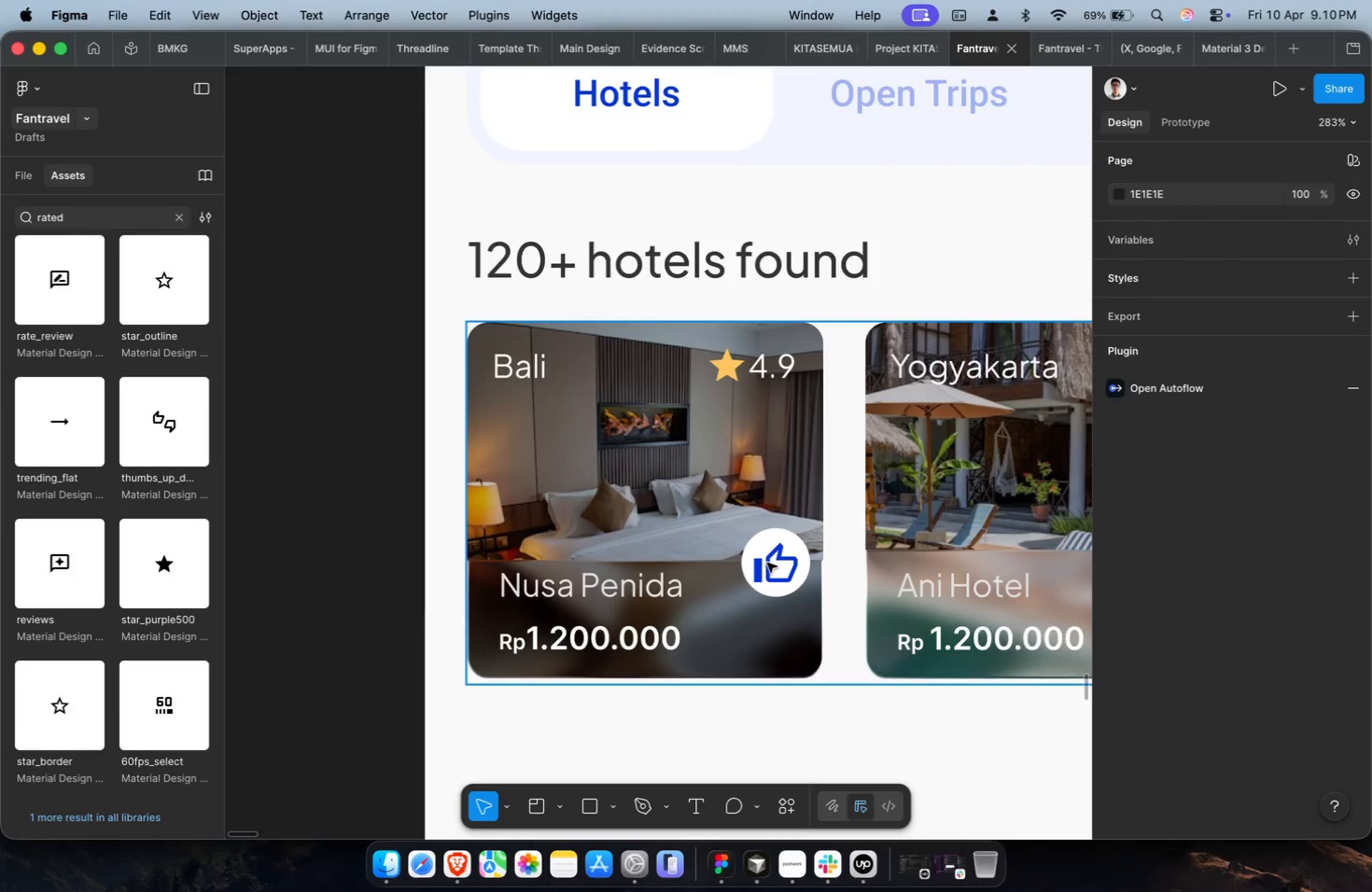 
double_click([767, 563])
 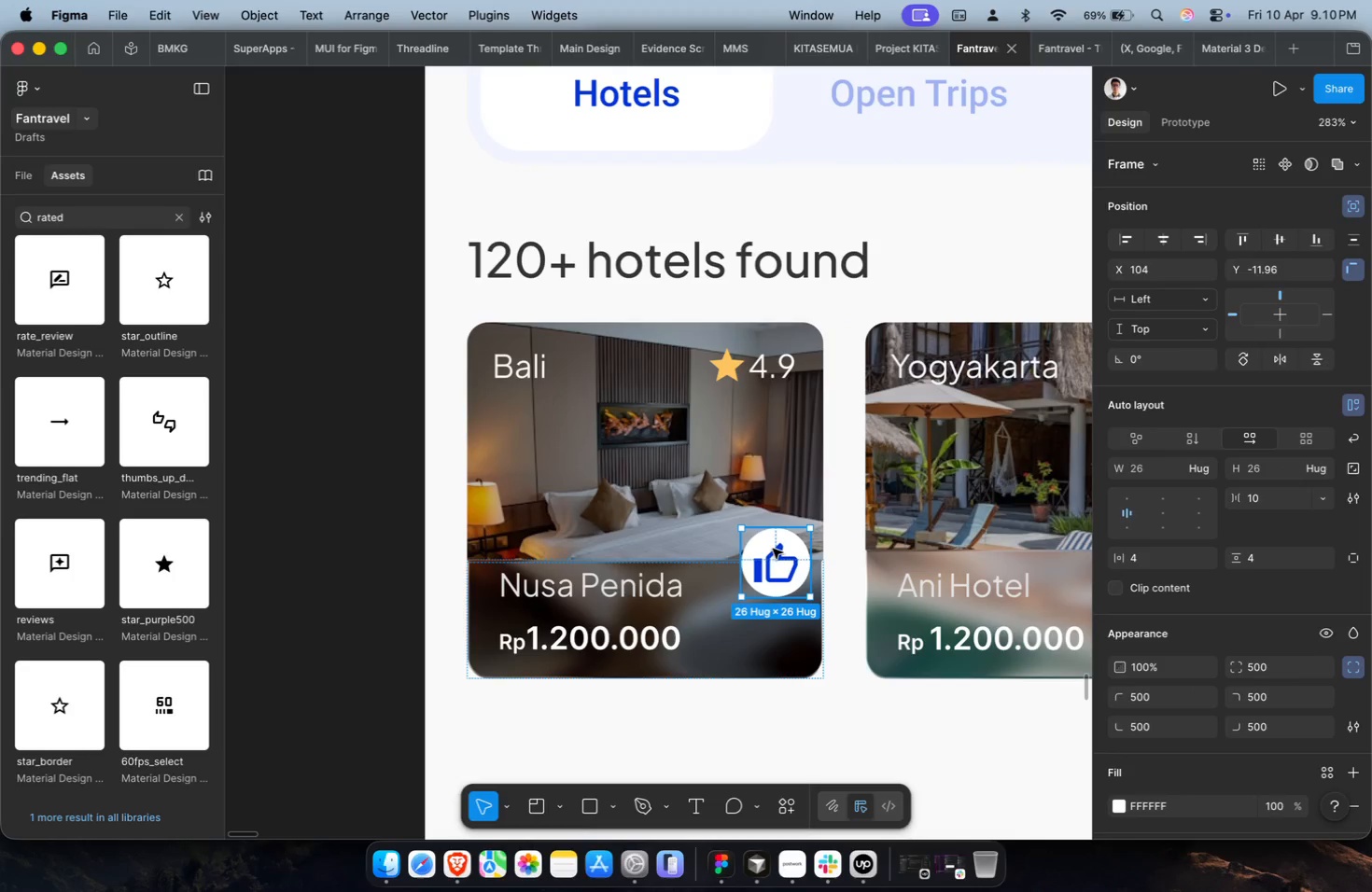 
key(Meta+CommandLeft)
 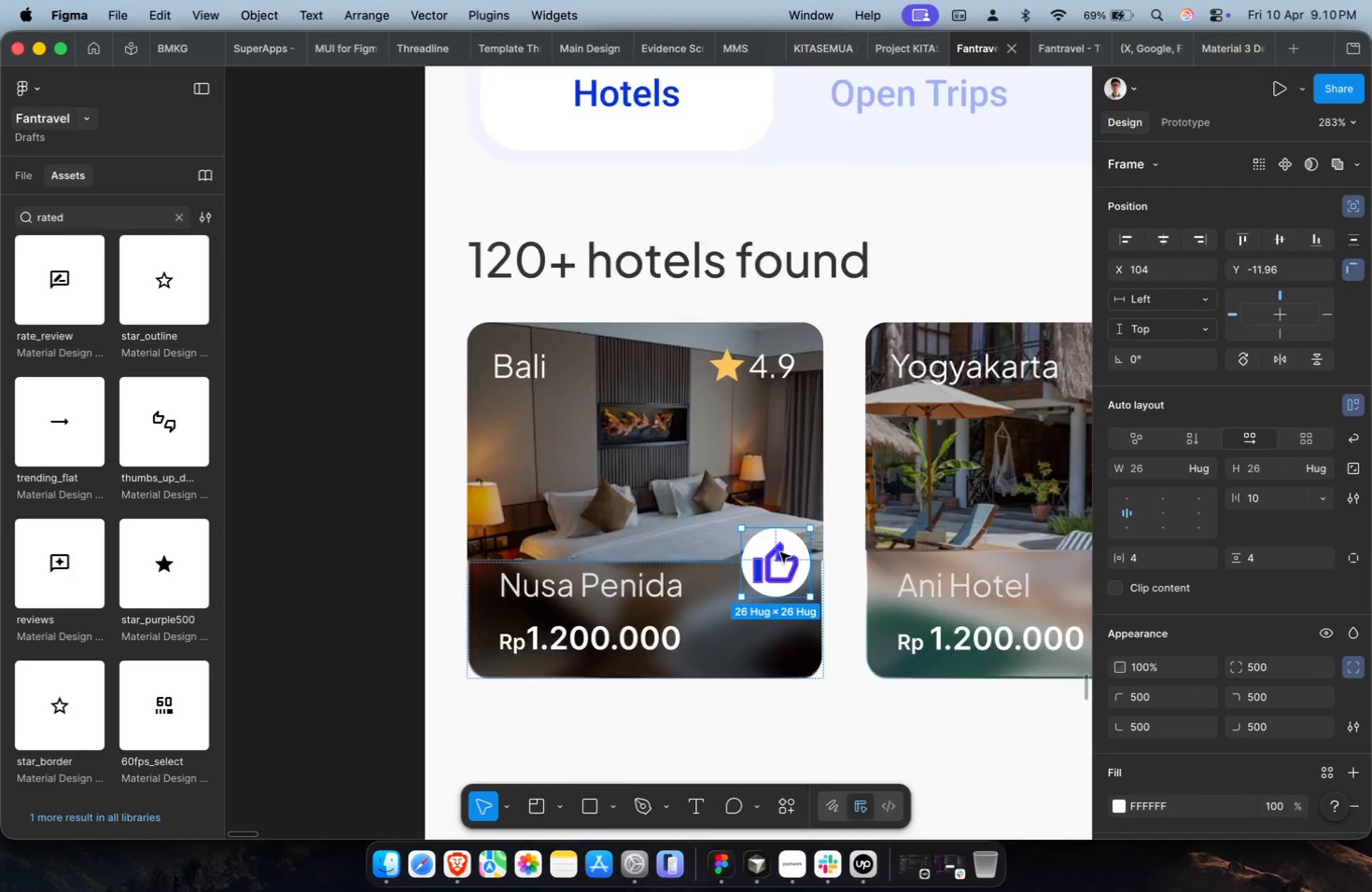 
left_click_drag(start_coordinate=[784, 561], to_coordinate=[775, 555])
 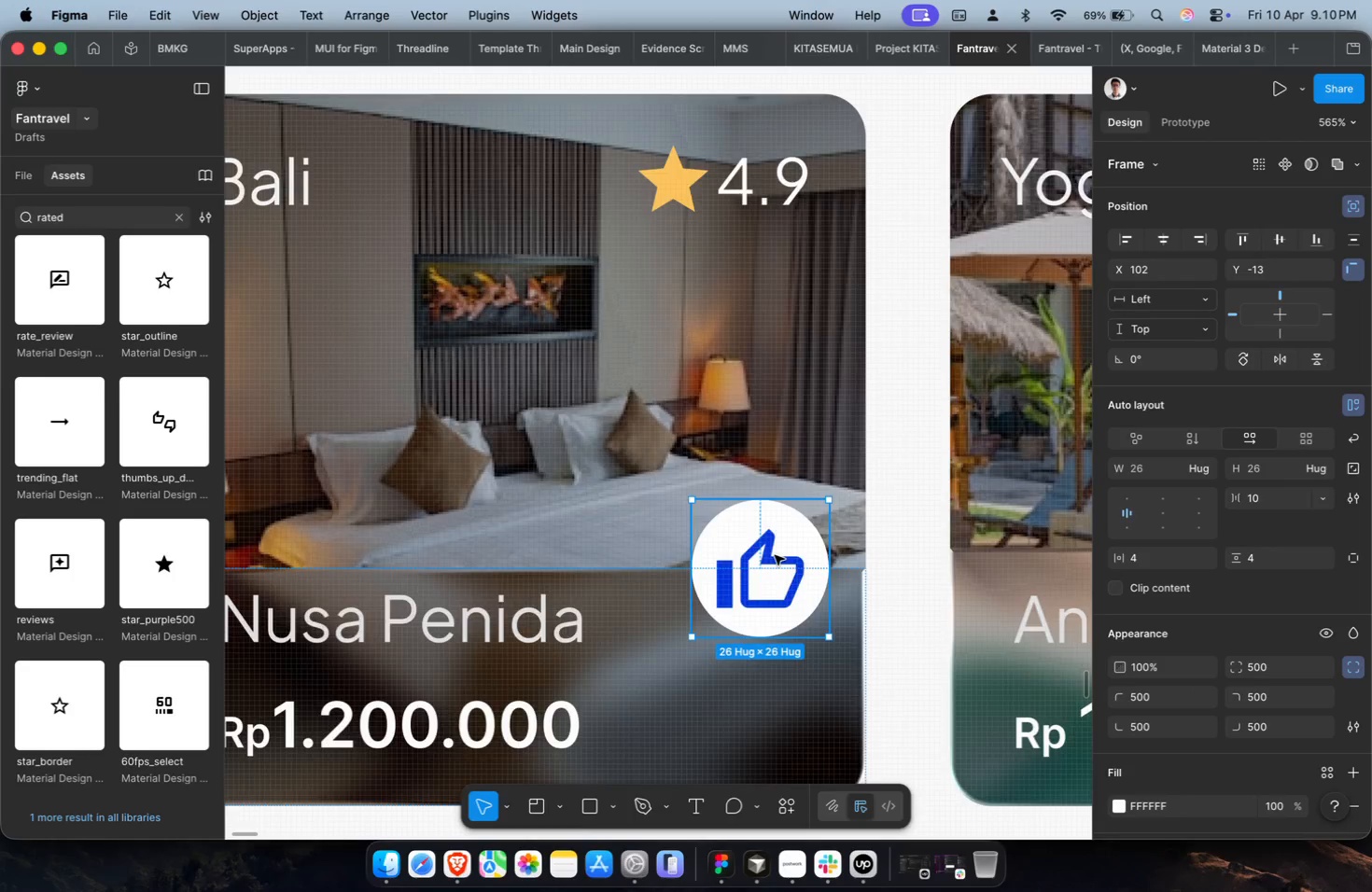 
scroll: coordinate [780, 552], scroll_direction: up, amount: 9.0
 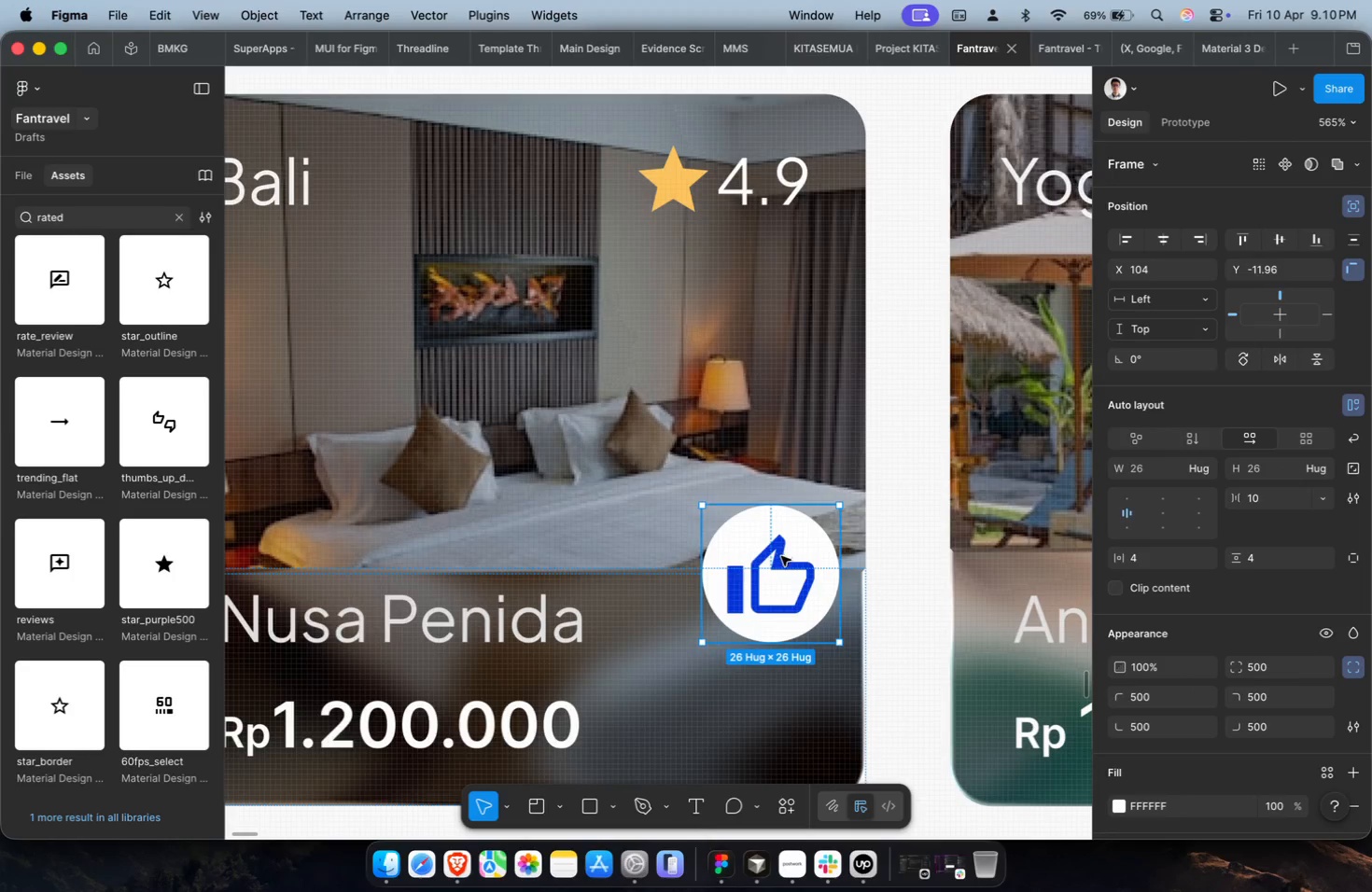 
hold_key(key=CommandLeft, duration=0.31)
scroll: coordinate [775, 555], scroll_direction: down, amount: 18.0
 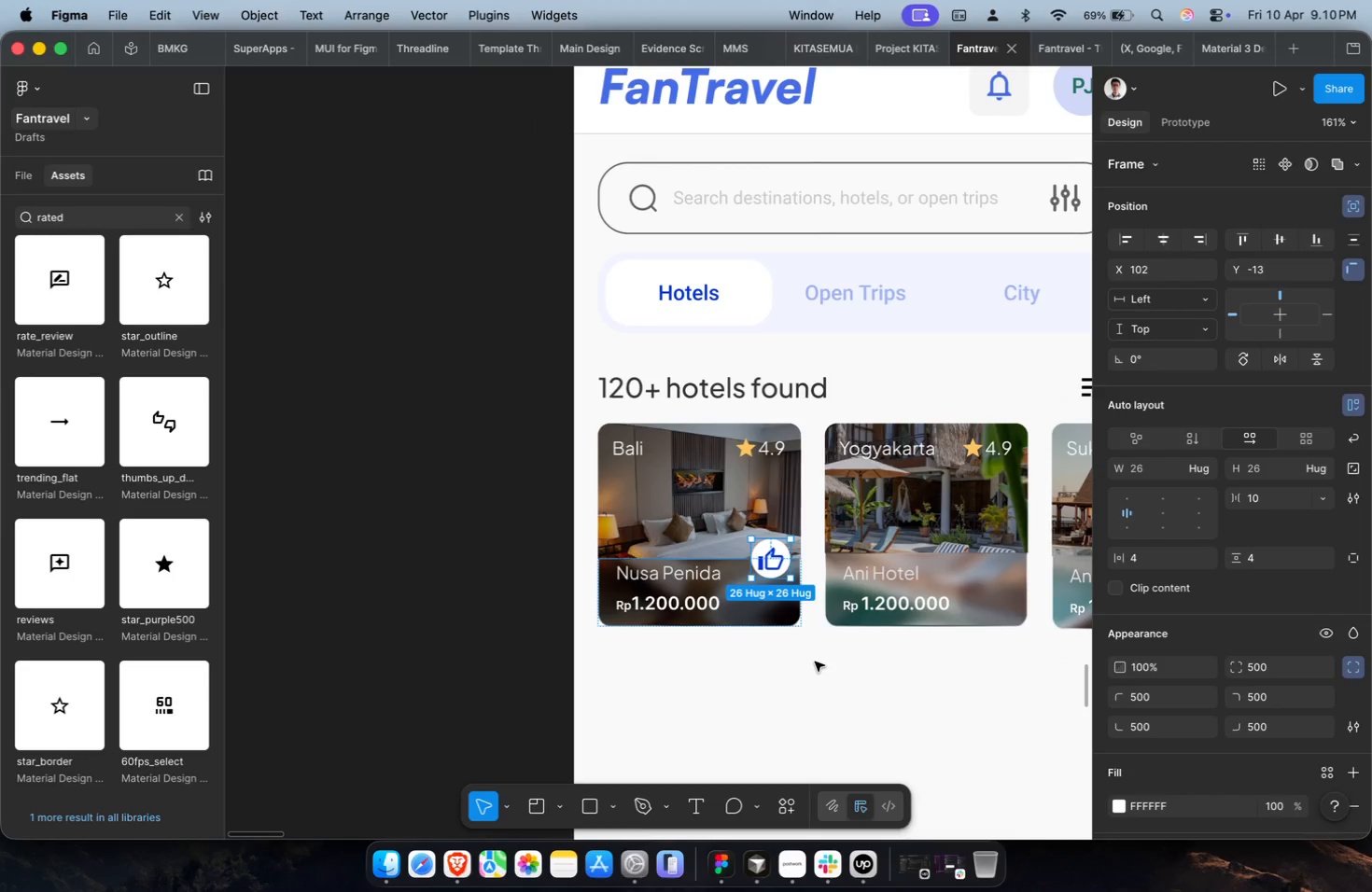 
type(k0.8)
 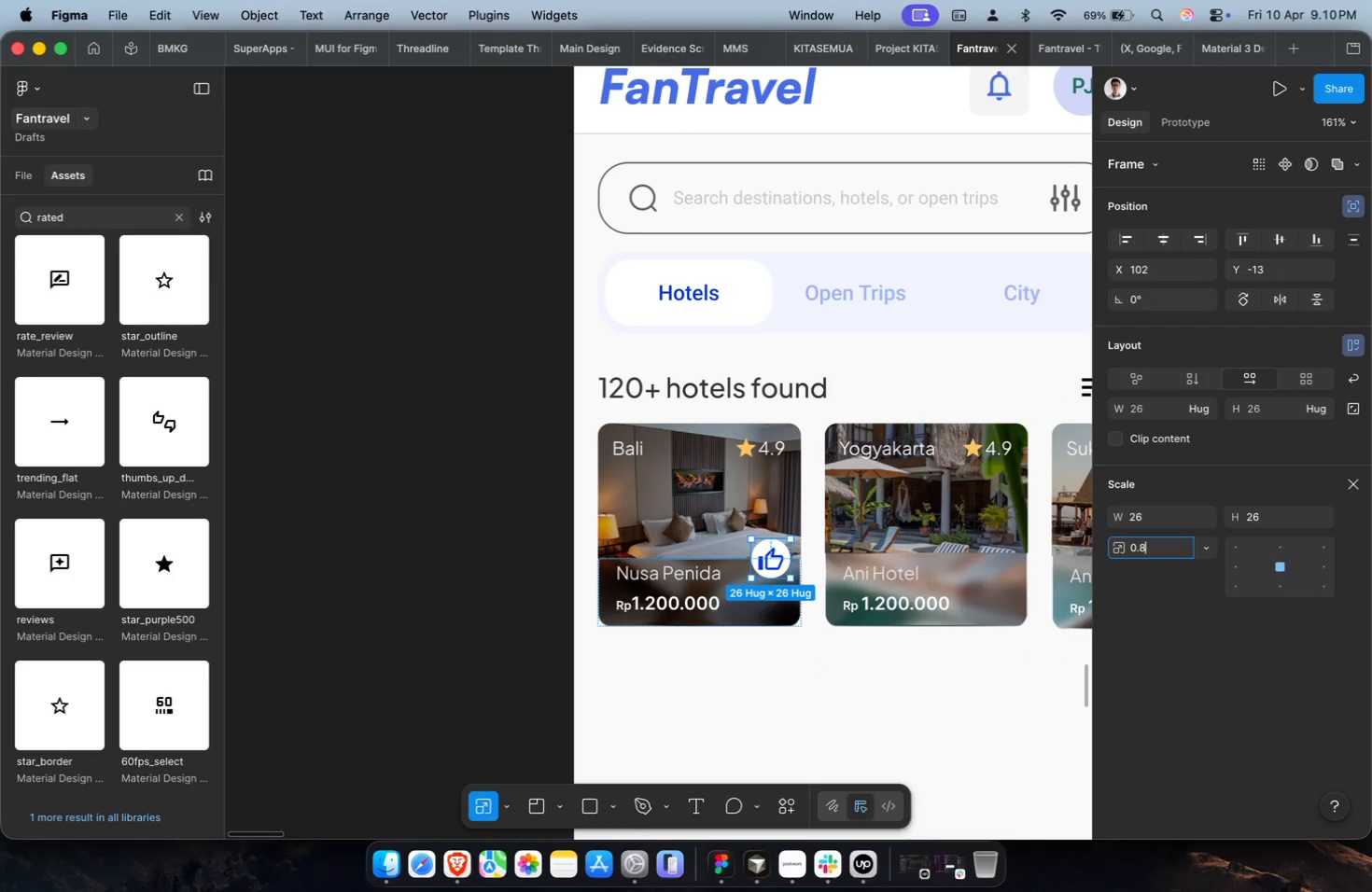 
key(Enter)
 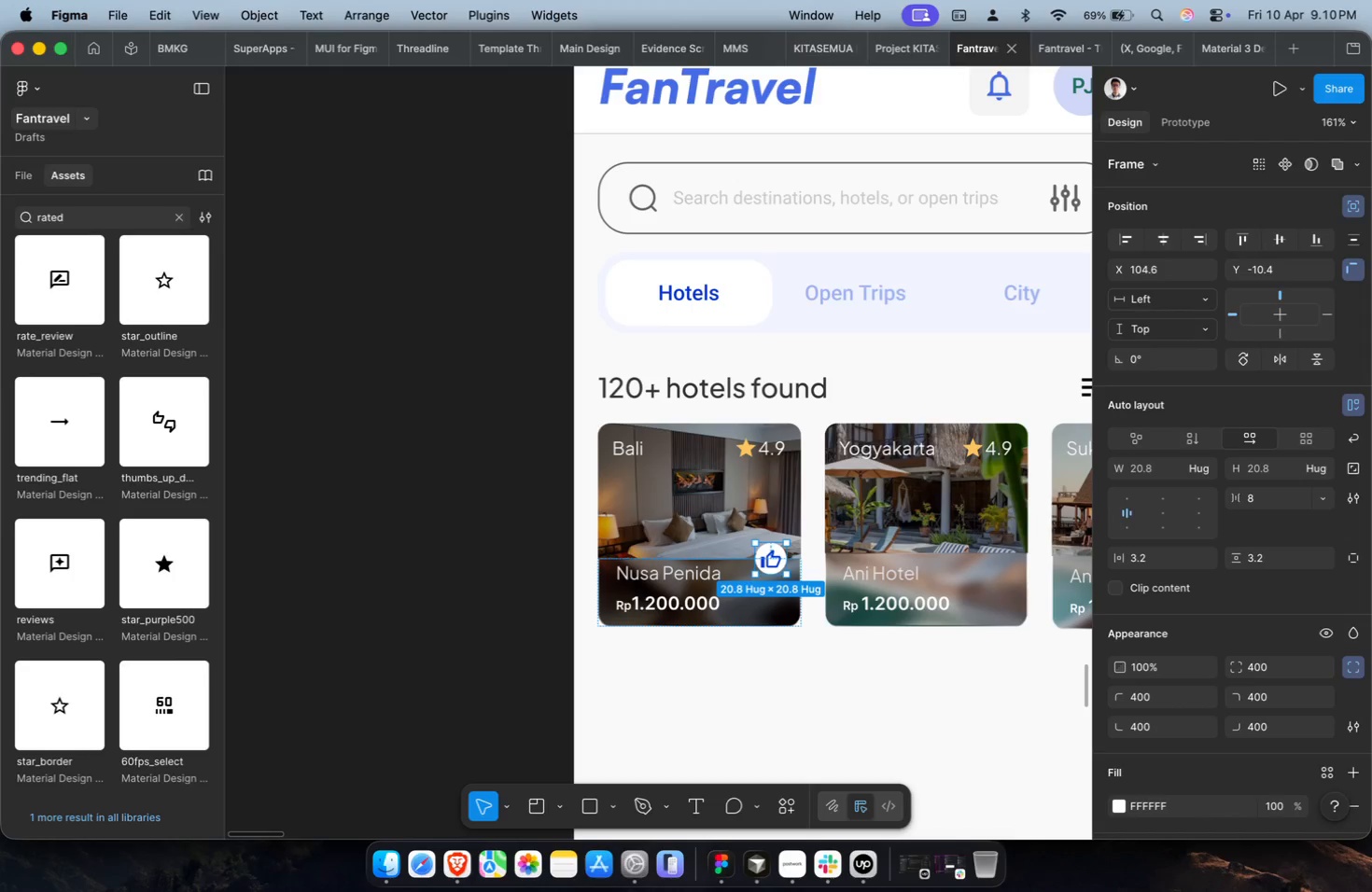 
hold_key(key=CommandLeft, duration=0.77)
scroll: coordinate [707, 564], scroll_direction: up, amount: 22.0
 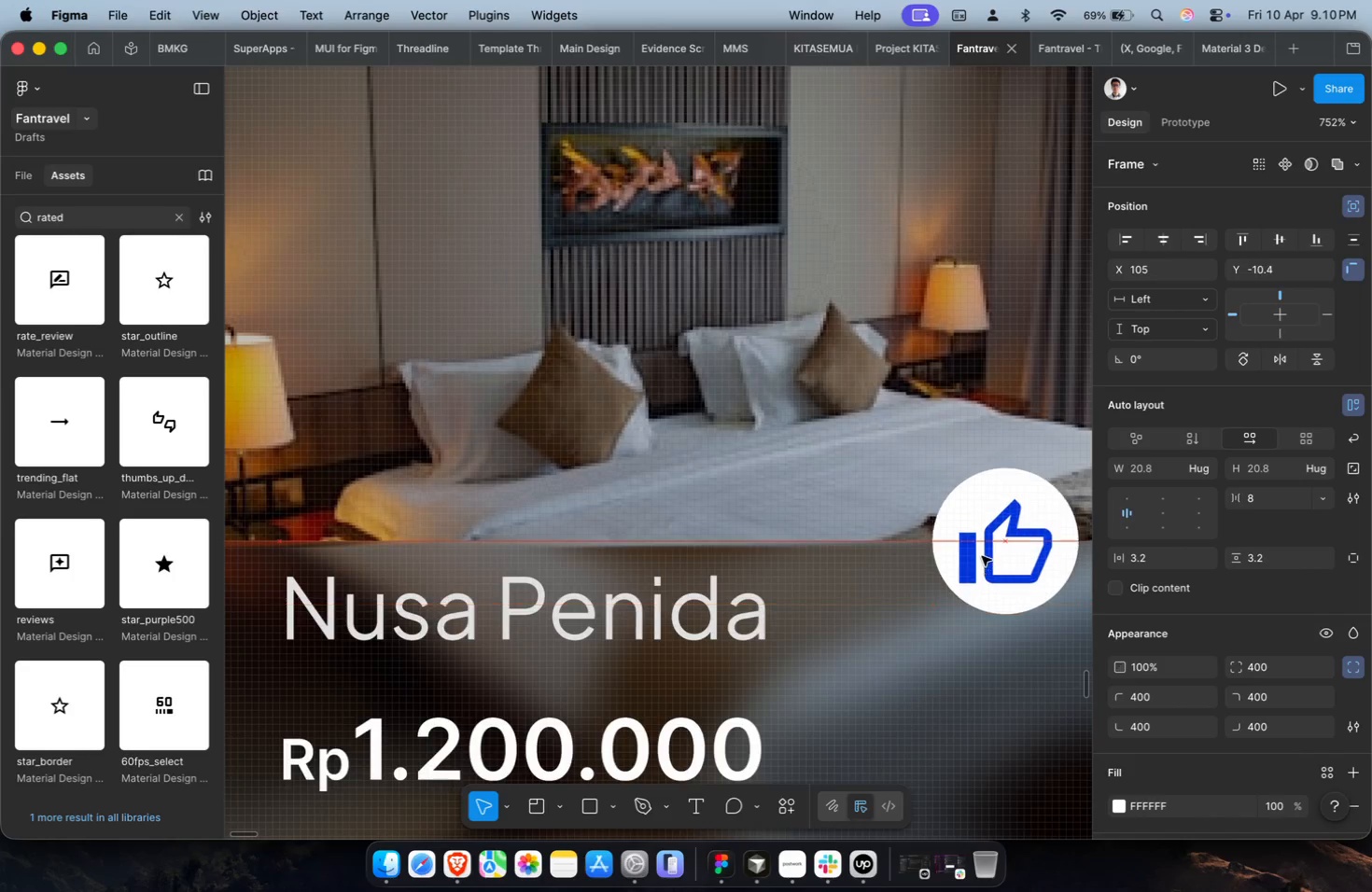 
hold_key(key=CommandLeft, duration=0.4)
 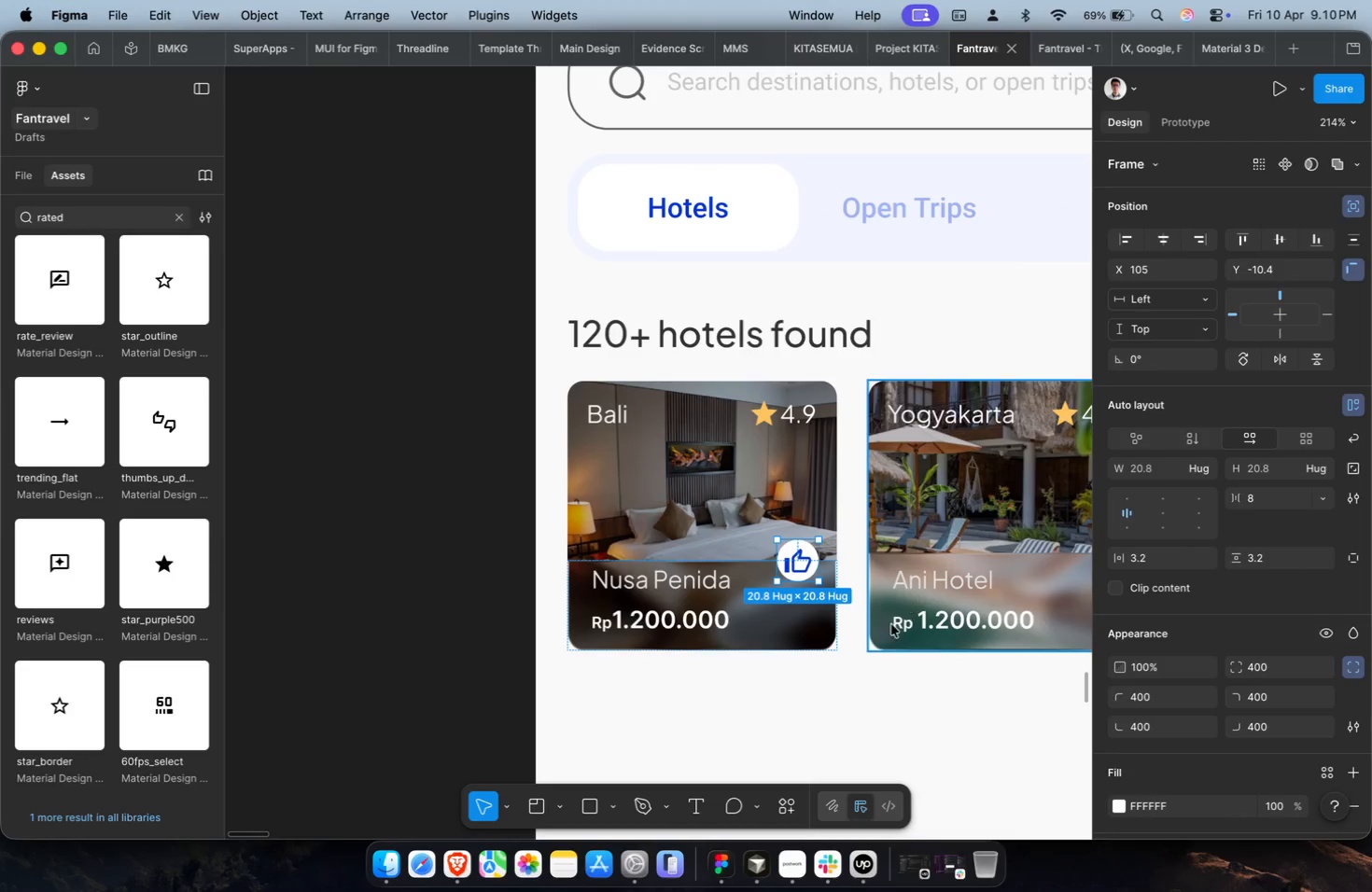 
key(Shift+ShiftLeft)
 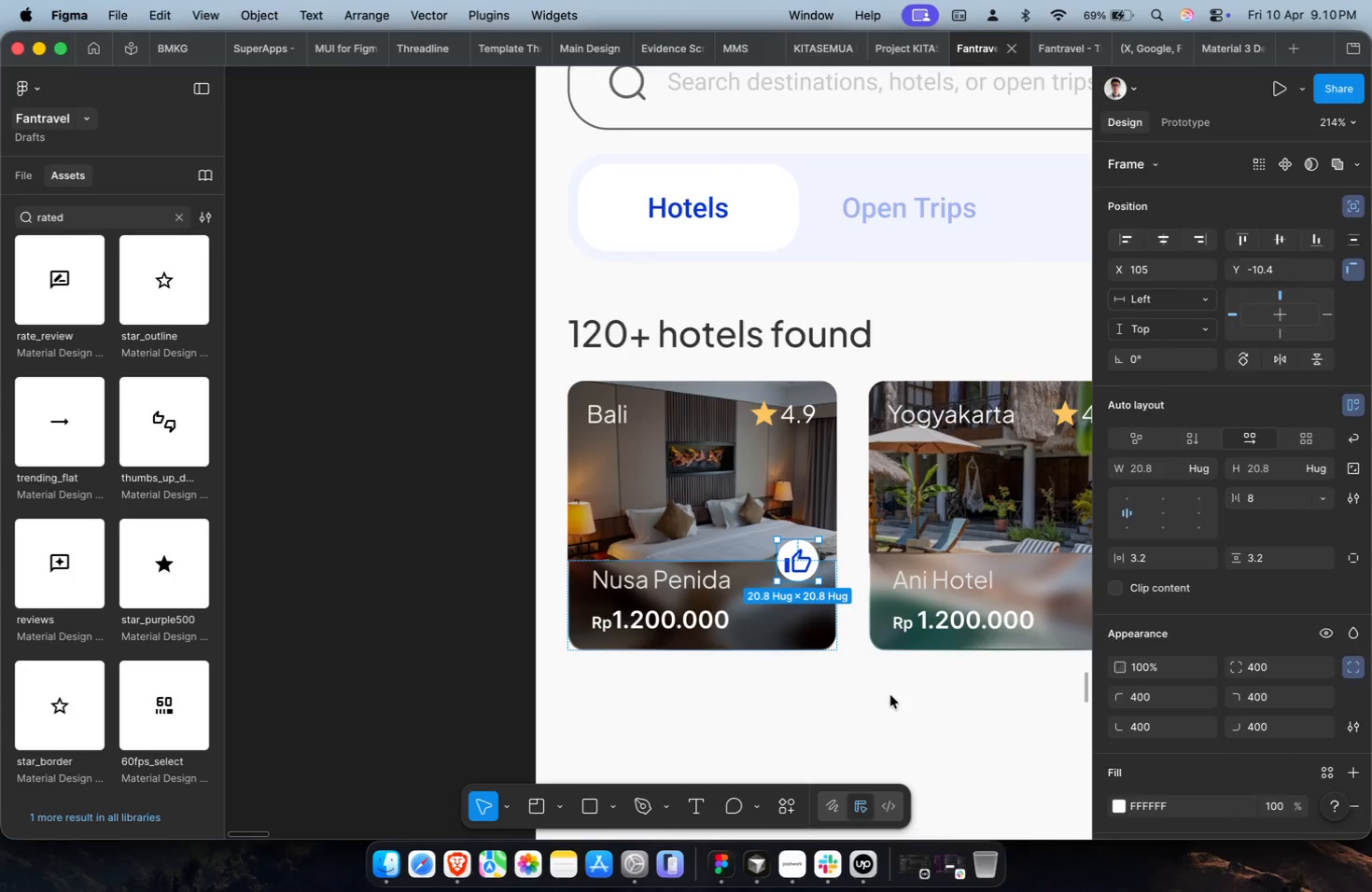 
scroll: coordinate [923, 569], scroll_direction: down, amount: 20.0
 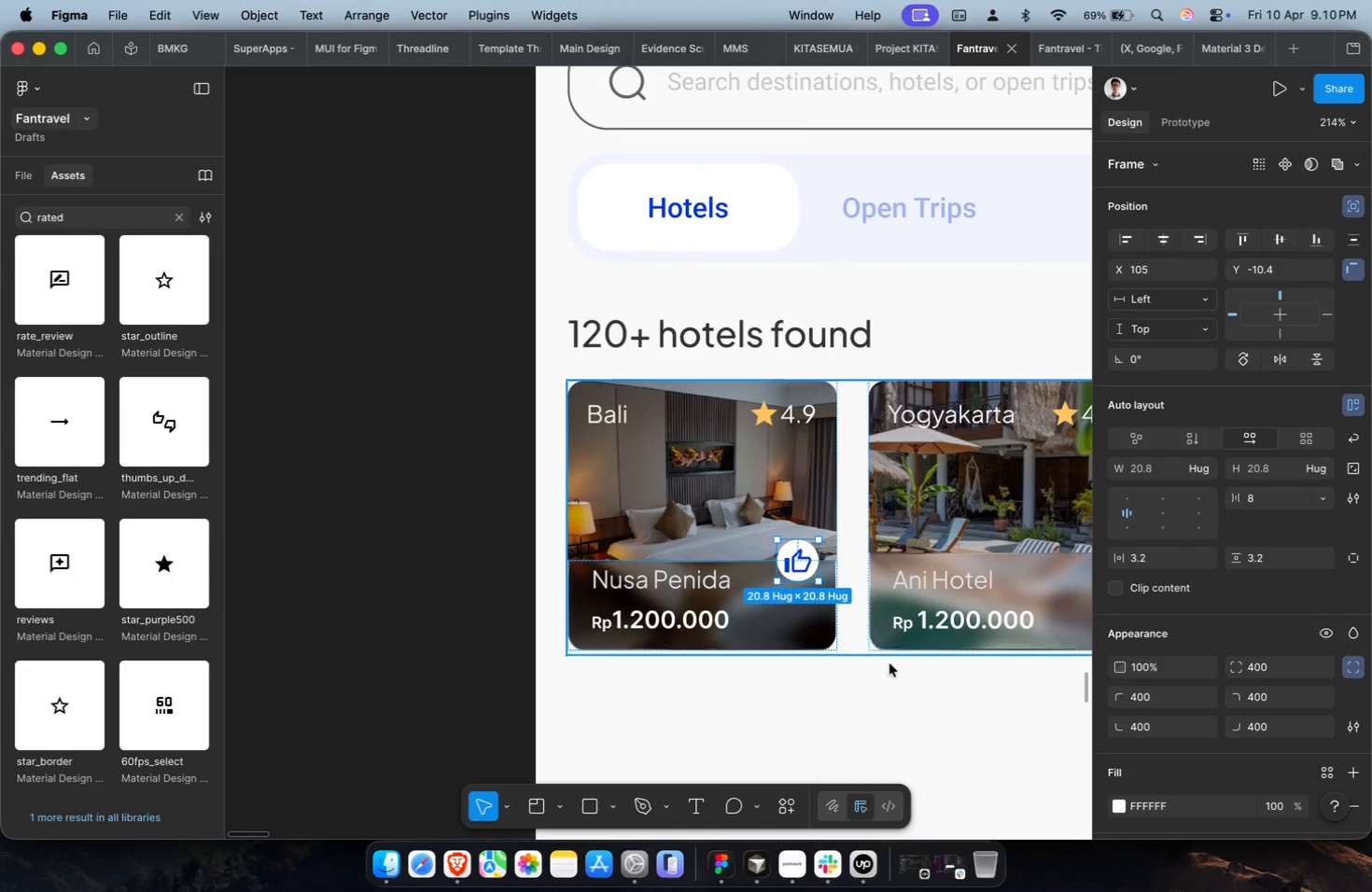 
key(Meta+CommandLeft)
 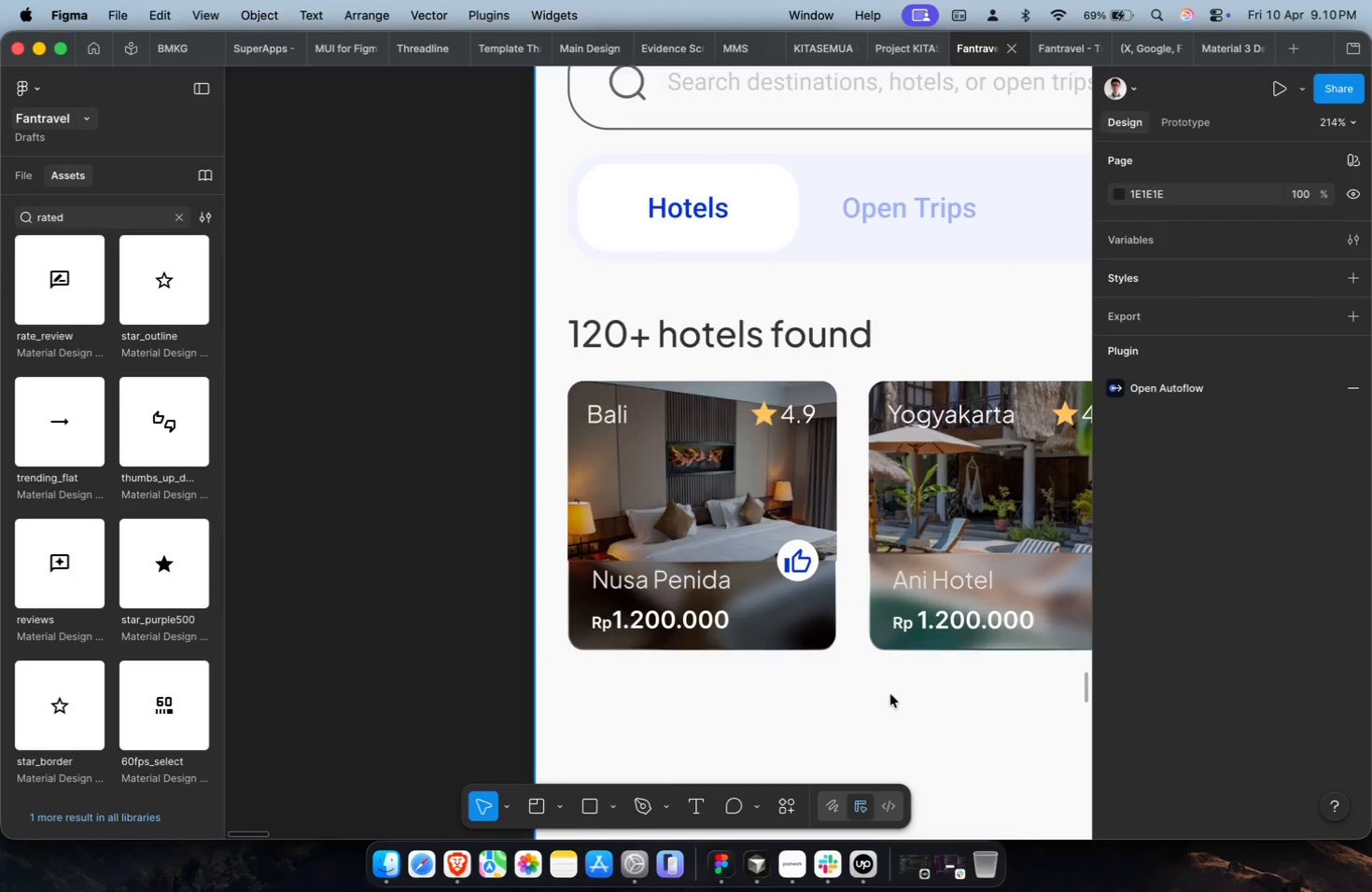 
hold_key(key=ShiftLeft, duration=0.37)
 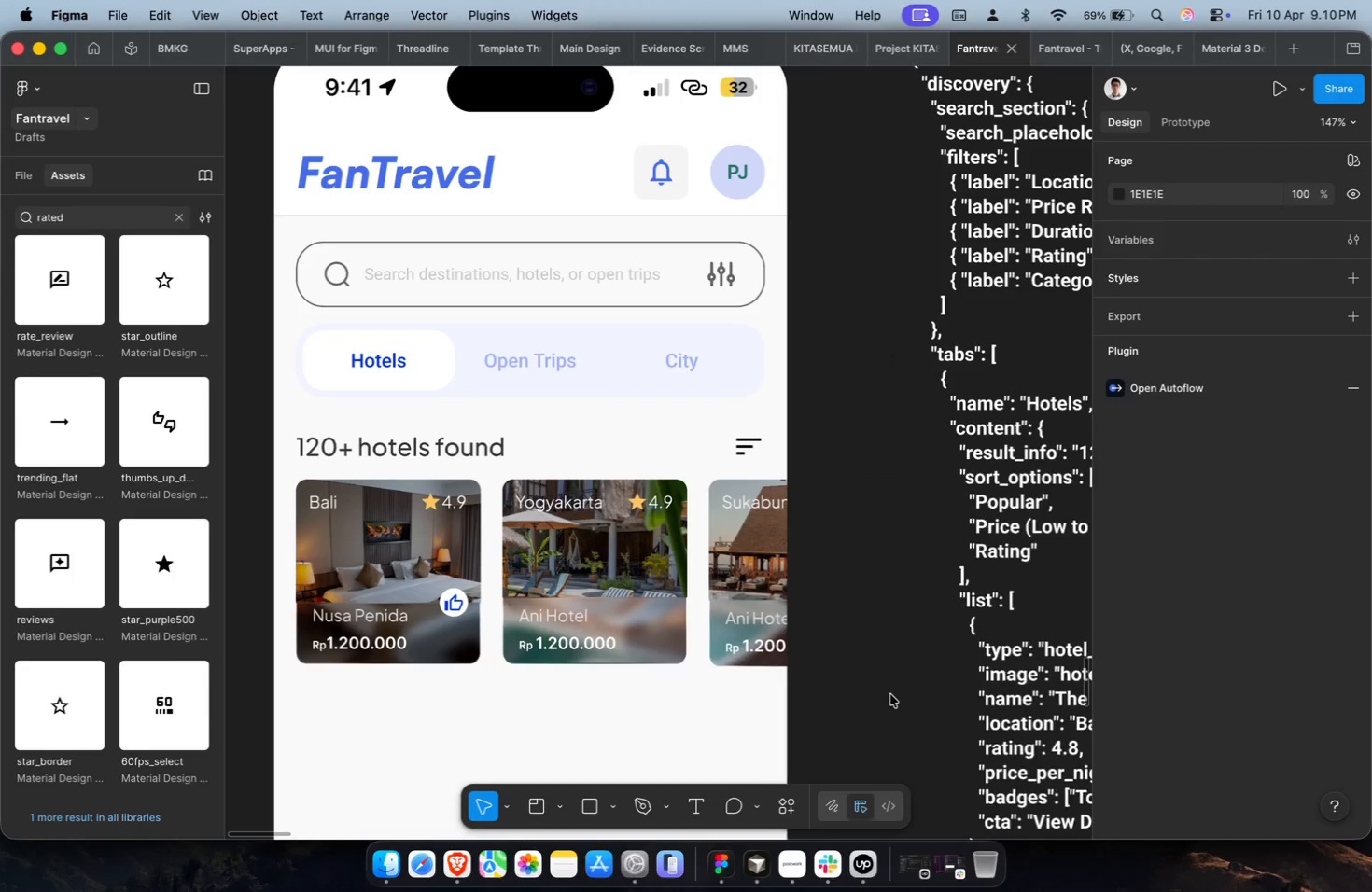 
key(Meta+CommandLeft)
 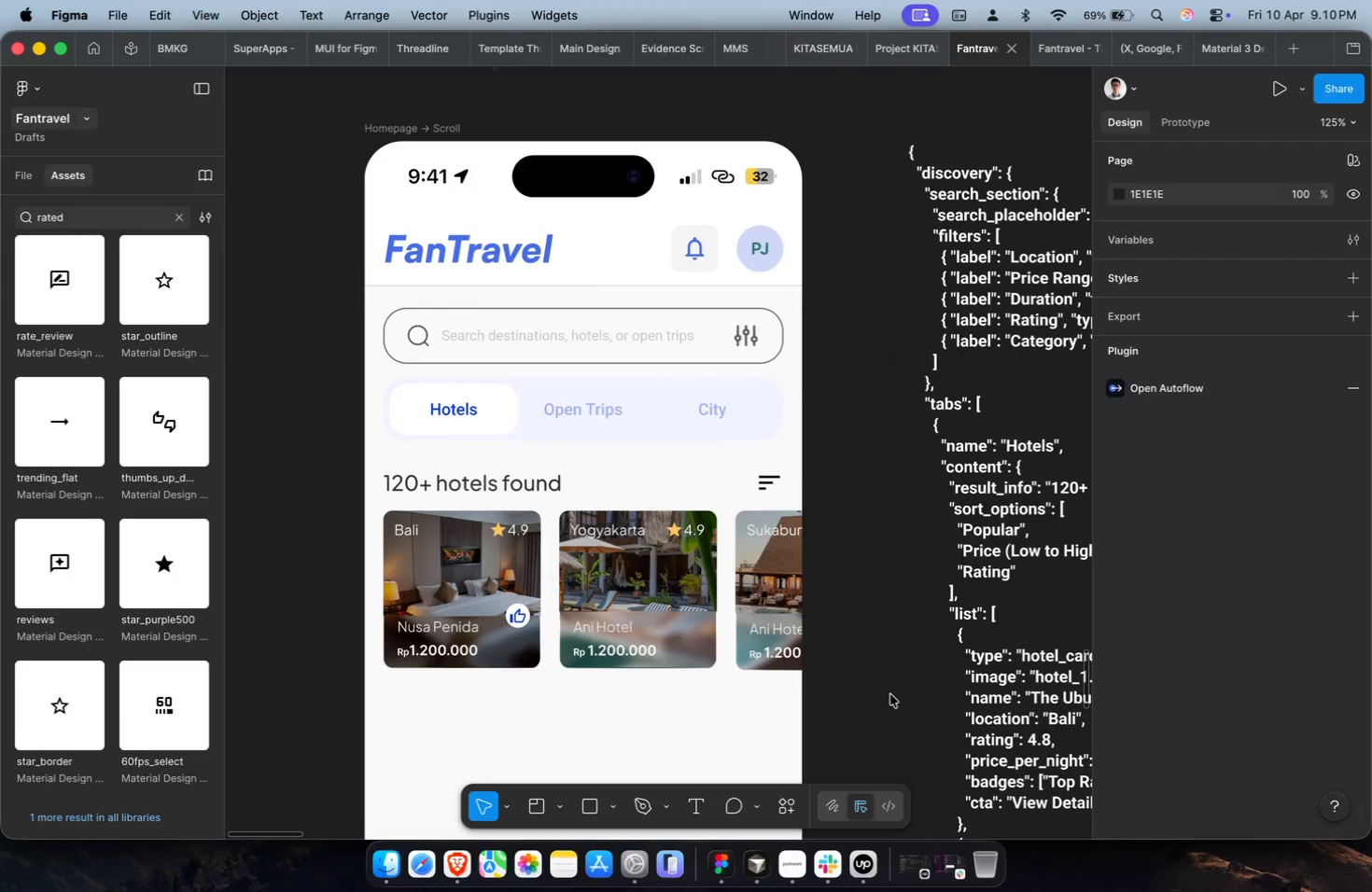 
scroll: coordinate [890, 694], scroll_direction: down, amount: 15.0
 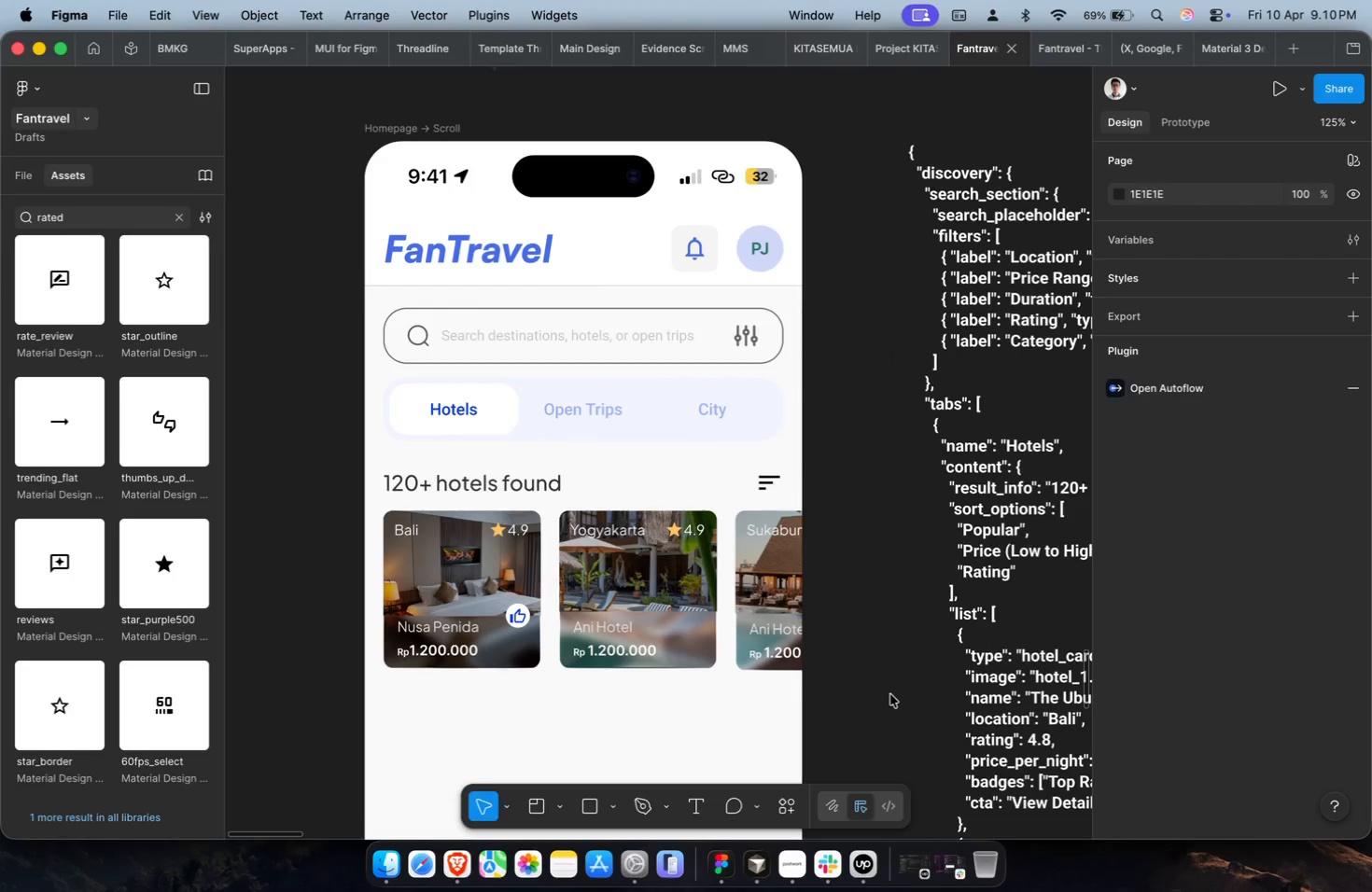 
key(Shift+ShiftLeft)
 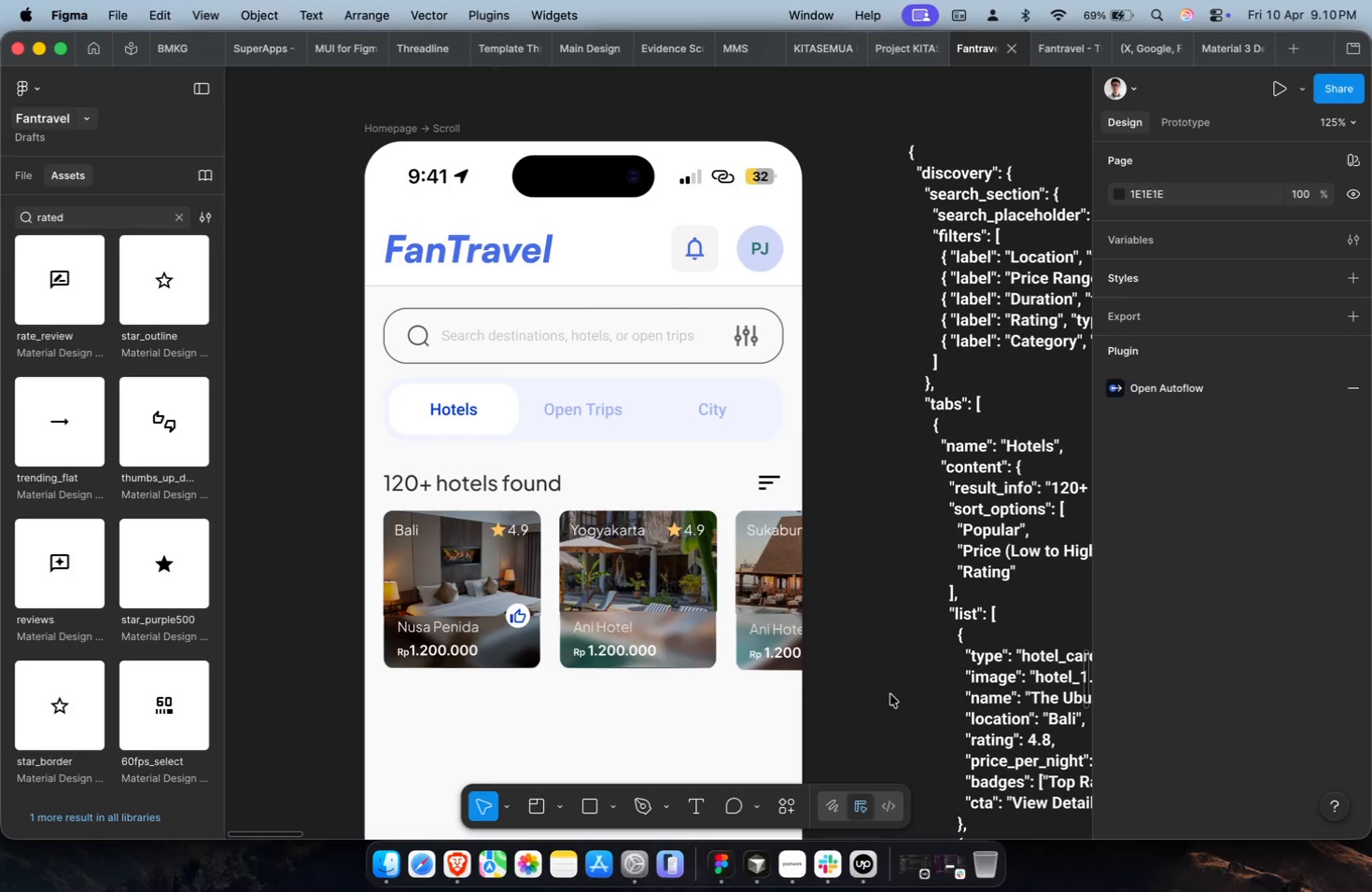 
key(Shift+ShiftLeft)
 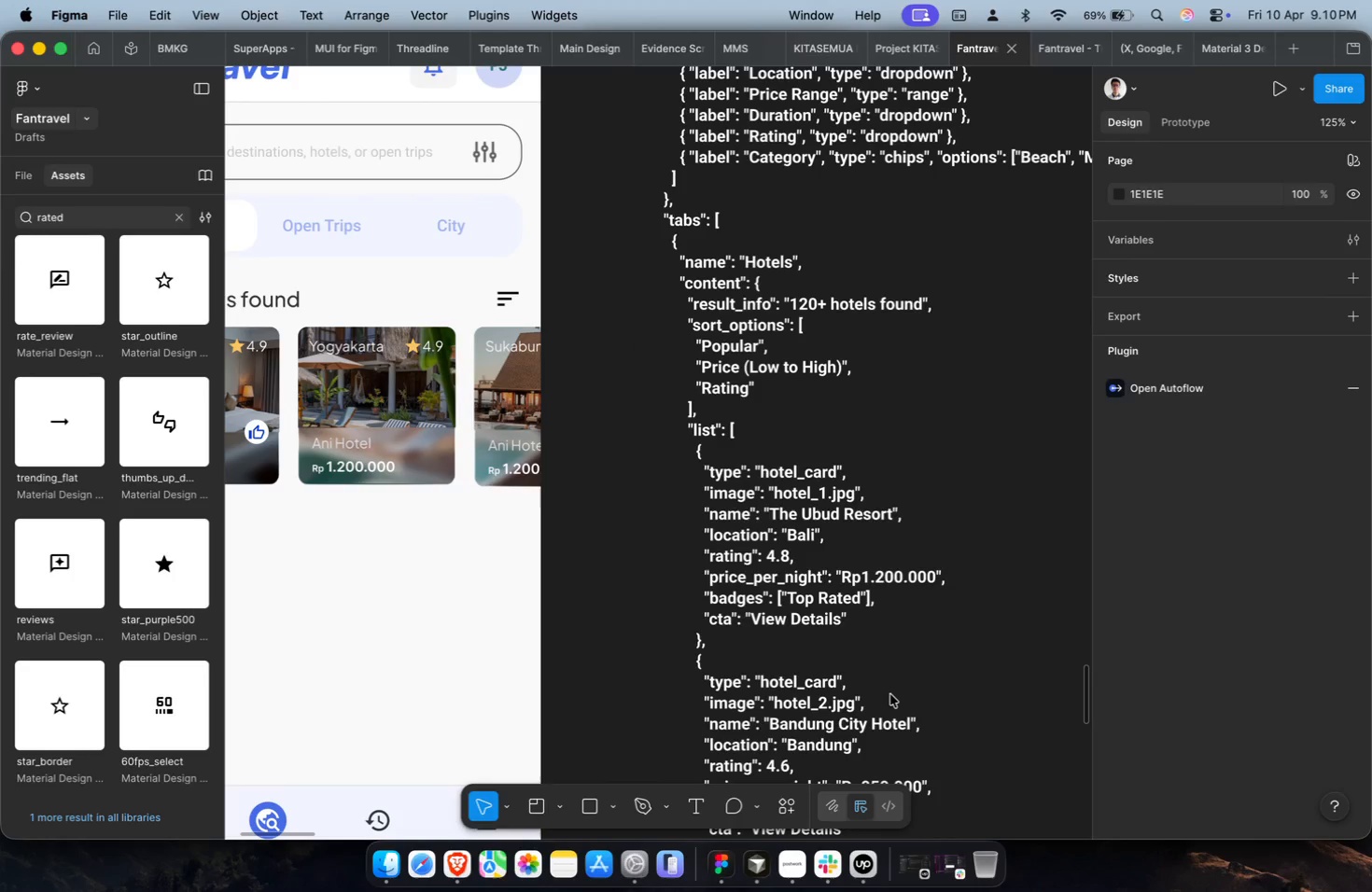 
scroll: coordinate [890, 694], scroll_direction: down, amount: 10.0
 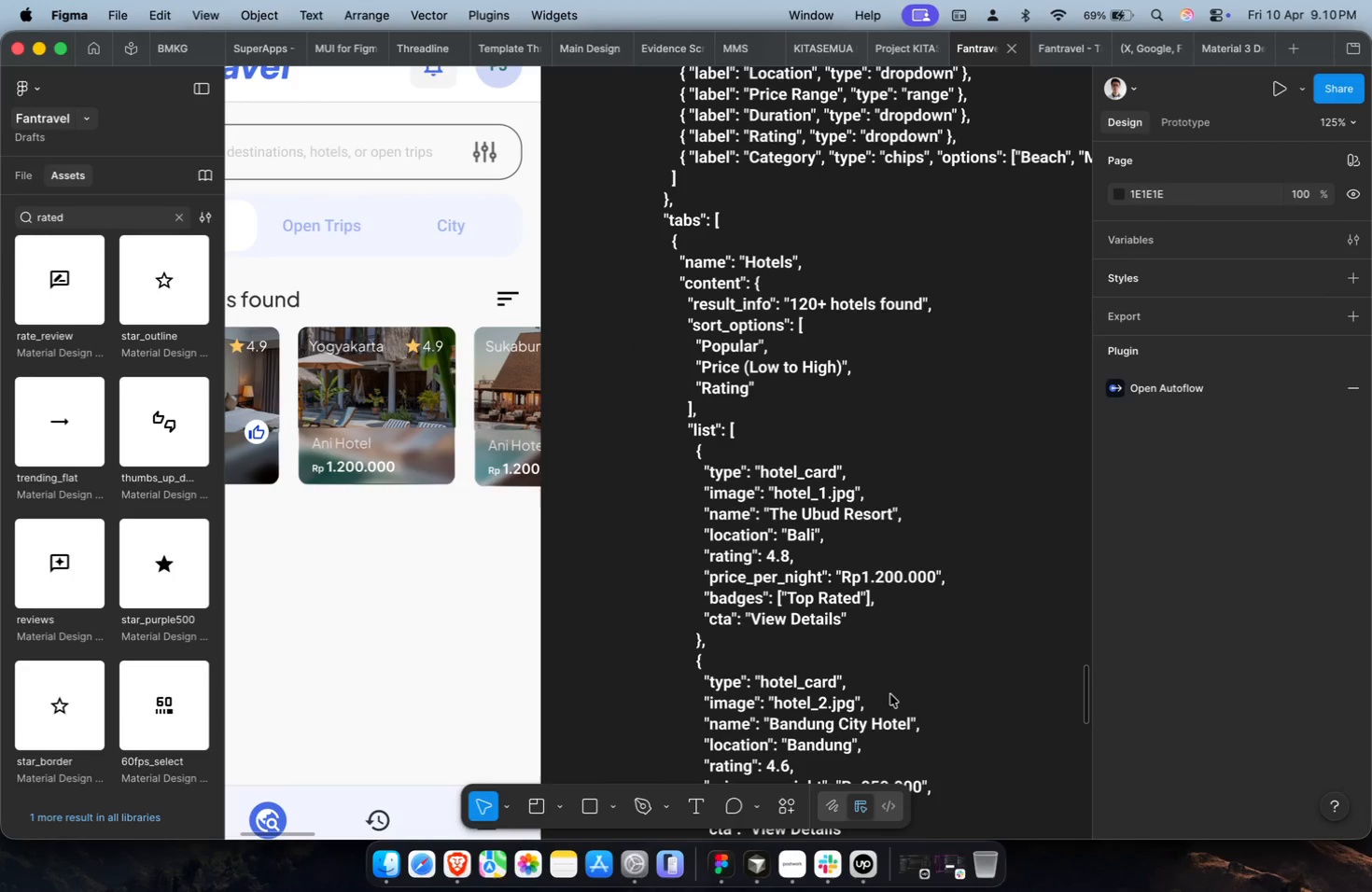 
hold_key(key=ShiftLeft, duration=0.58)
scroll: coordinate [890, 694], scroll_direction: up, amount: 3.0
 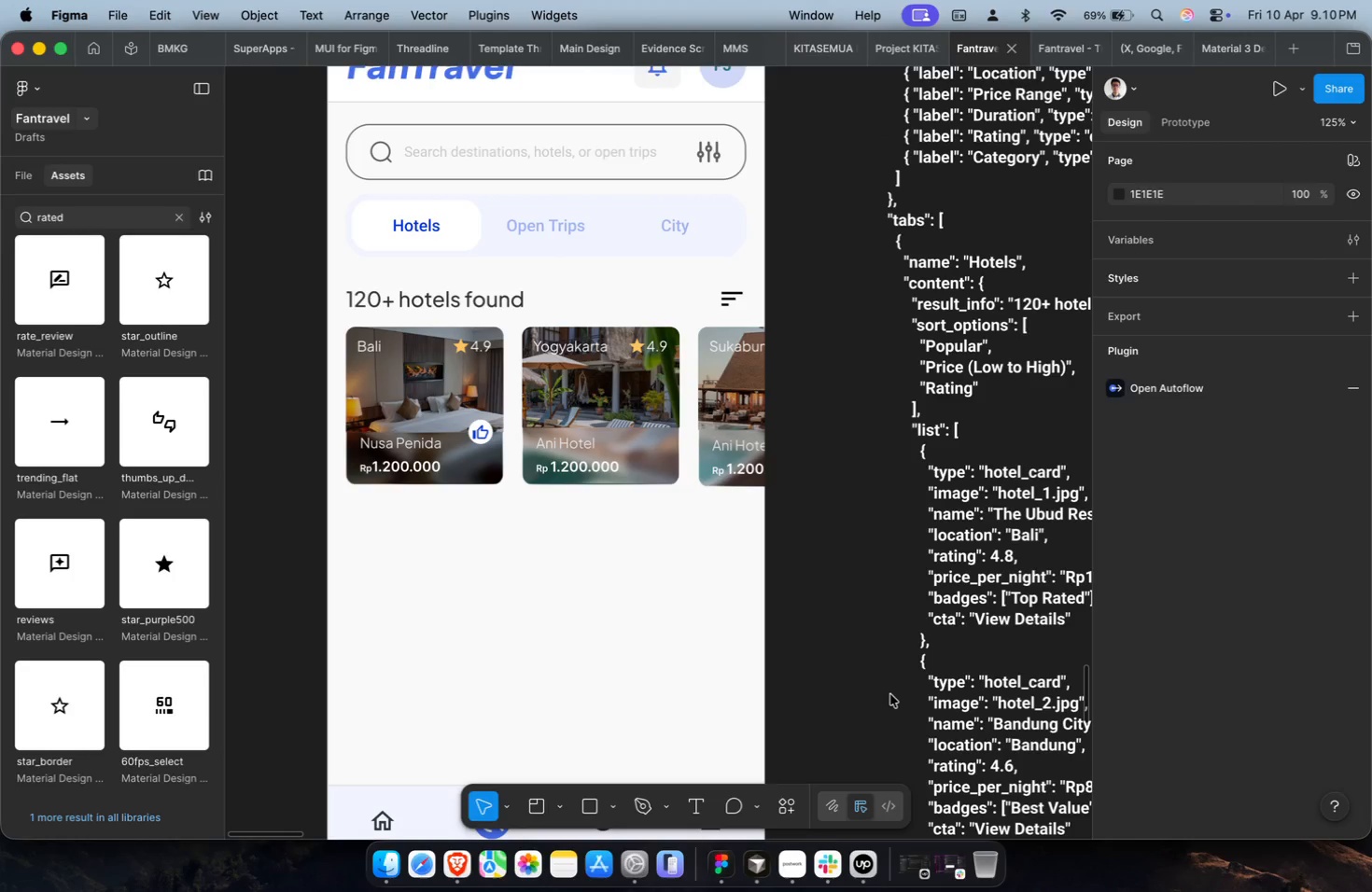 
hold_key(key=CommandLeft, duration=0.62)
hold_key(key=ShiftLeft, duration=0.44)
scroll: coordinate [890, 694], scroll_direction: down, amount: 2.0
 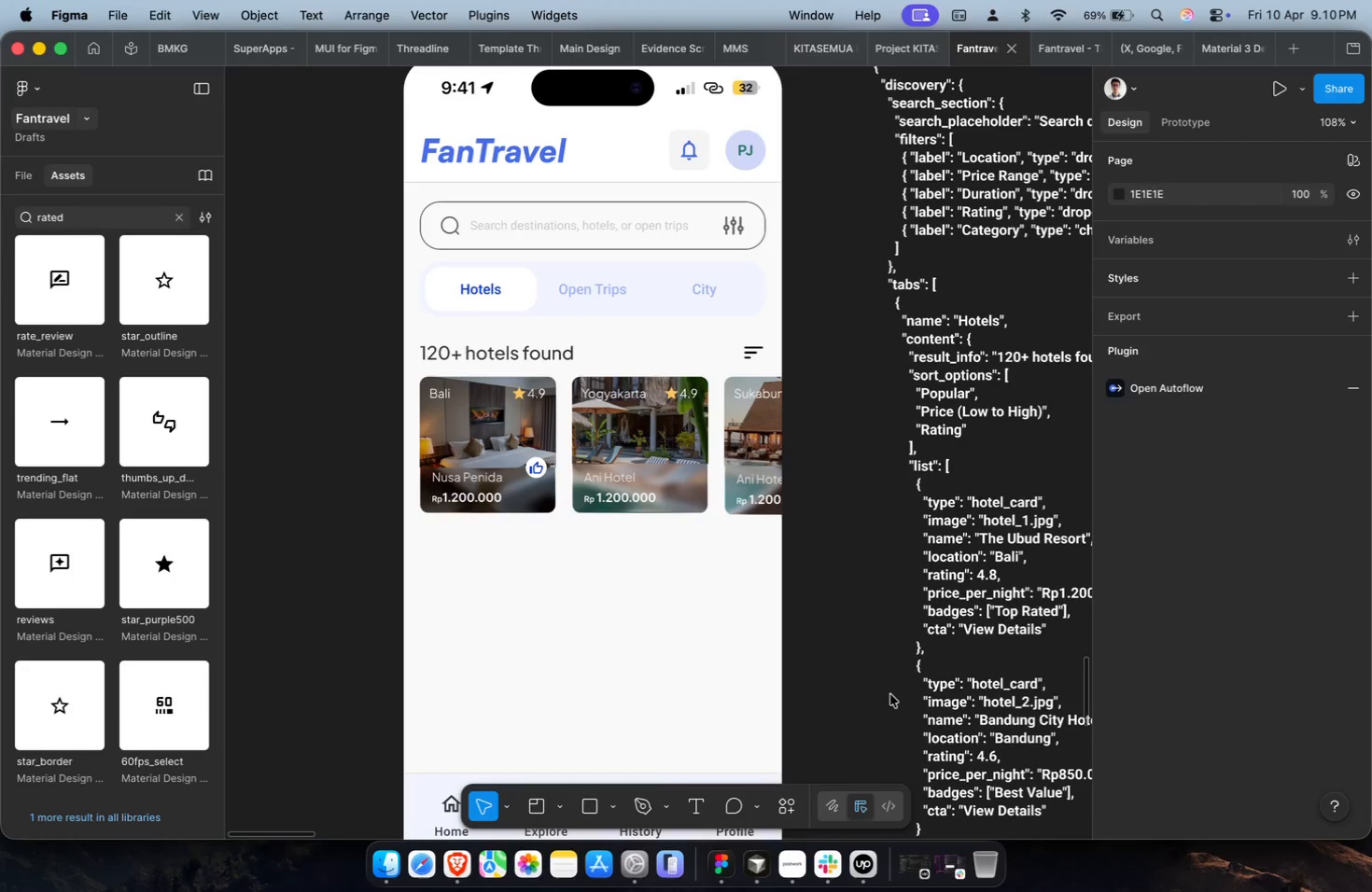 
scroll: coordinate [890, 694], scroll_direction: up, amount: 2.0
 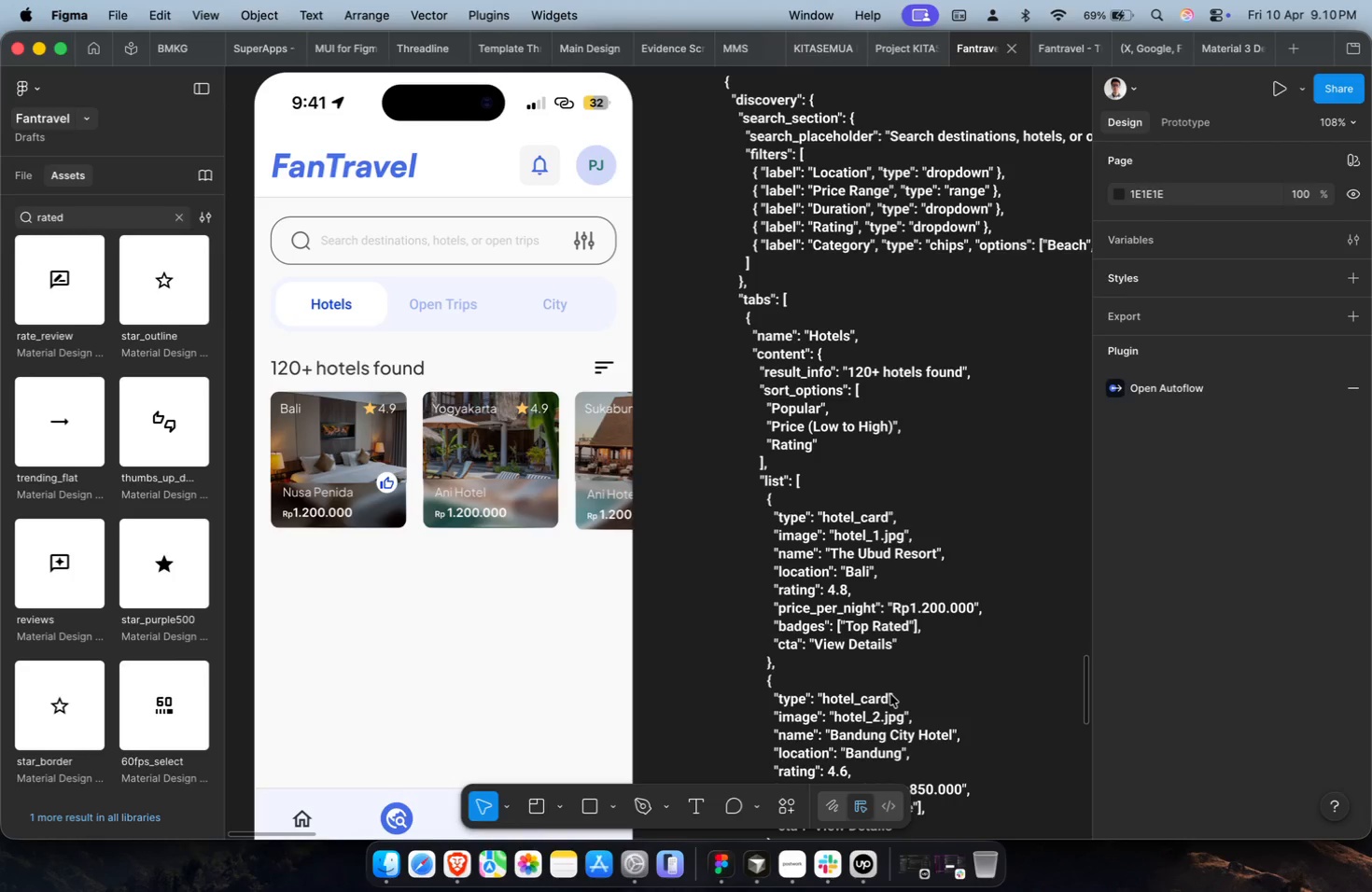 
hold_key(key=ShiftLeft, duration=0.45)
 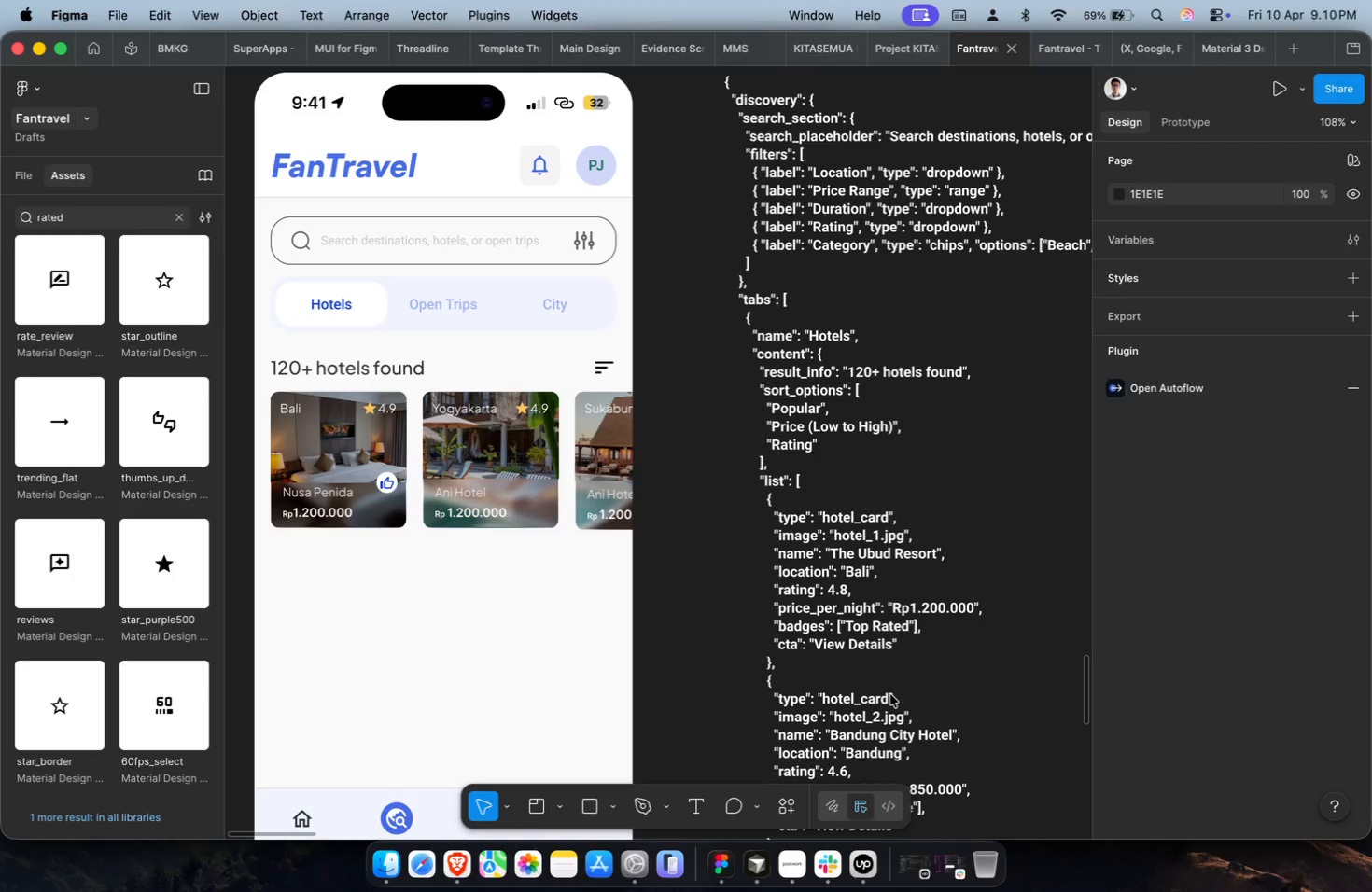 
scroll: coordinate [890, 694], scroll_direction: up, amount: 2.0
 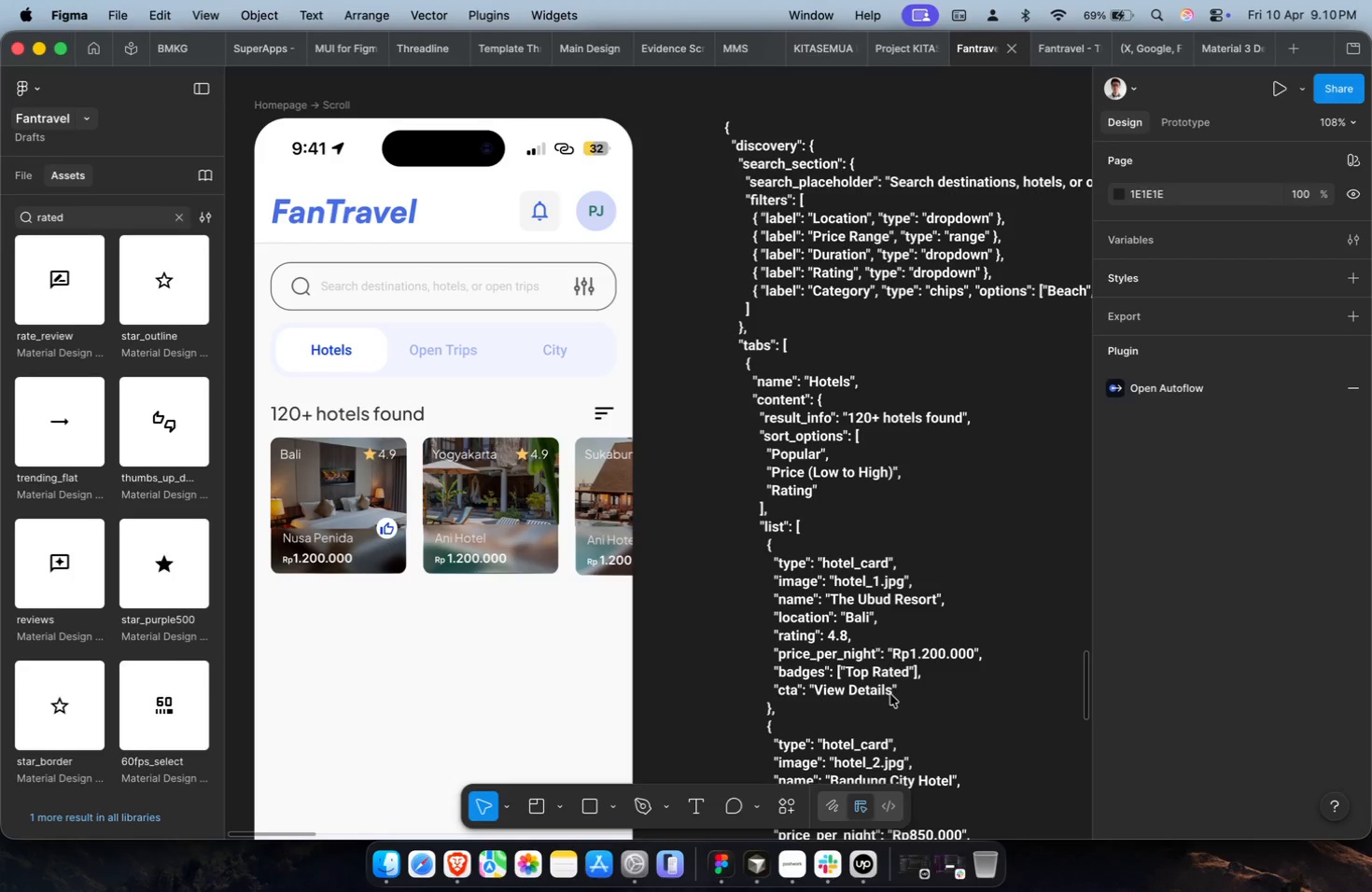 
hold_key(key=ShiftLeft, duration=4.14)
scroll: coordinate [890, 694], scroll_direction: down, amount: 2.0
 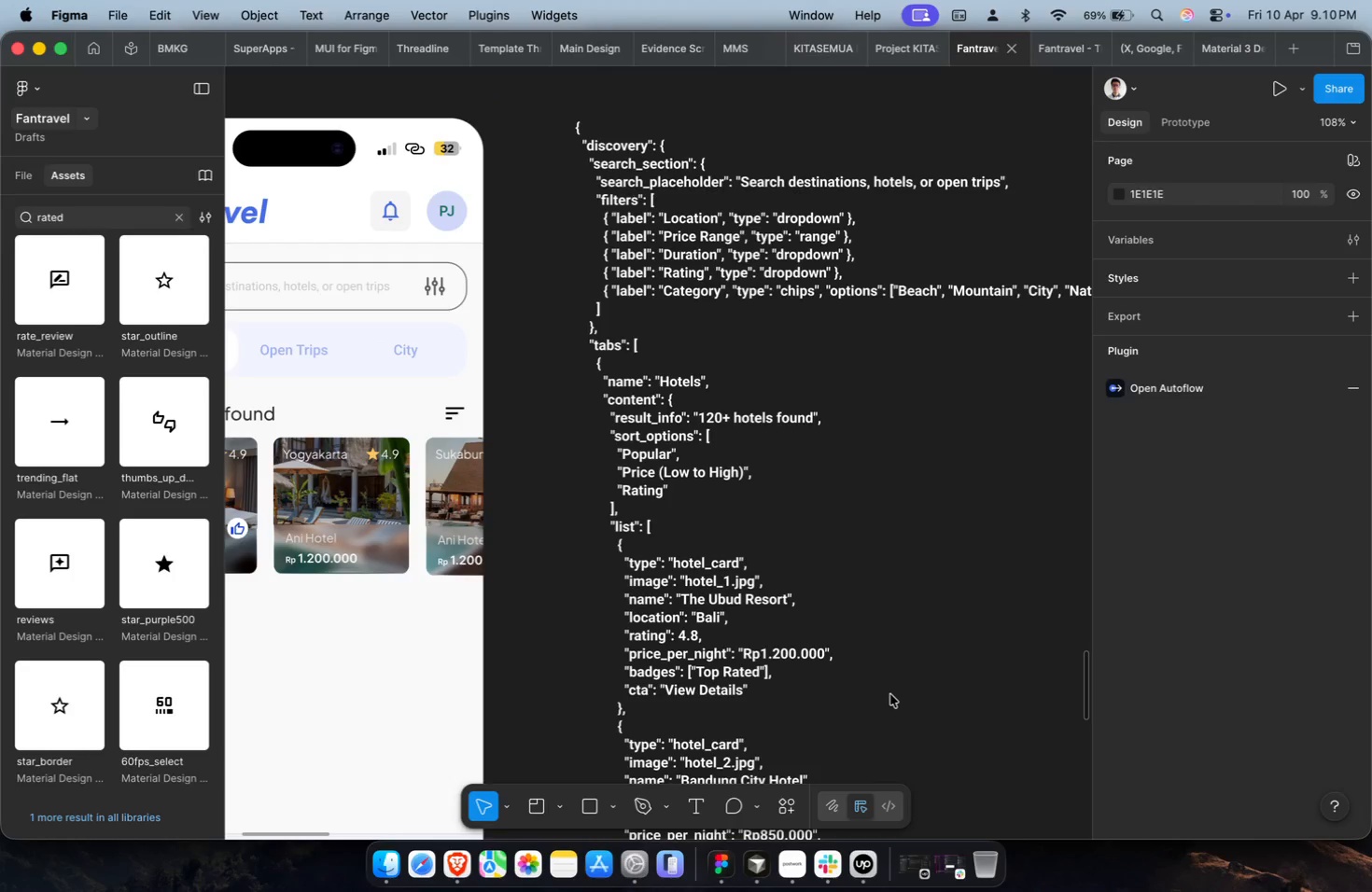 
scroll: coordinate [890, 694], scroll_direction: up, amount: 2.0
 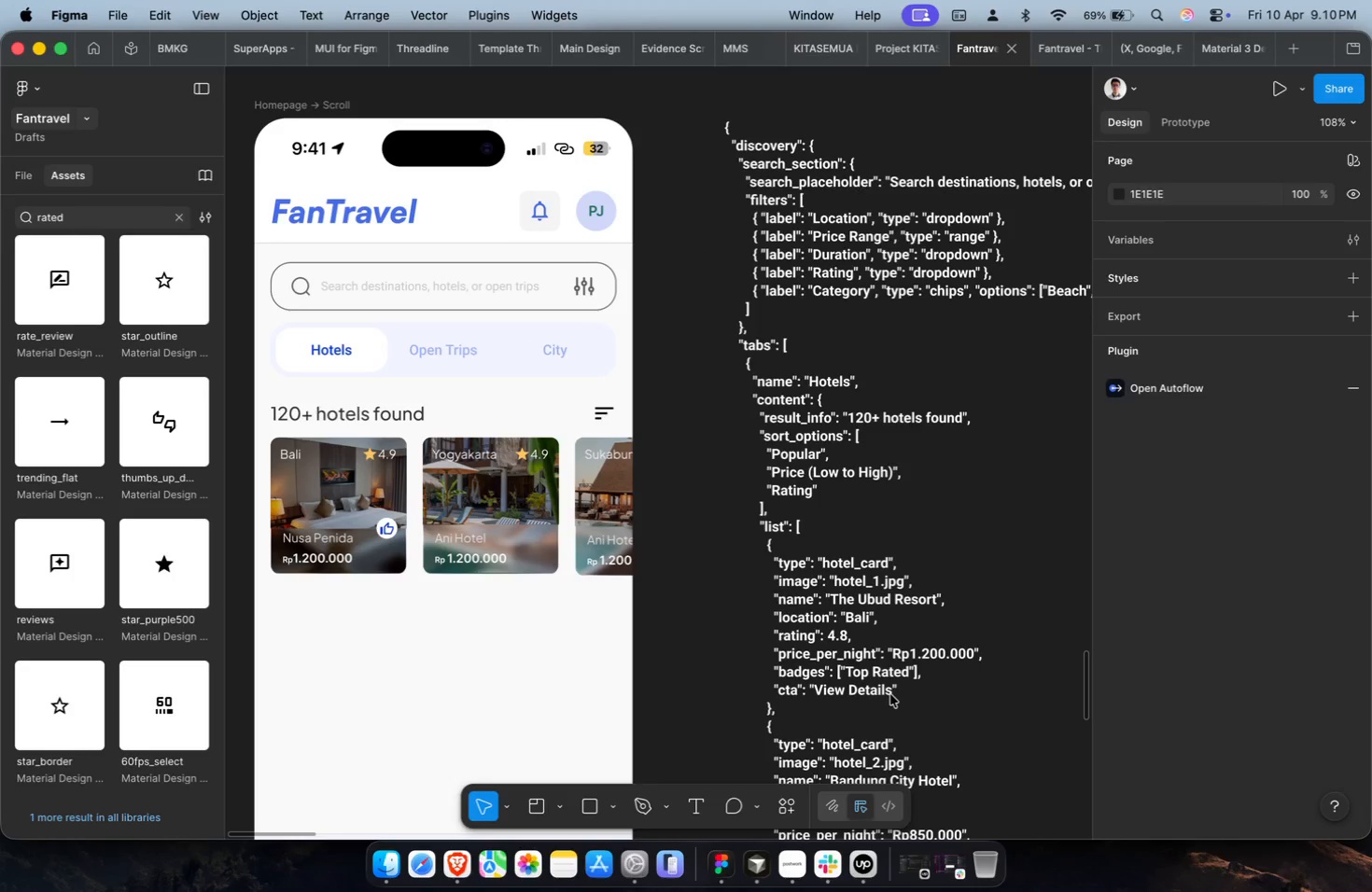 
scroll: coordinate [890, 694], scroll_direction: down, amount: 2.0
 